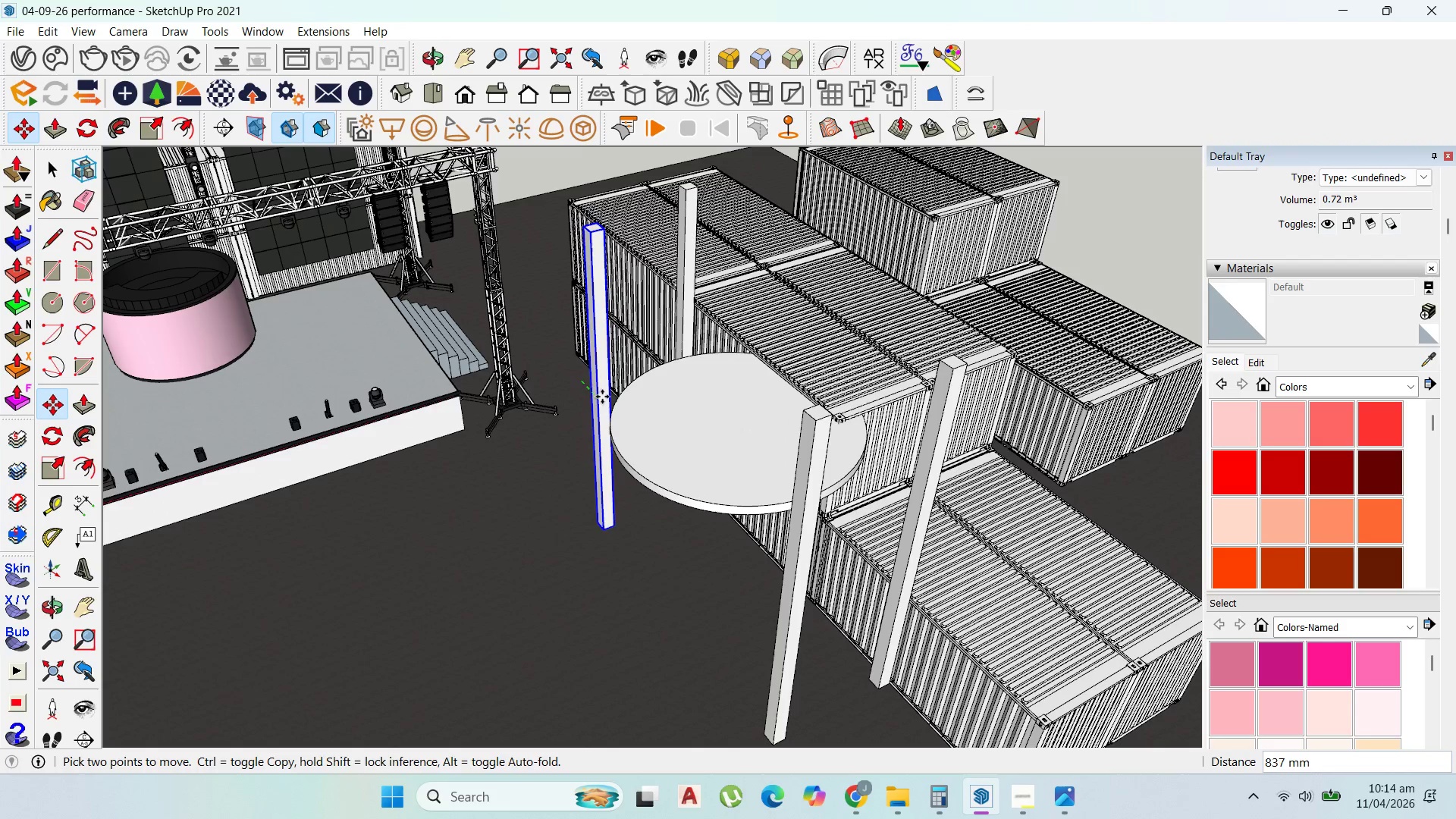 
hold_key(key=ShiftLeft, duration=1.52)
 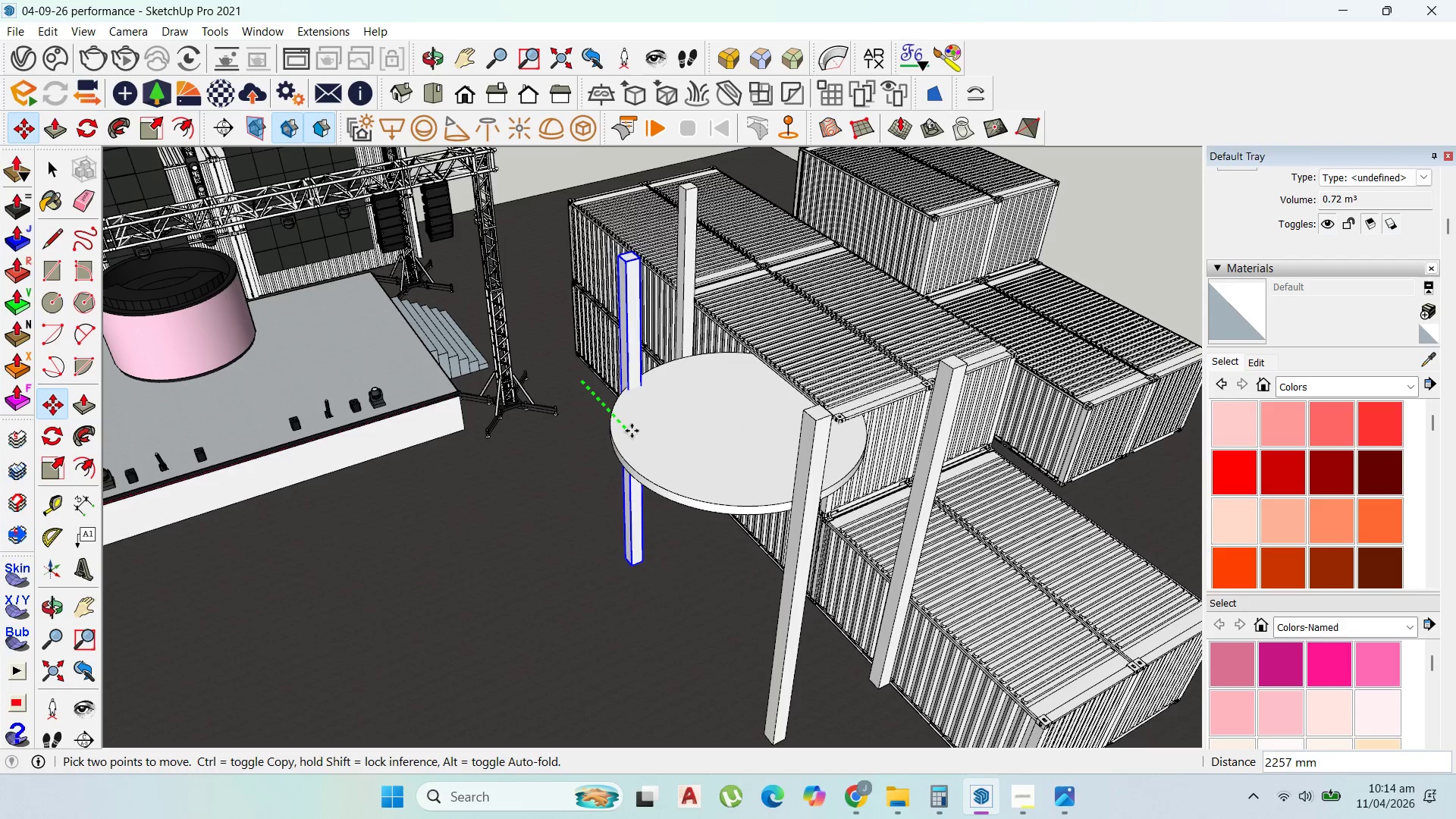 
hold_key(key=ShiftLeft, duration=1.5)
left_click([639, 435])
 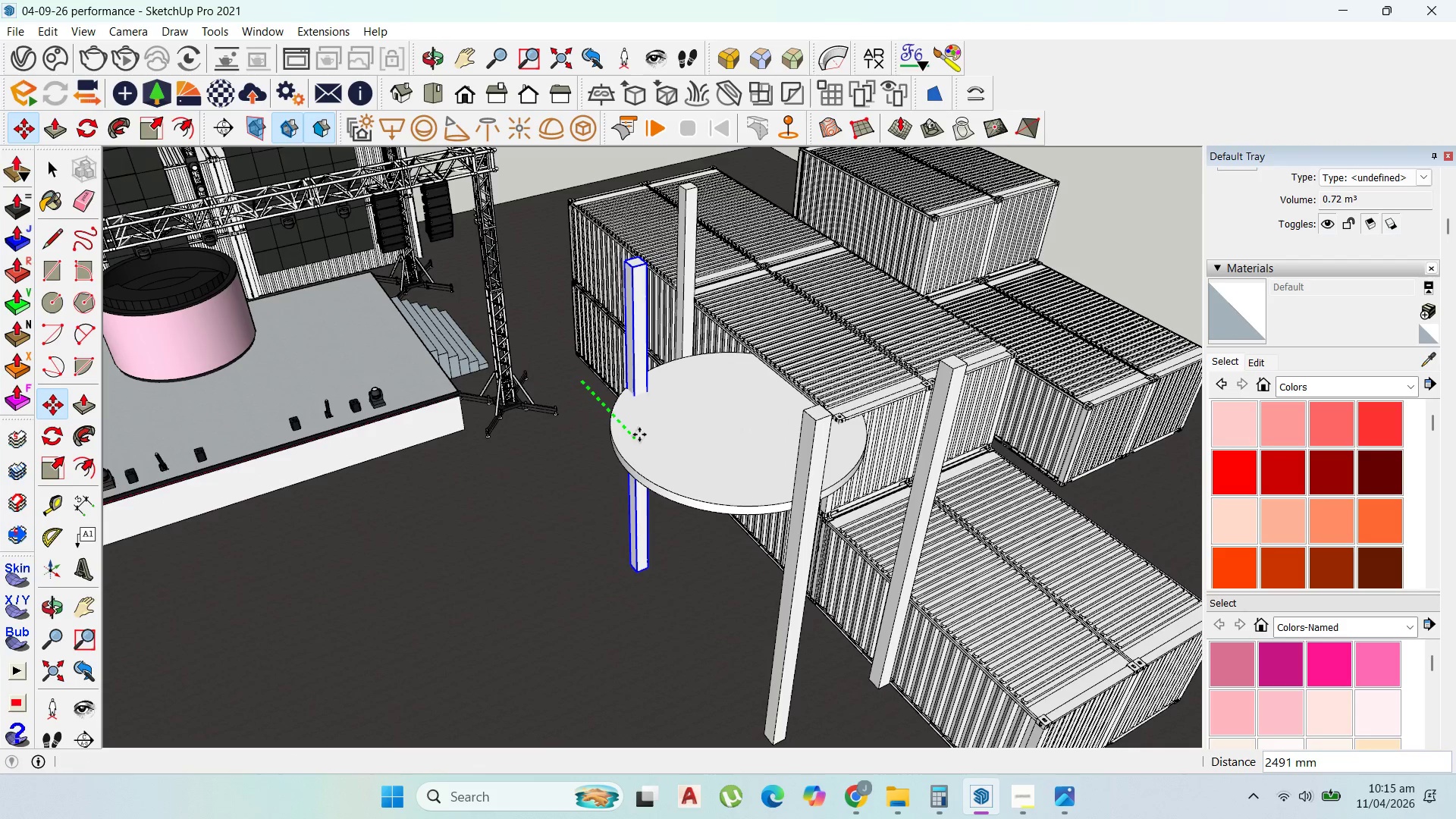 
key(Shift+ShiftLeft)
 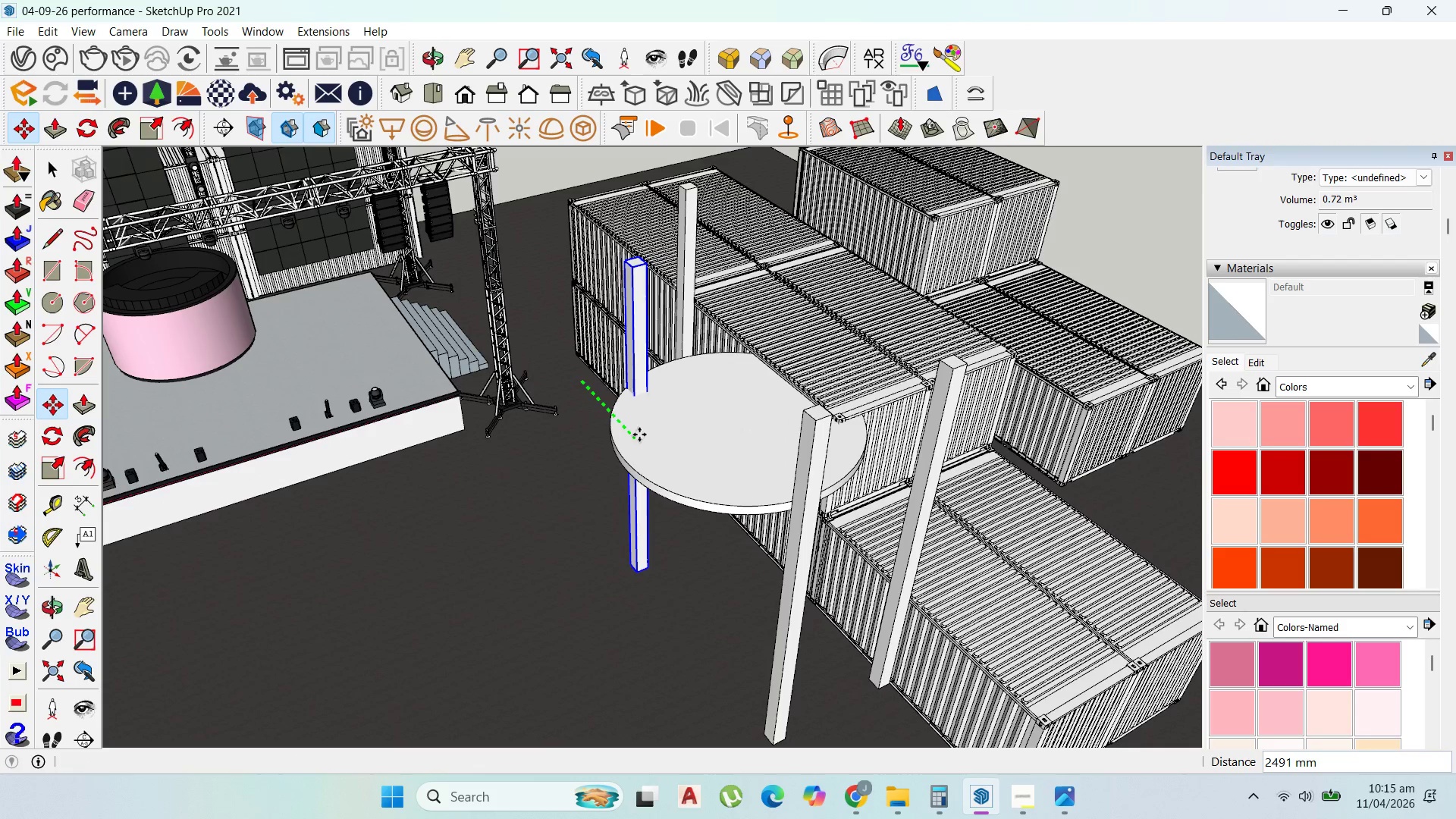 
key(Shift+ShiftLeft)
 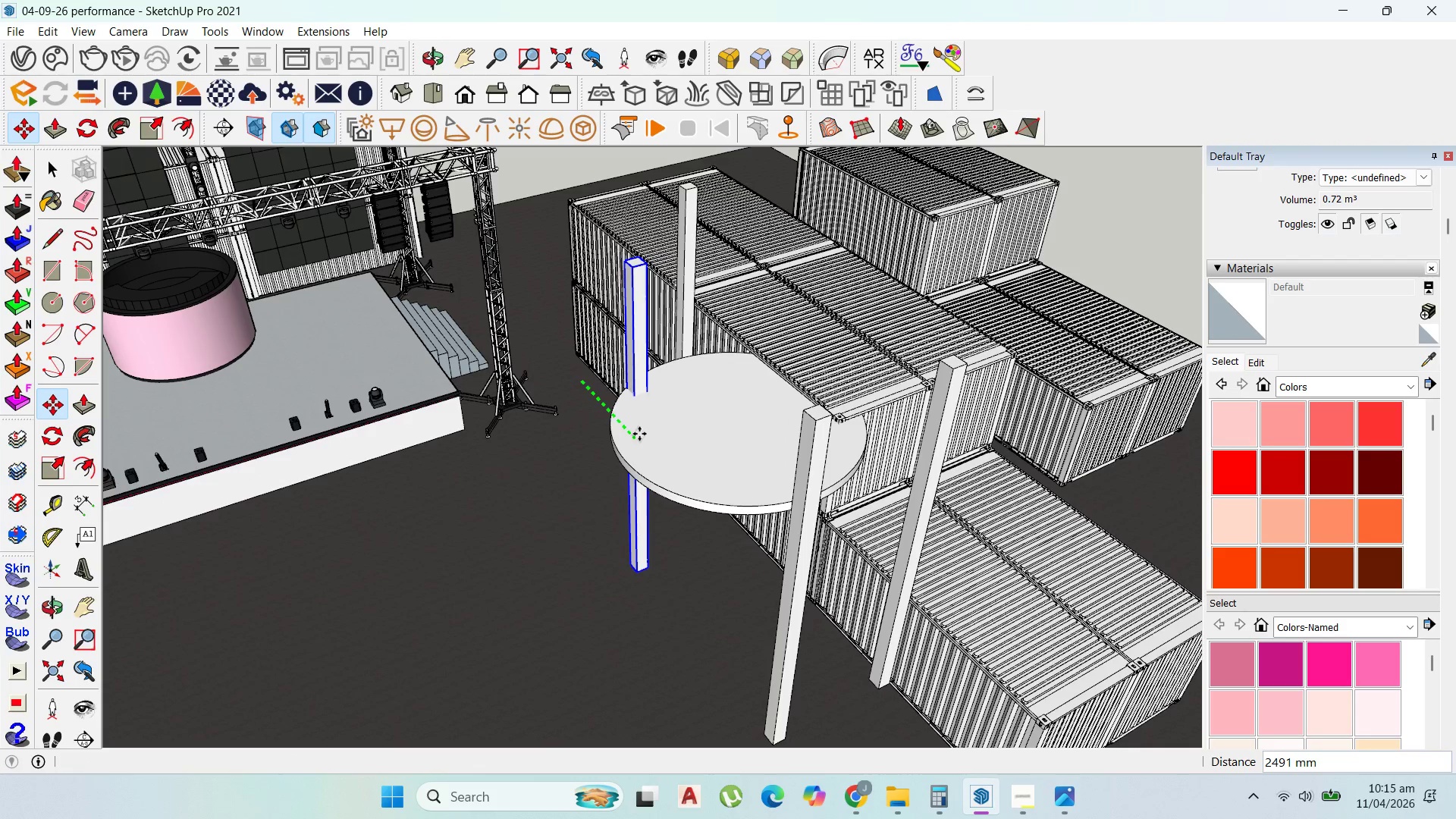 
key(Shift+ShiftLeft)
 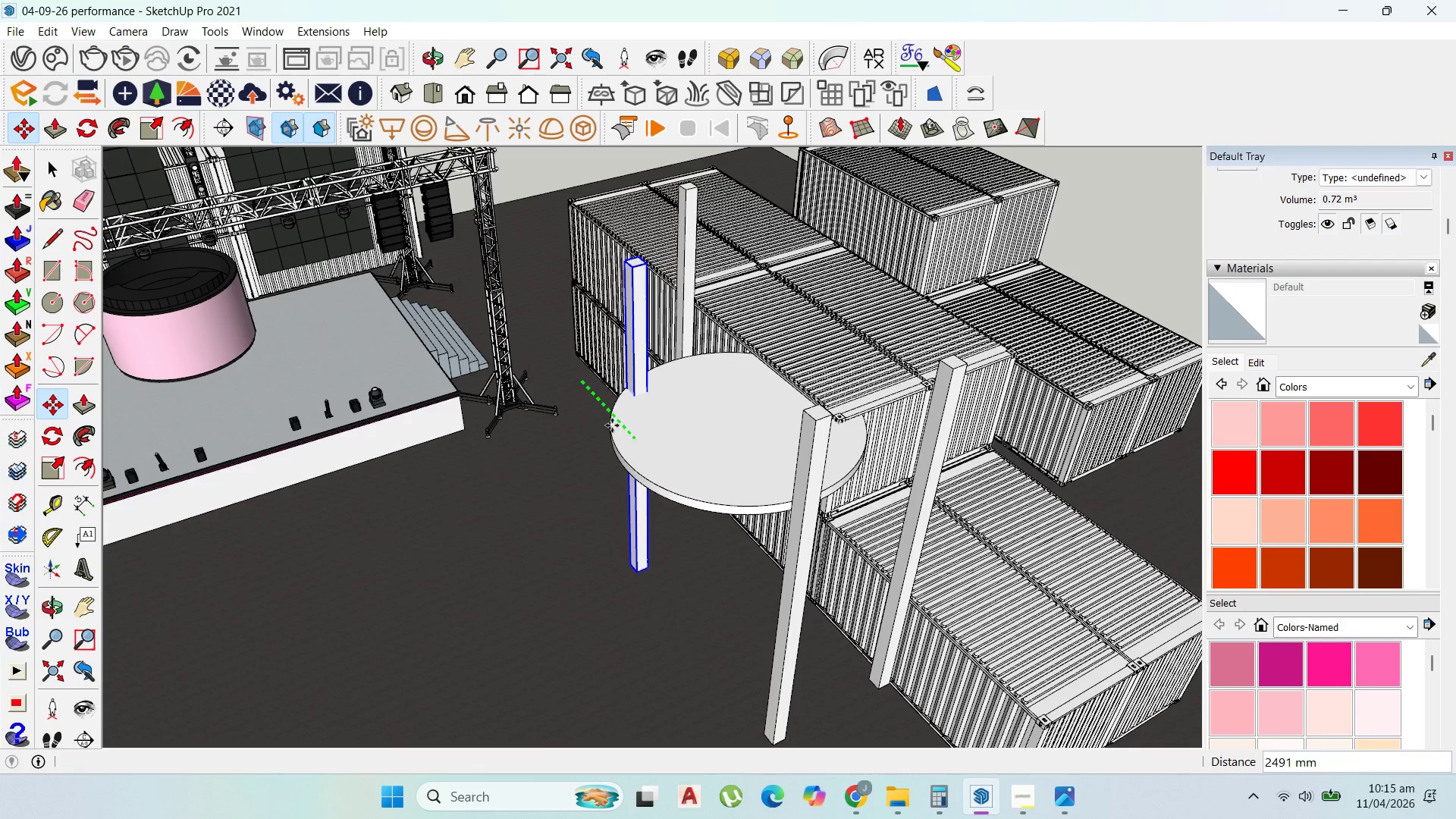 
scroll: coordinate [639, 434], scroll_direction: up, amount: 1.0
 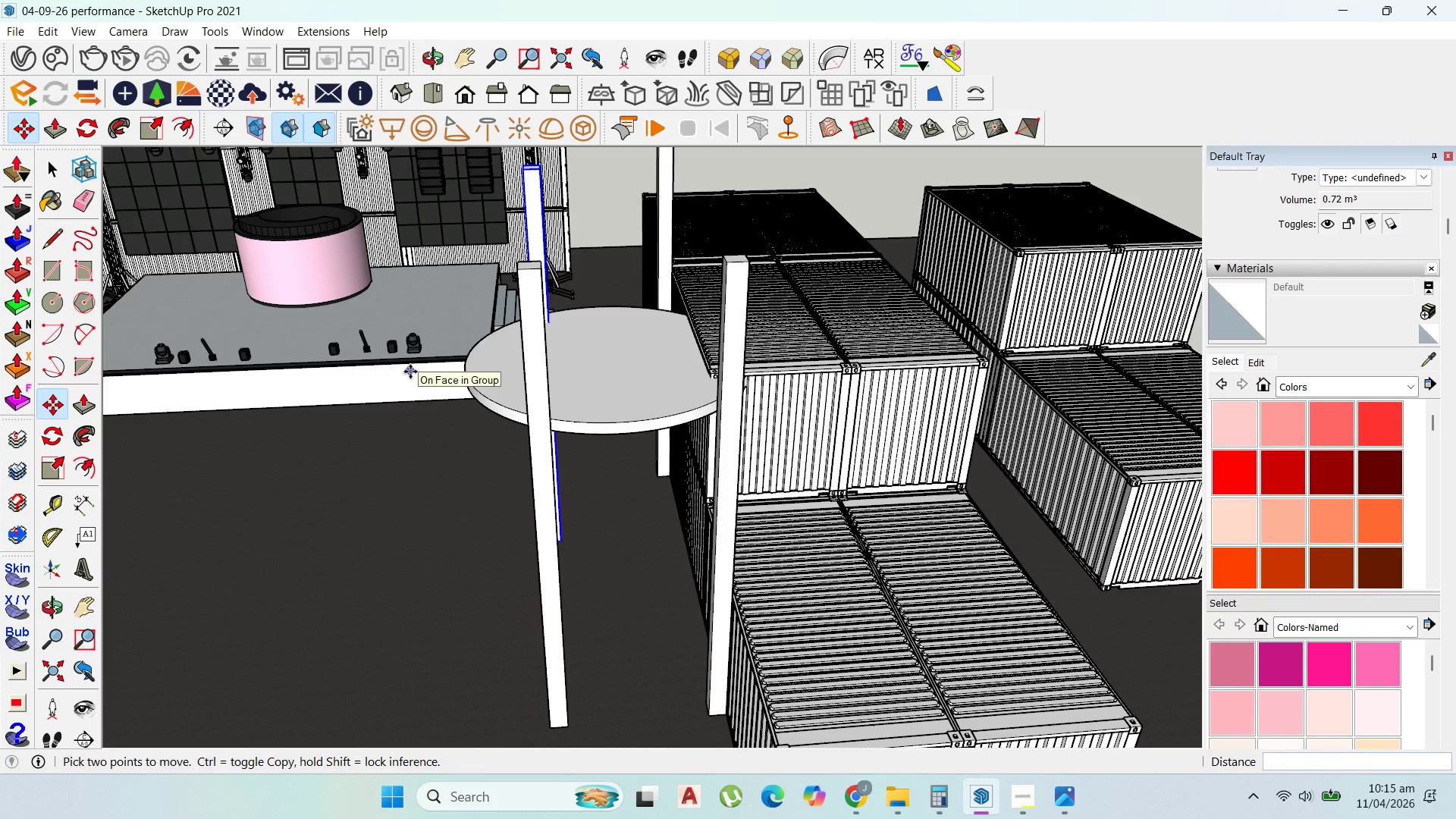 
scroll: coordinate [384, 407], scroll_direction: down, amount: 4.0
 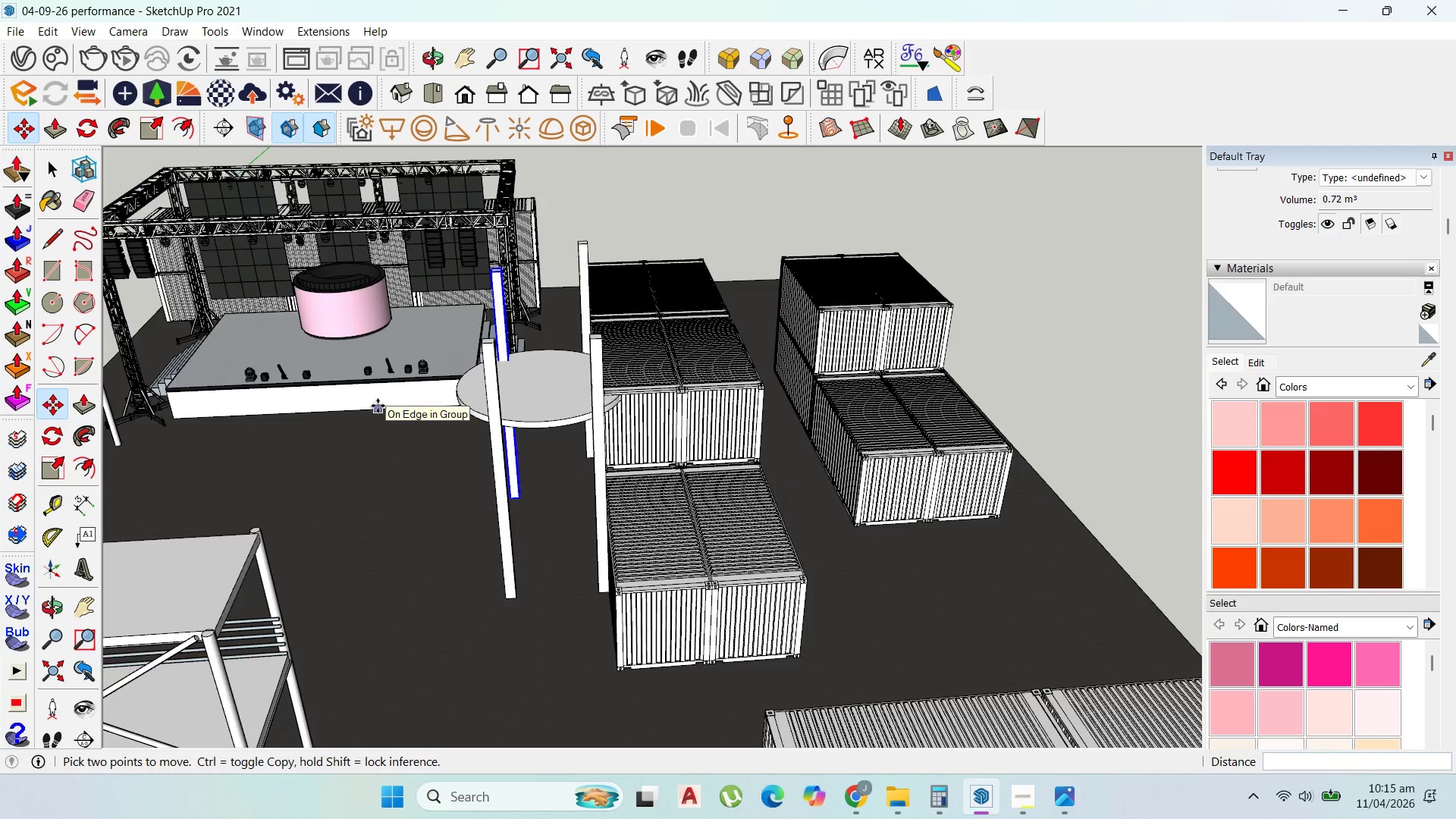 
scroll: coordinate [314, 384], scroll_direction: up, amount: 5.0
 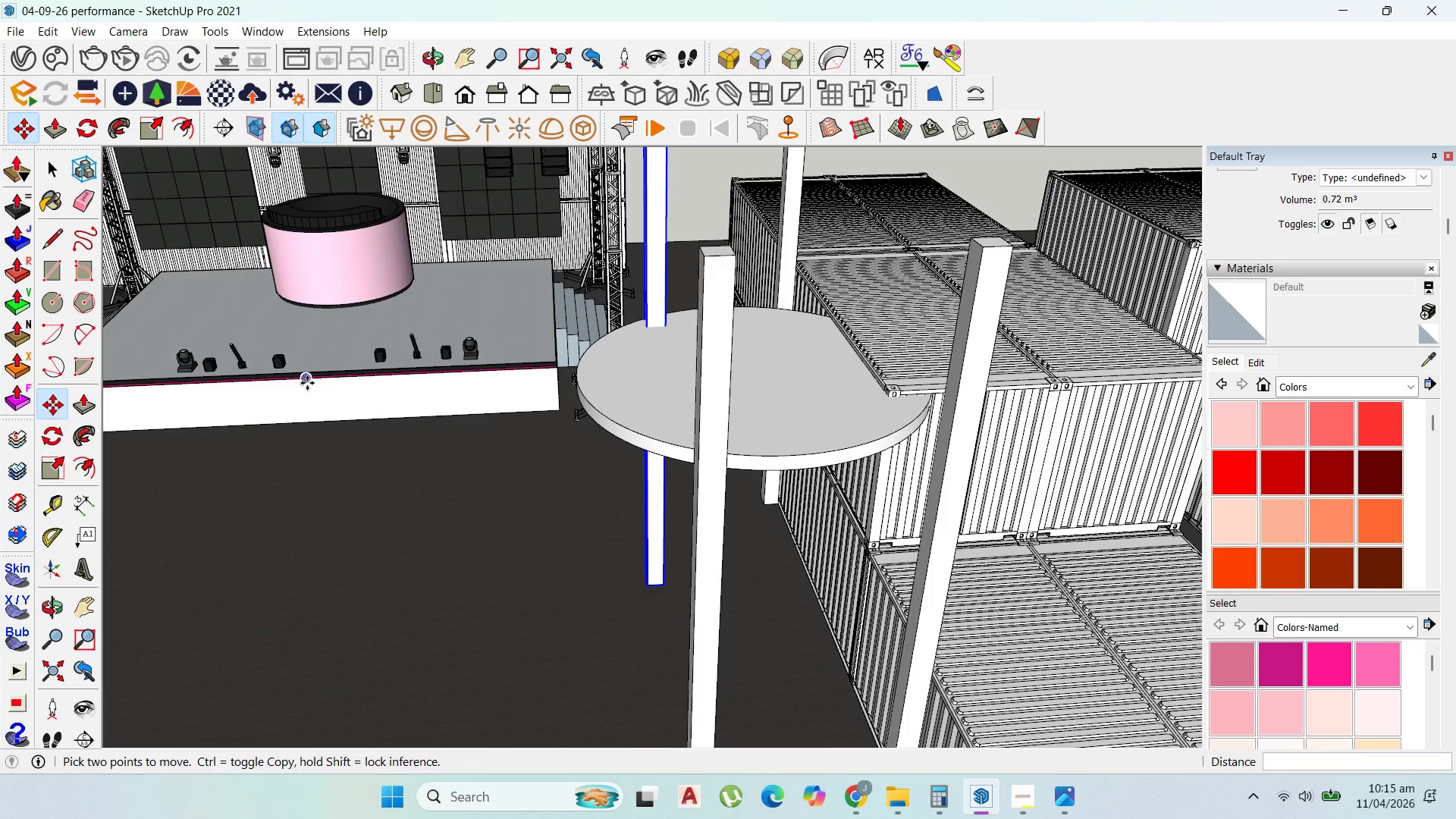 
scroll: coordinate [307, 383], scroll_direction: down, amount: 3.0
 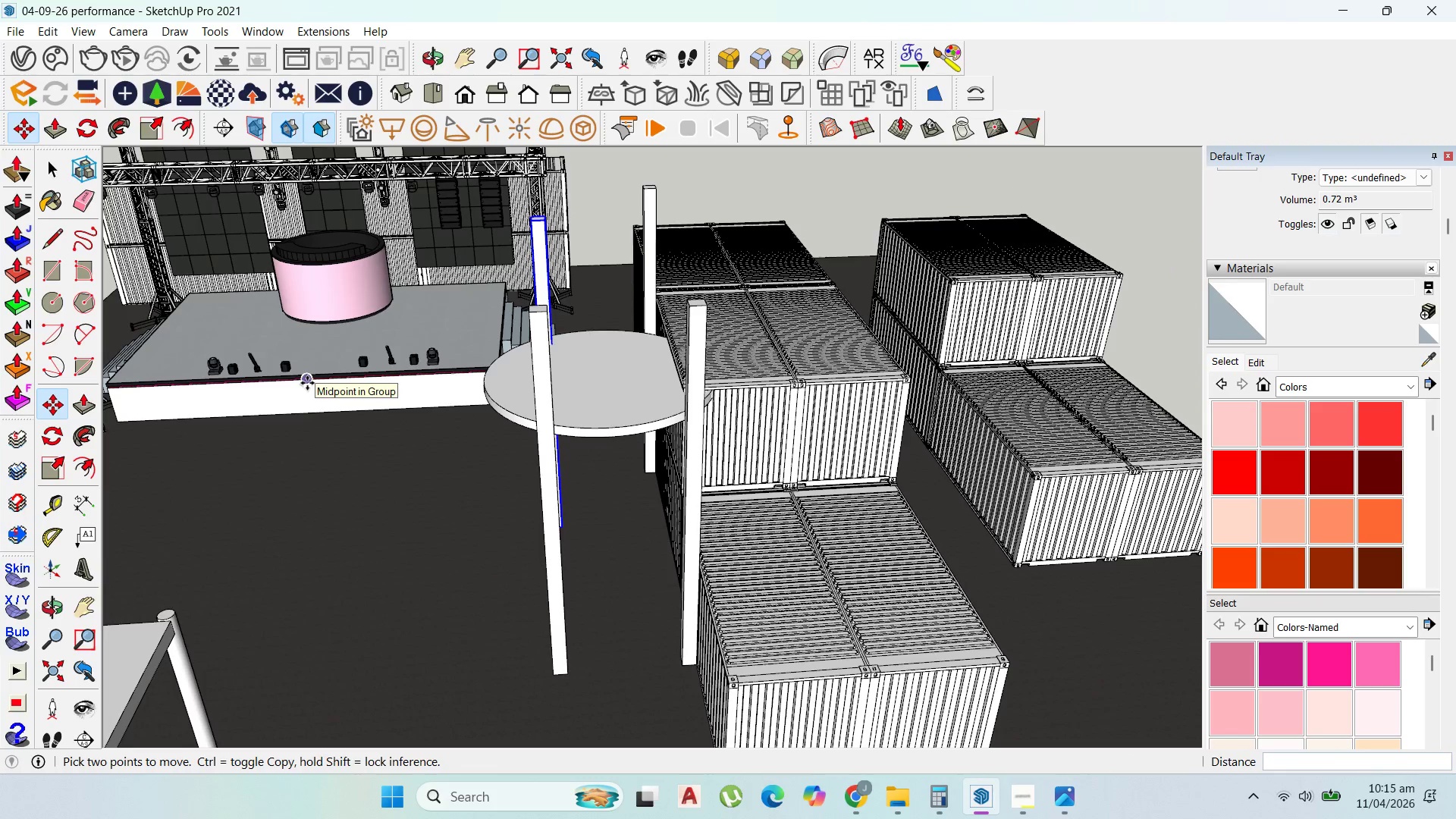 
scroll: coordinate [307, 383], scroll_direction: up, amount: 3.0
 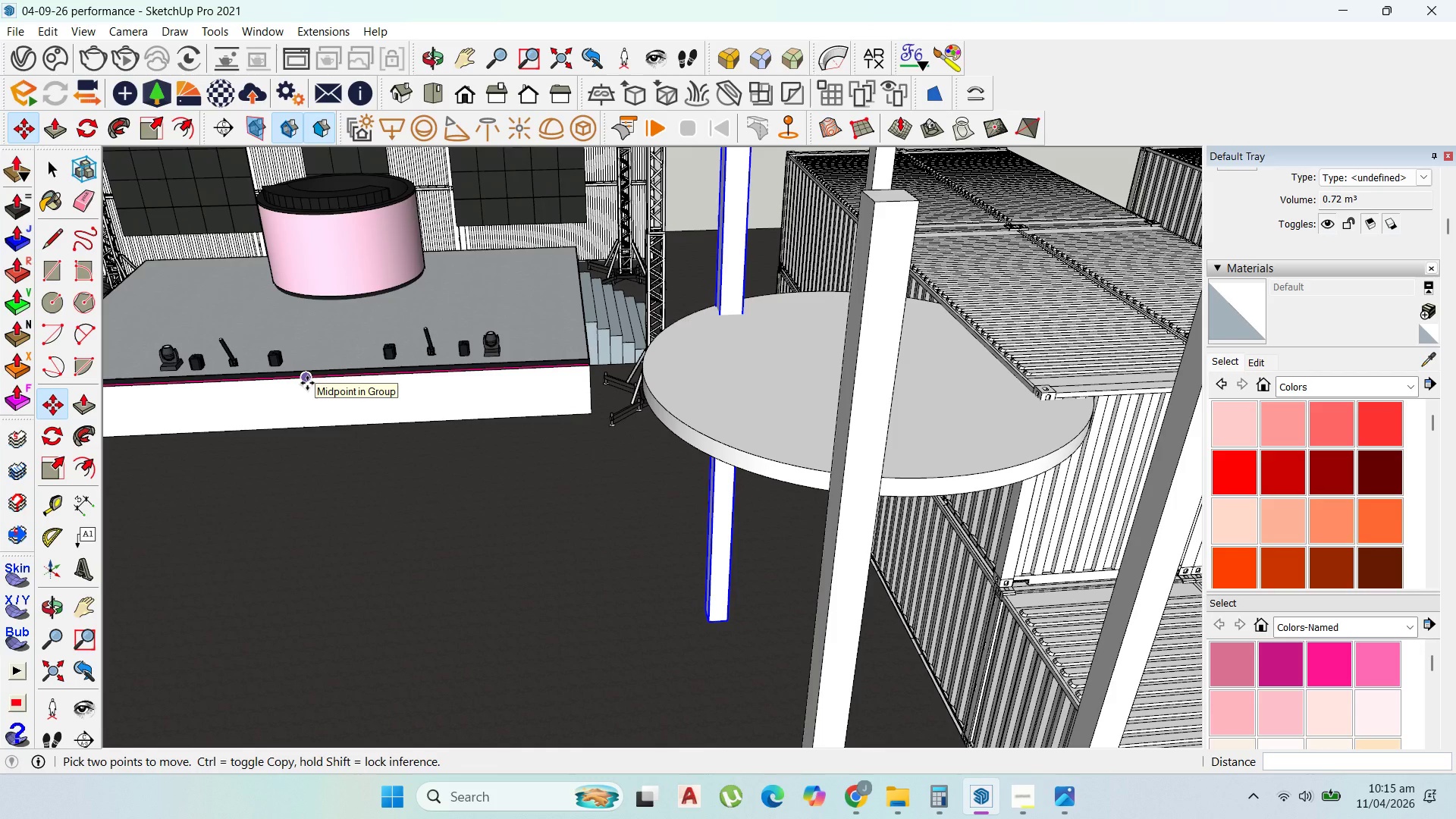 
scroll: coordinate [307, 383], scroll_direction: down, amount: 2.0
 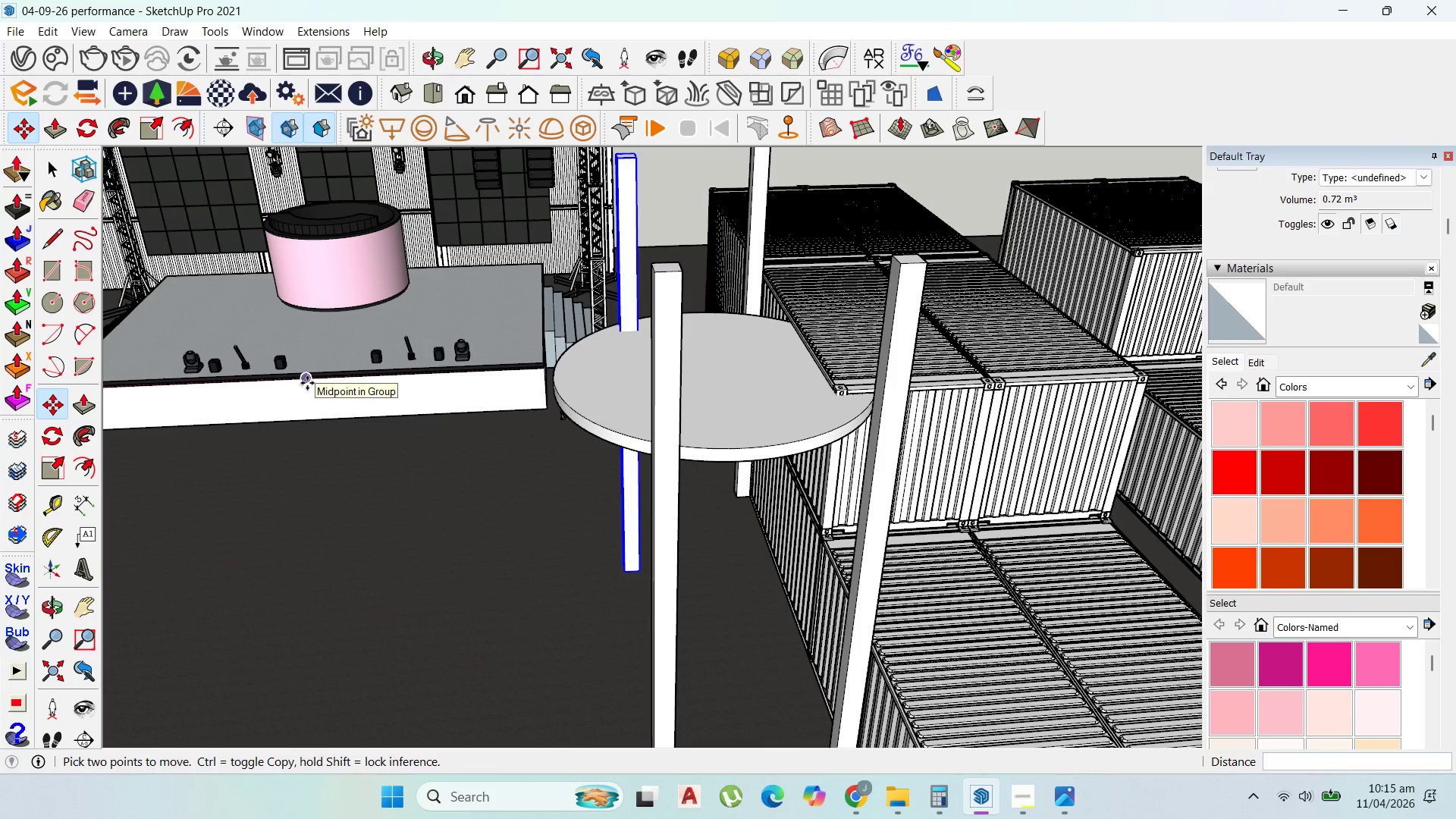 
scroll: coordinate [307, 383], scroll_direction: up, amount: 4.0
 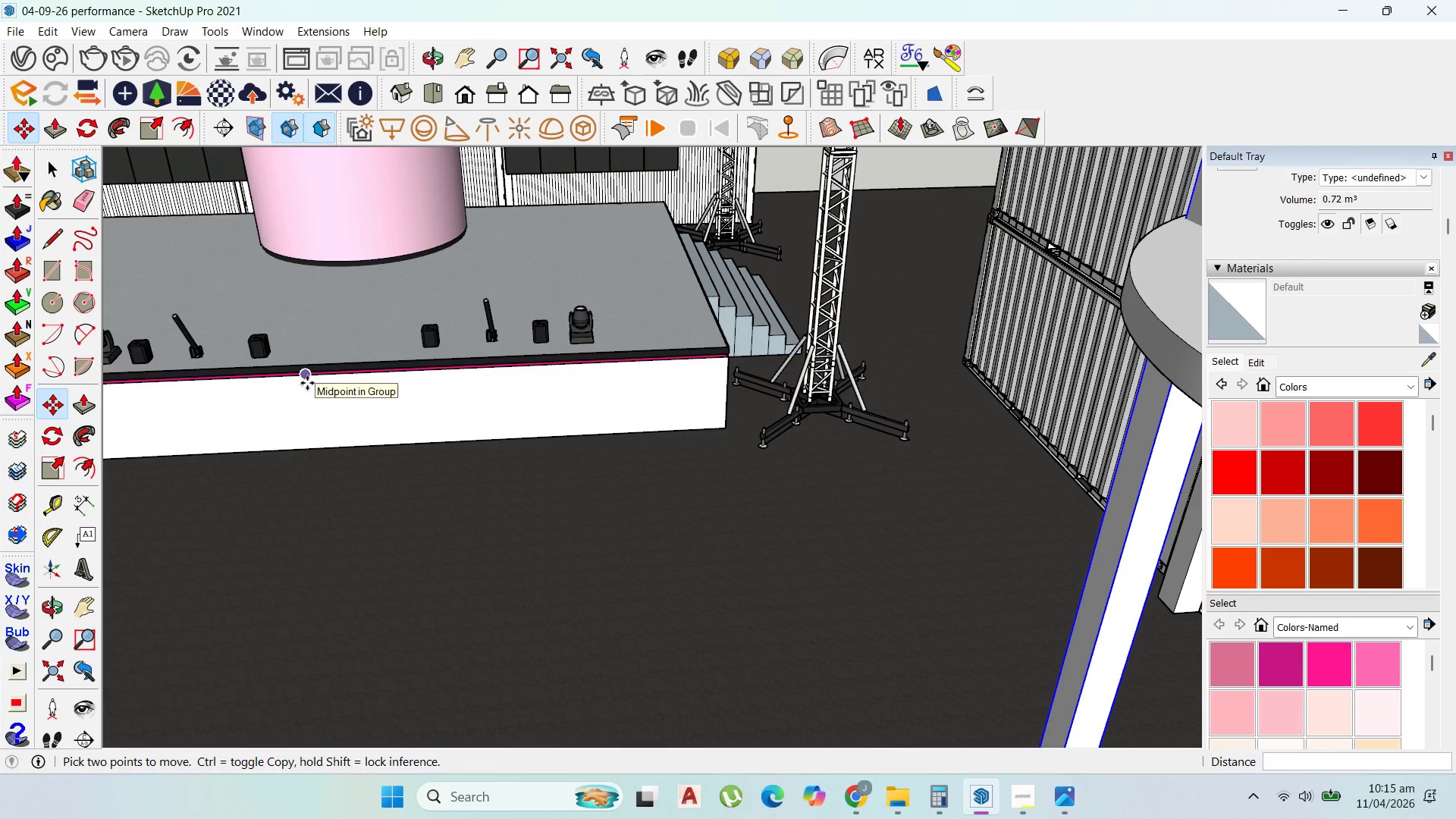 
wait(6.15)
 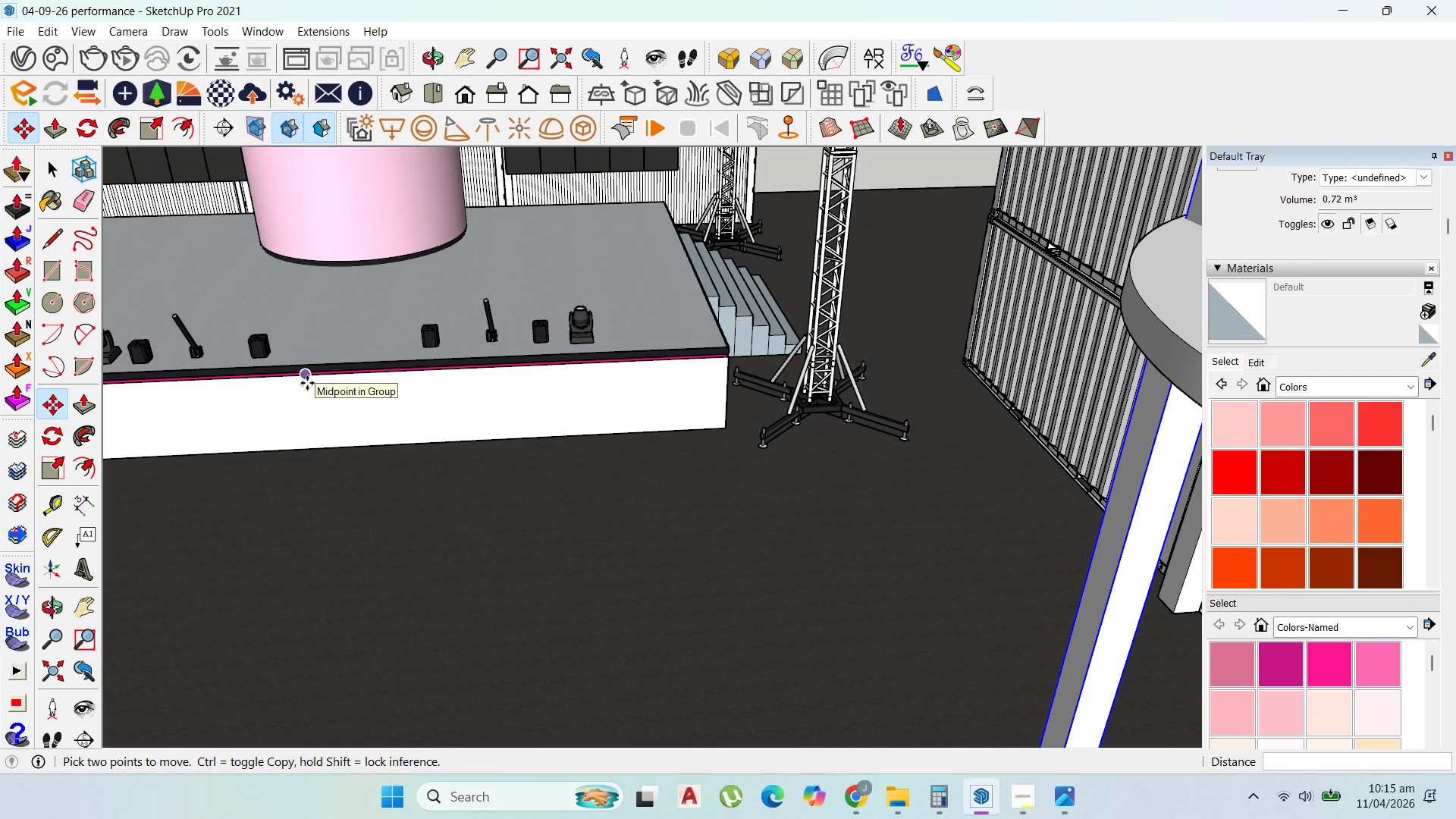 
scroll: coordinate [306, 384], scroll_direction: down, amount: 2.0
 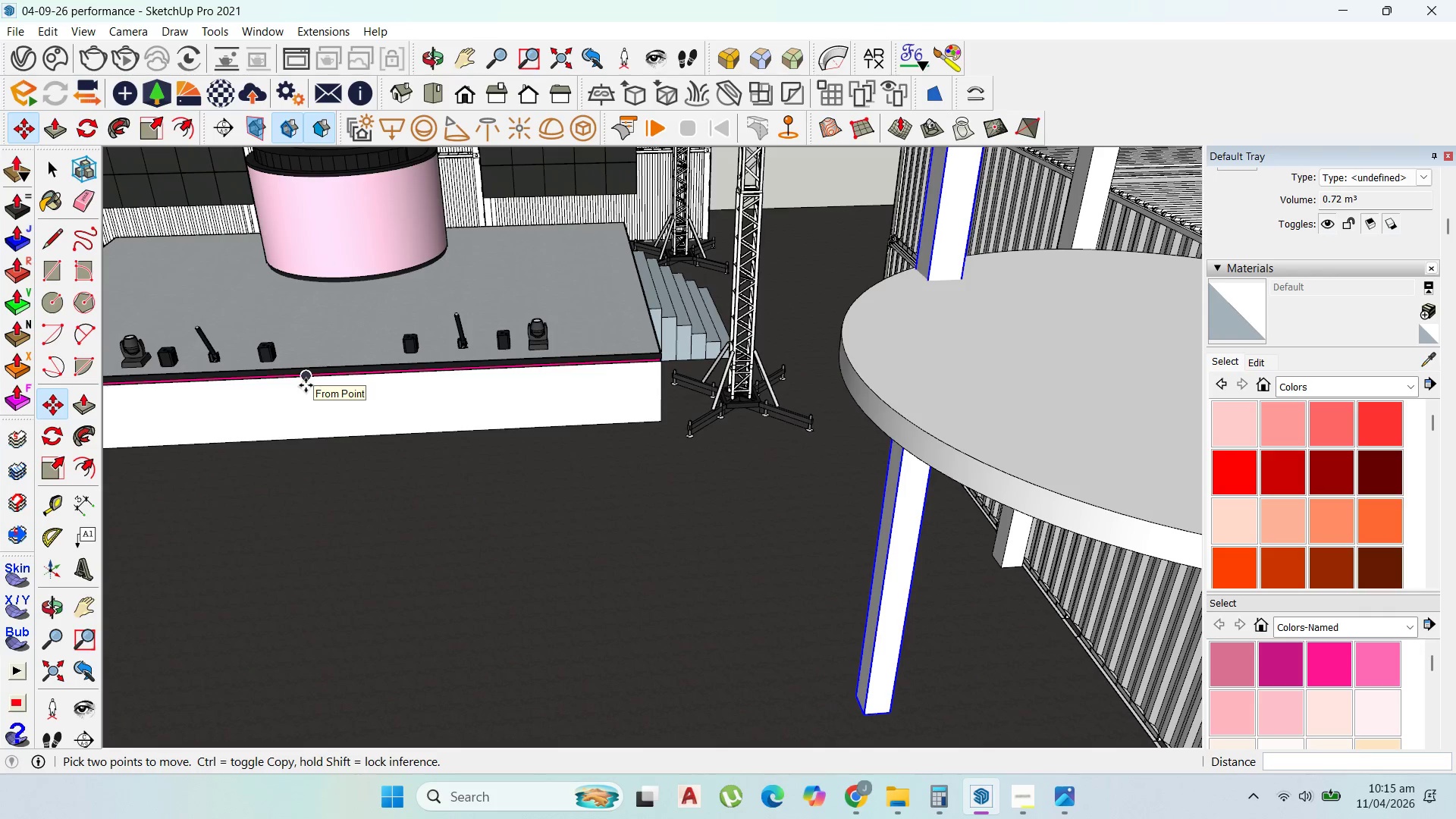 
wait(7.72)
 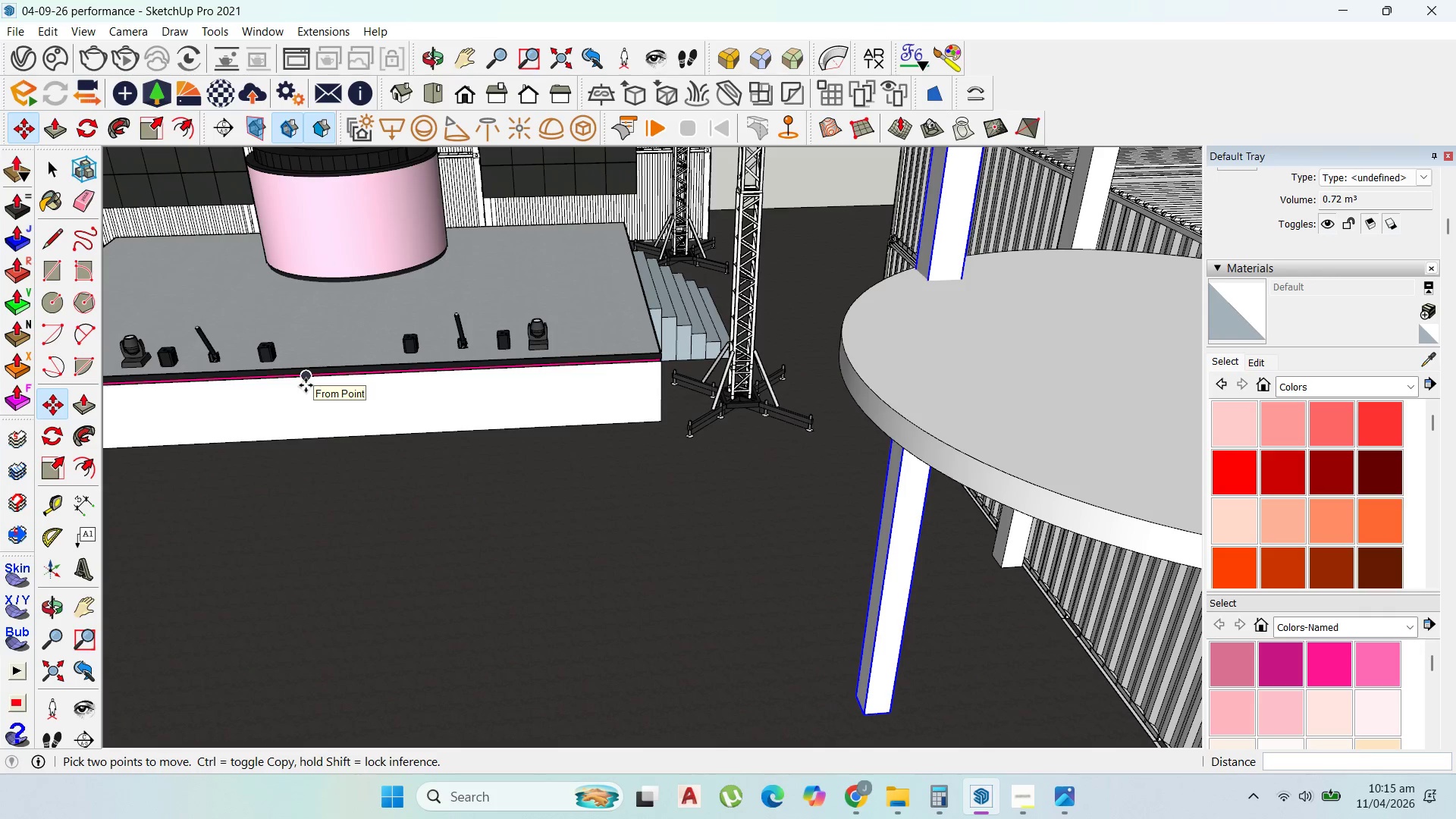 
scroll: coordinate [312, 401], scroll_direction: up, amount: 9.0
 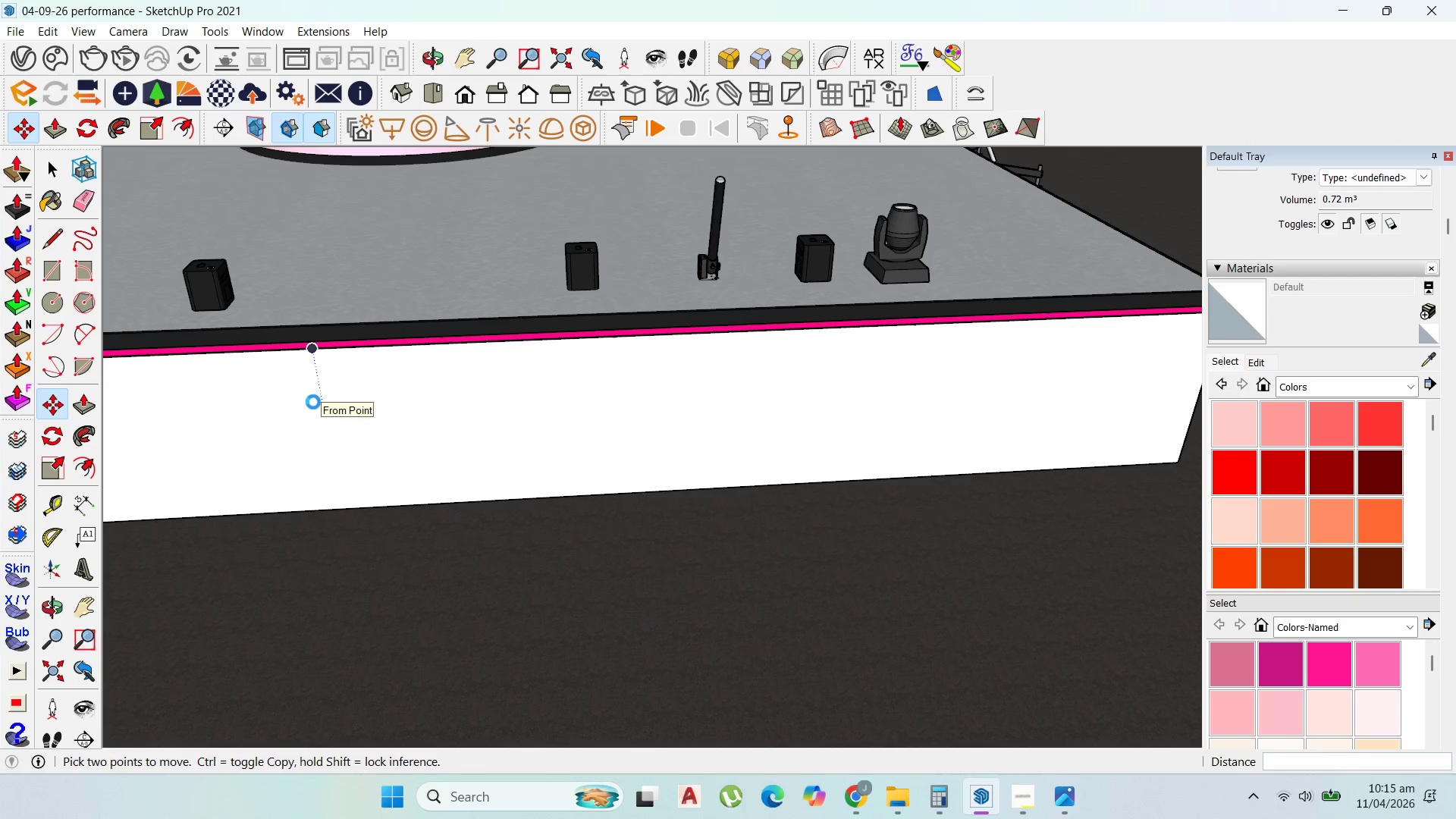 
scroll: coordinate [313, 402], scroll_direction: up, amount: 4.0
 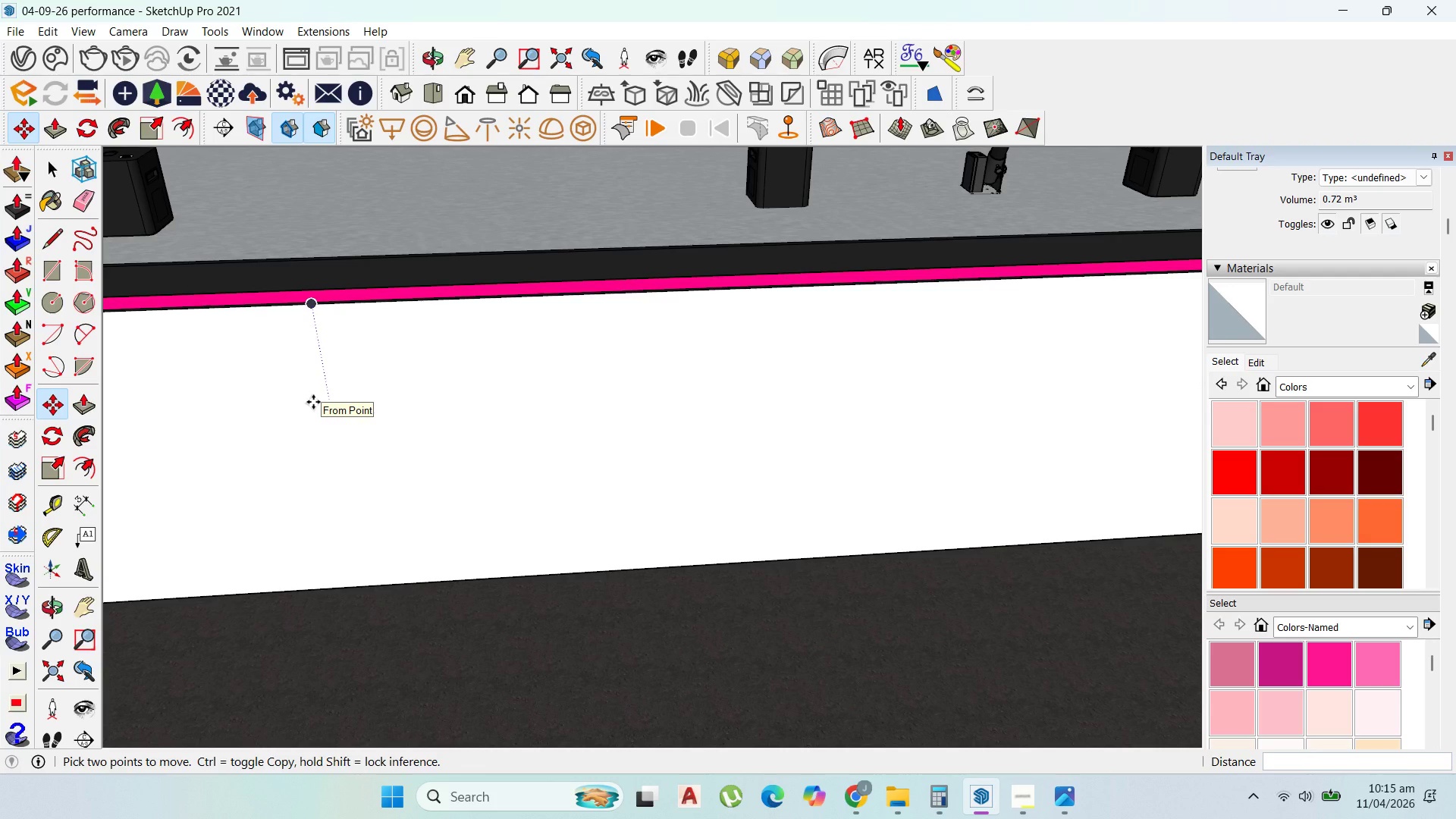 
scroll: coordinate [383, 499], scroll_direction: down, amount: 8.0
 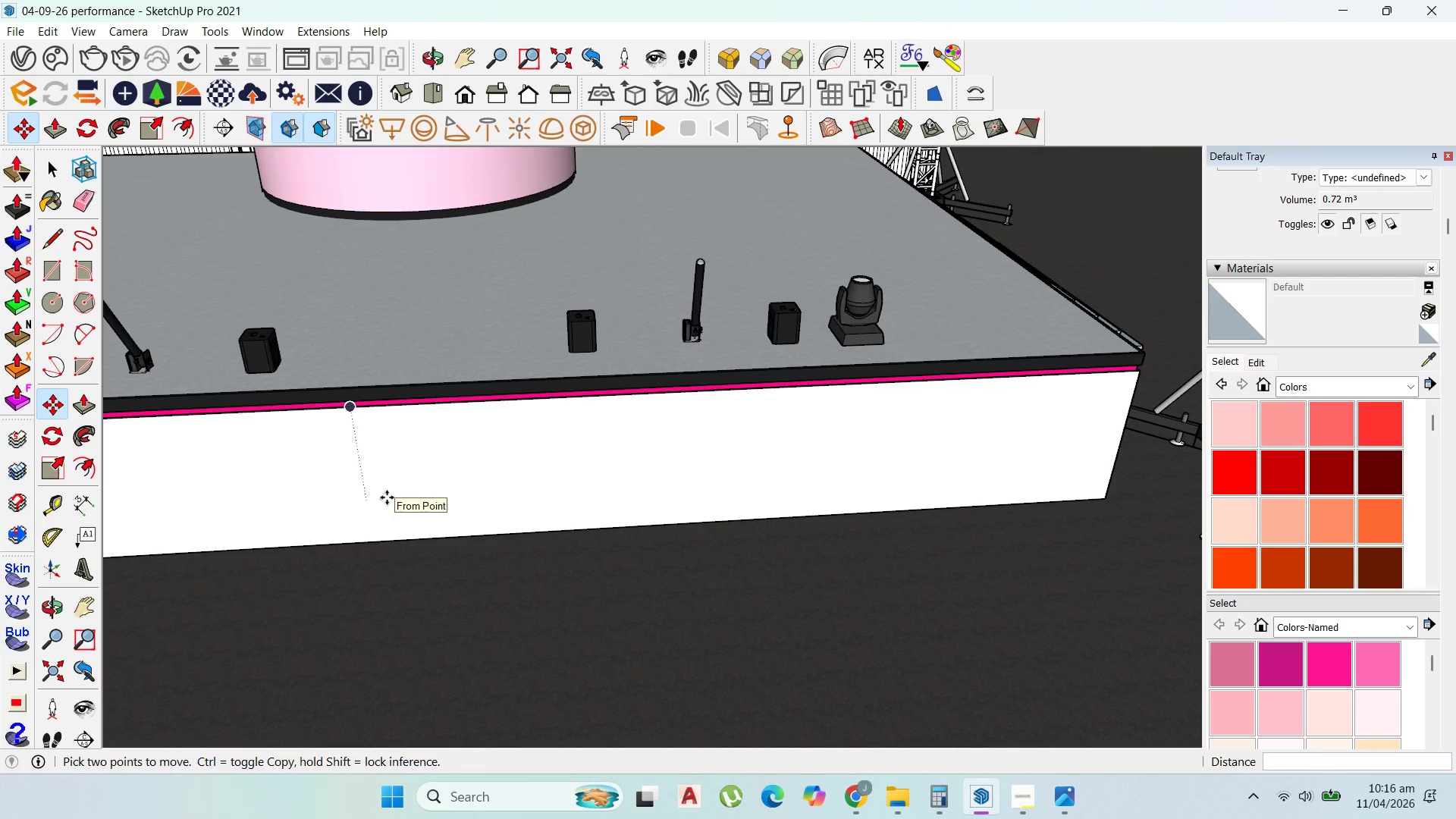 
scroll: coordinate [387, 497], scroll_direction: up, amount: 2.0
 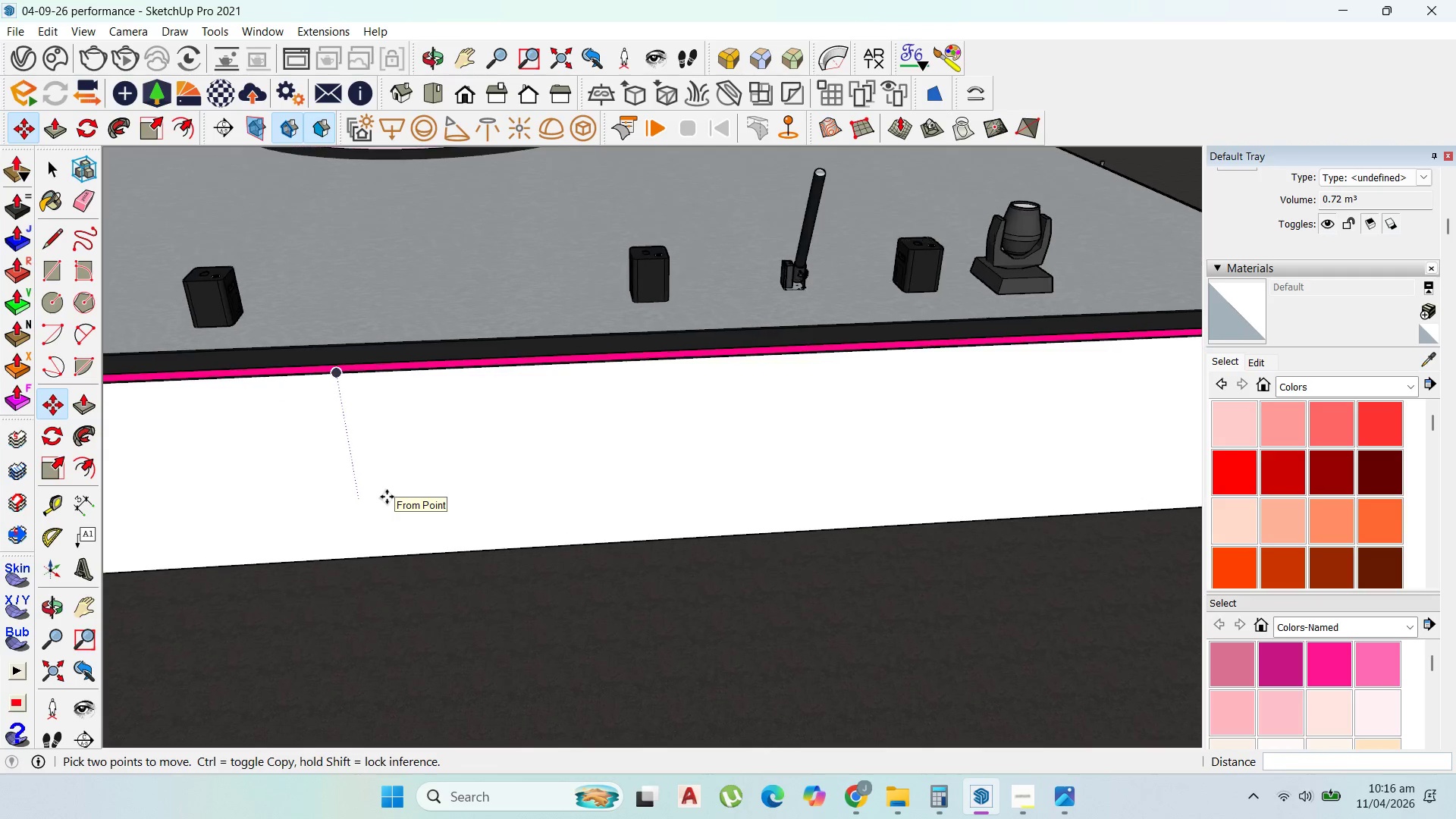 
scroll: coordinate [522, 557], scroll_direction: down, amount: 22.0
 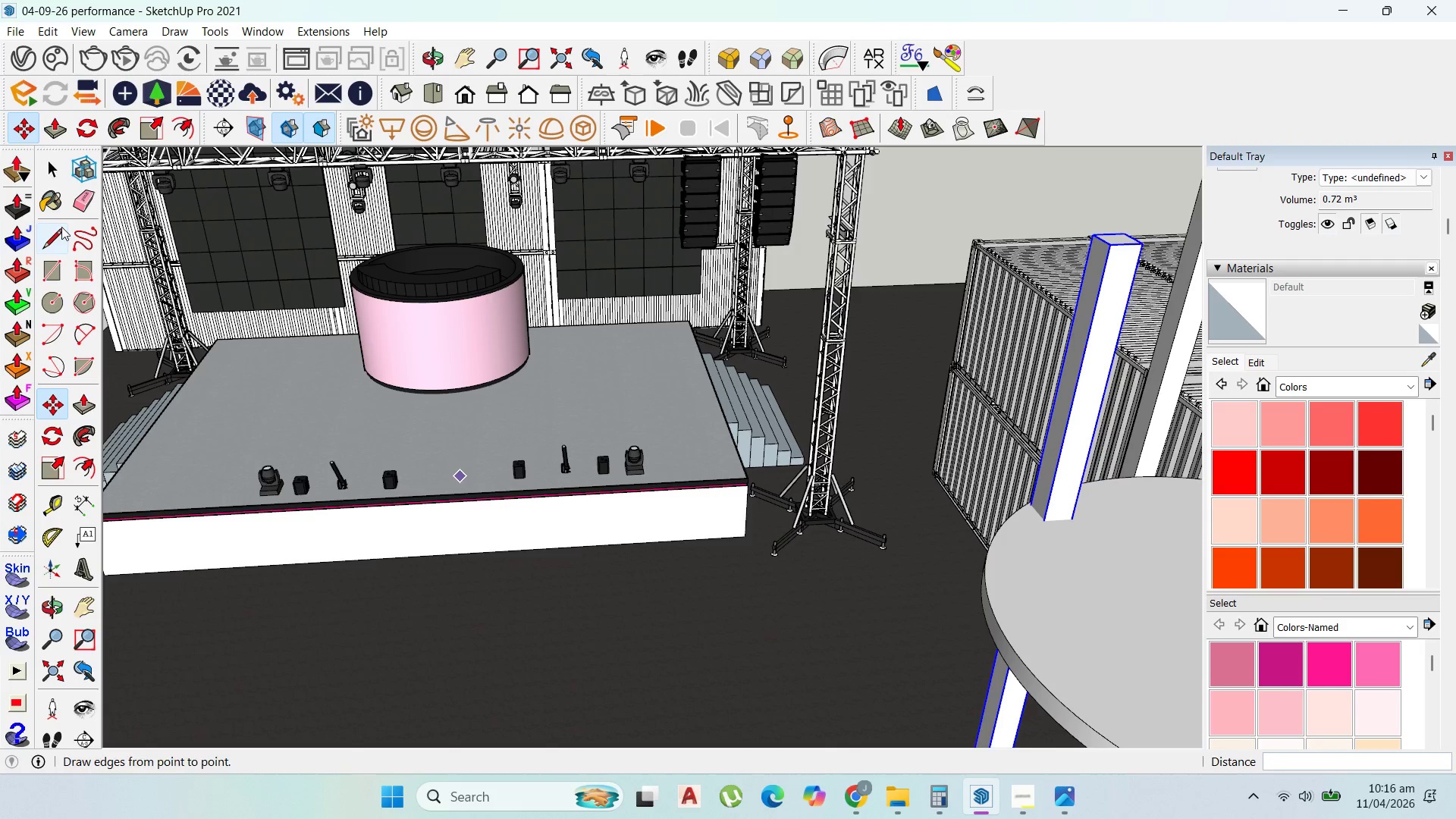 
left_click([50, 174])
 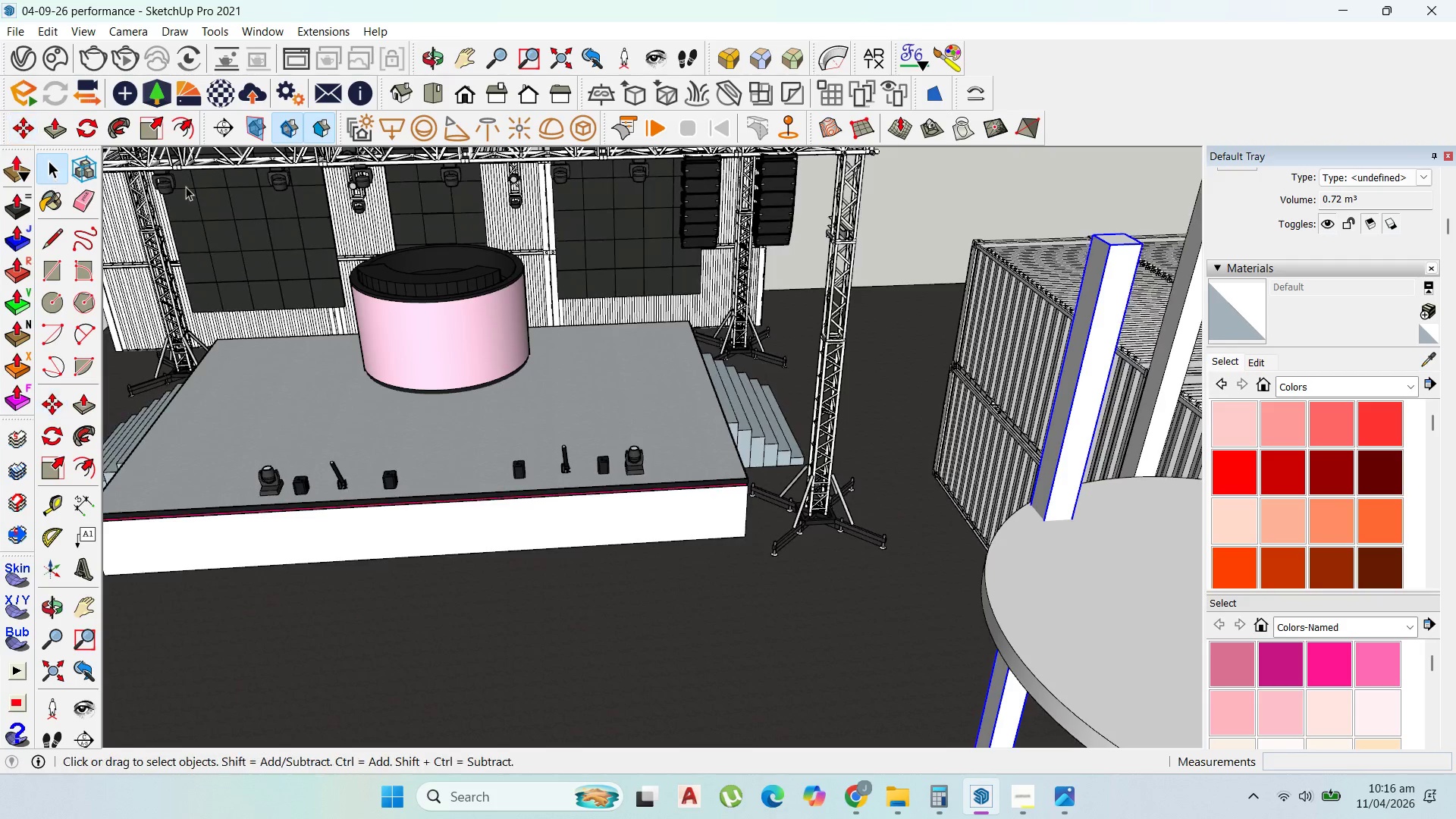 
key(Escape)
 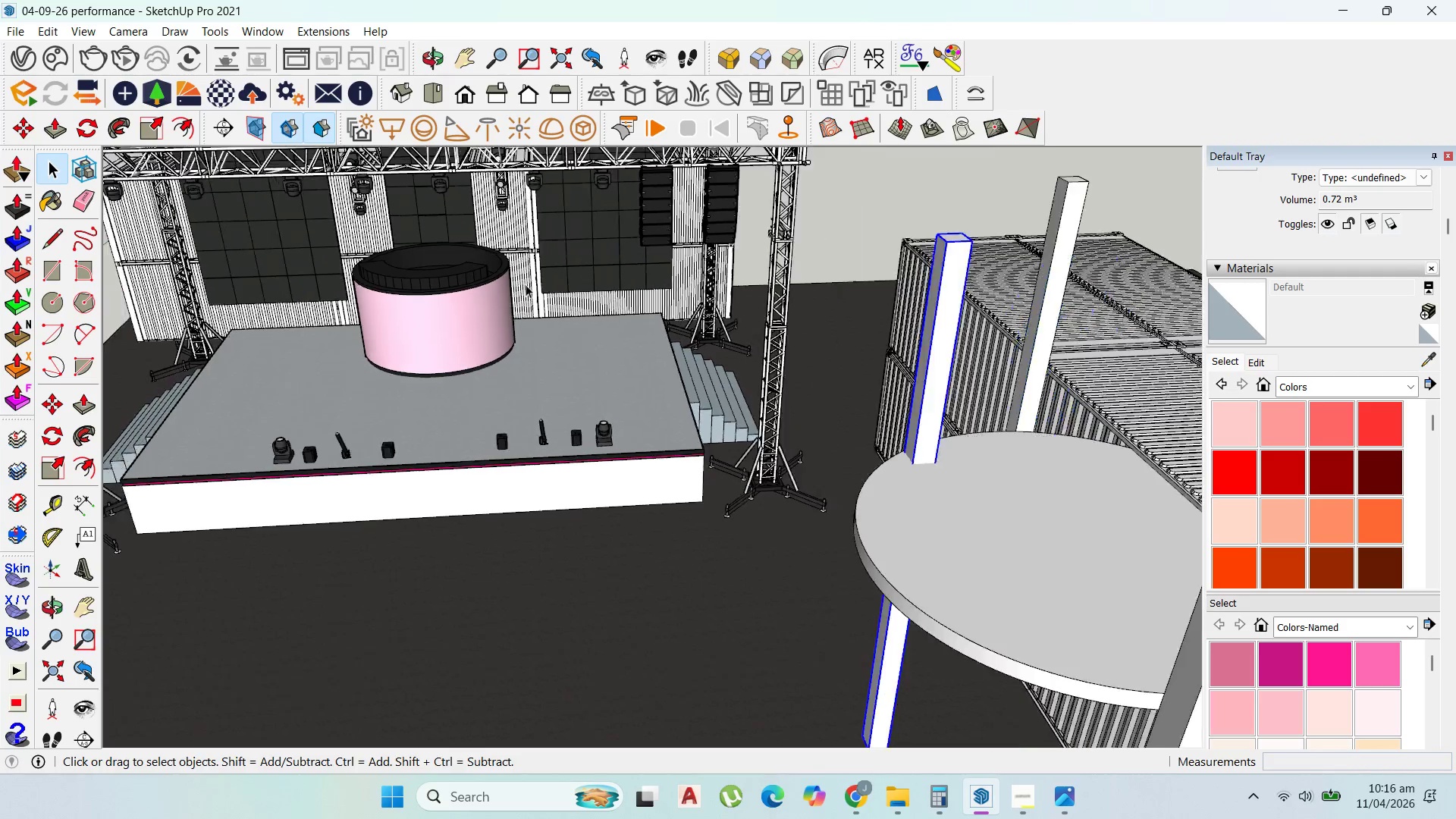 
scroll: coordinate [532, 286], scroll_direction: down, amount: 6.0
 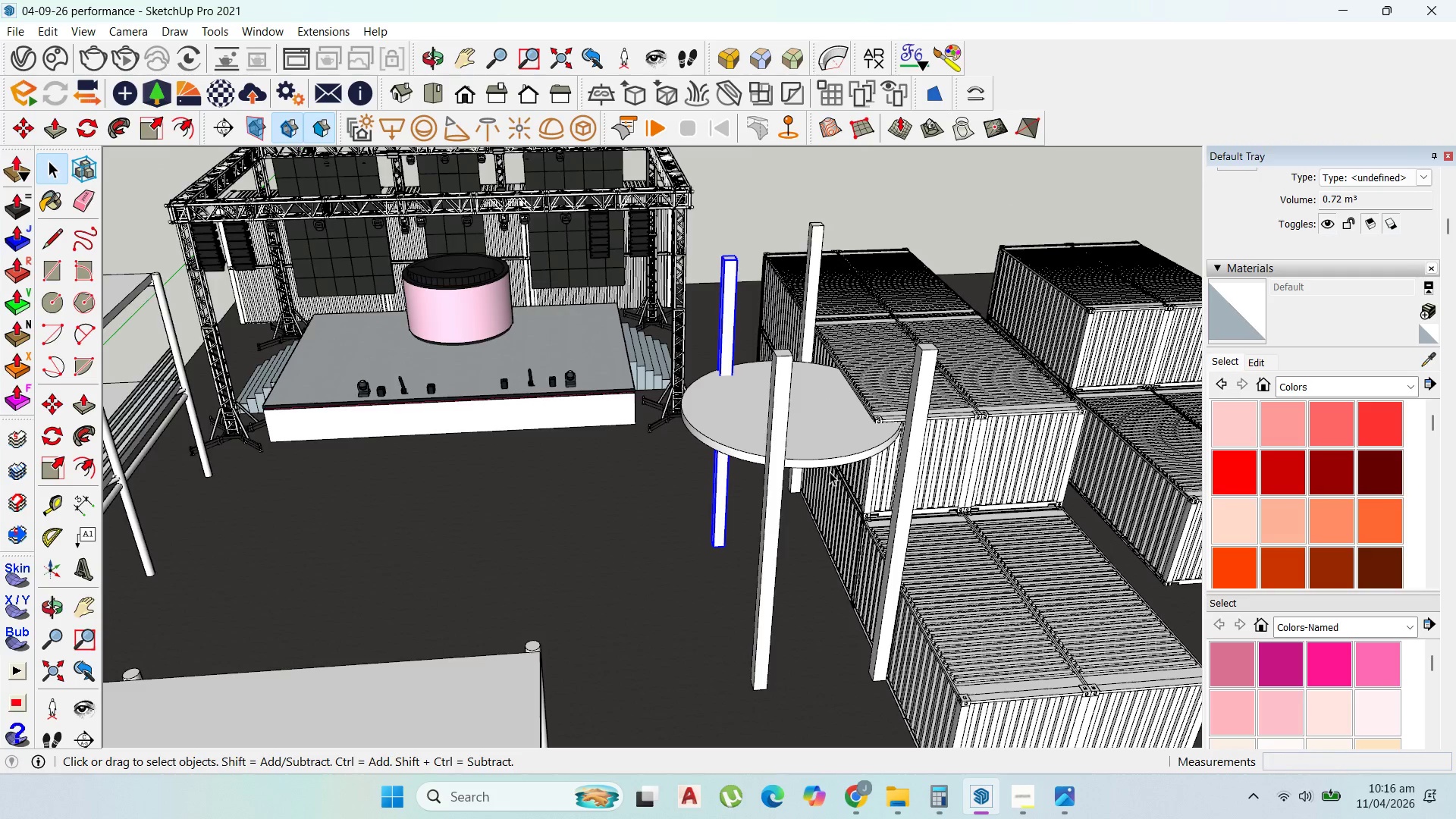 
scroll: coordinate [846, 682], scroll_direction: up, amount: 7.0
 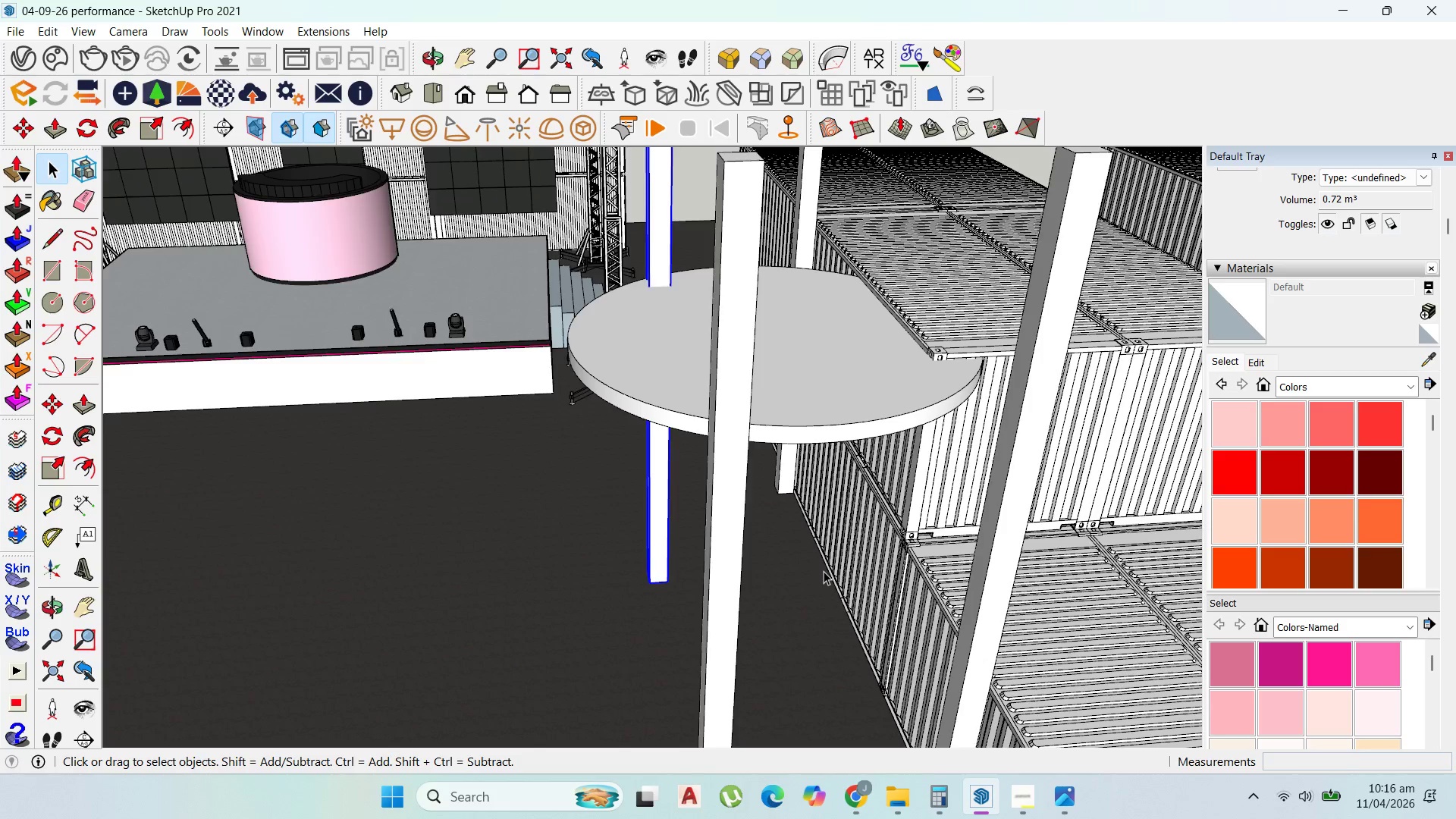 
scroll: coordinate [824, 571], scroll_direction: down, amount: 2.0
 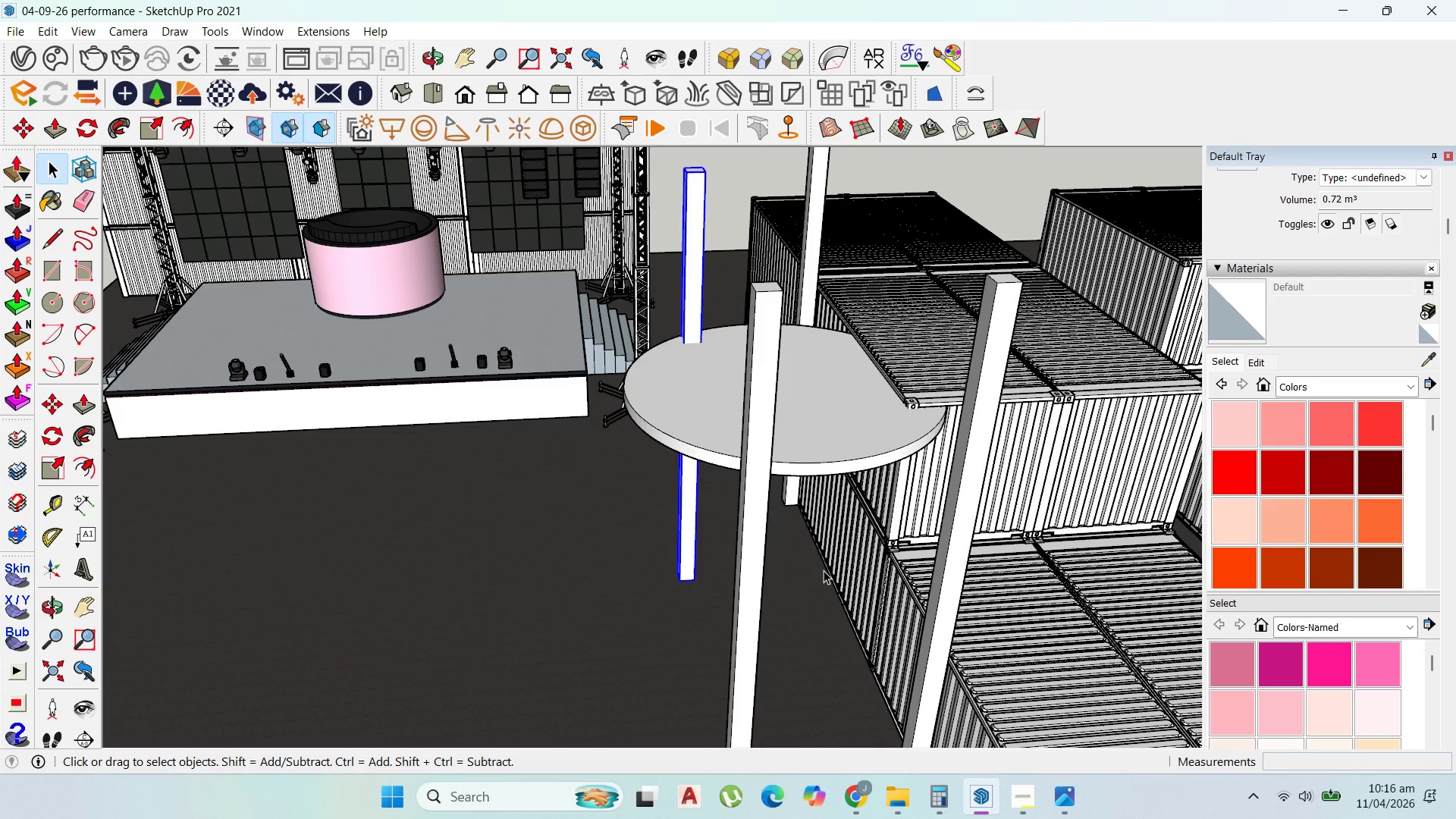 
wait(6.32)
 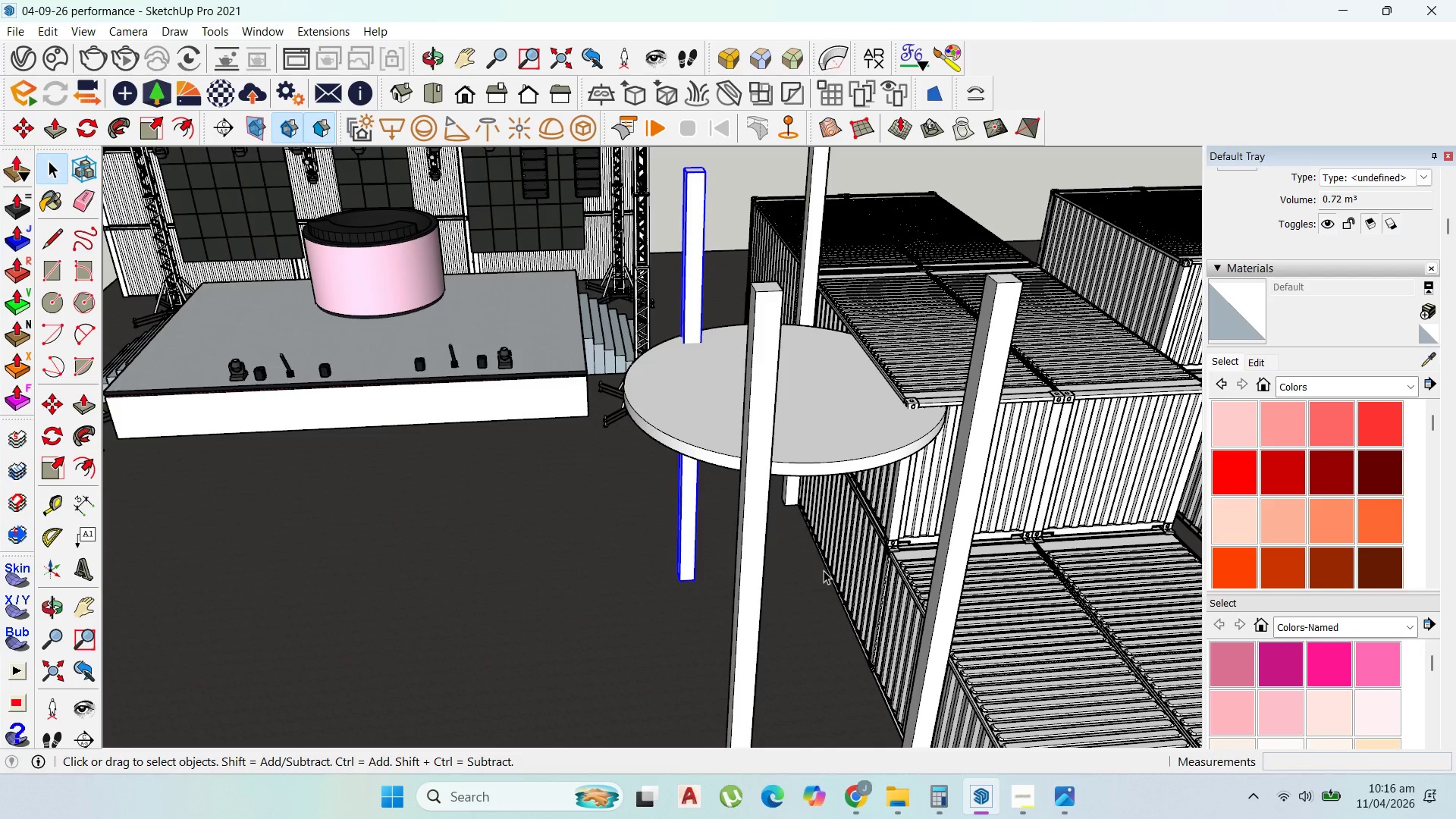 
scroll: coordinate [824, 570], scroll_direction: up, amount: 3.0
 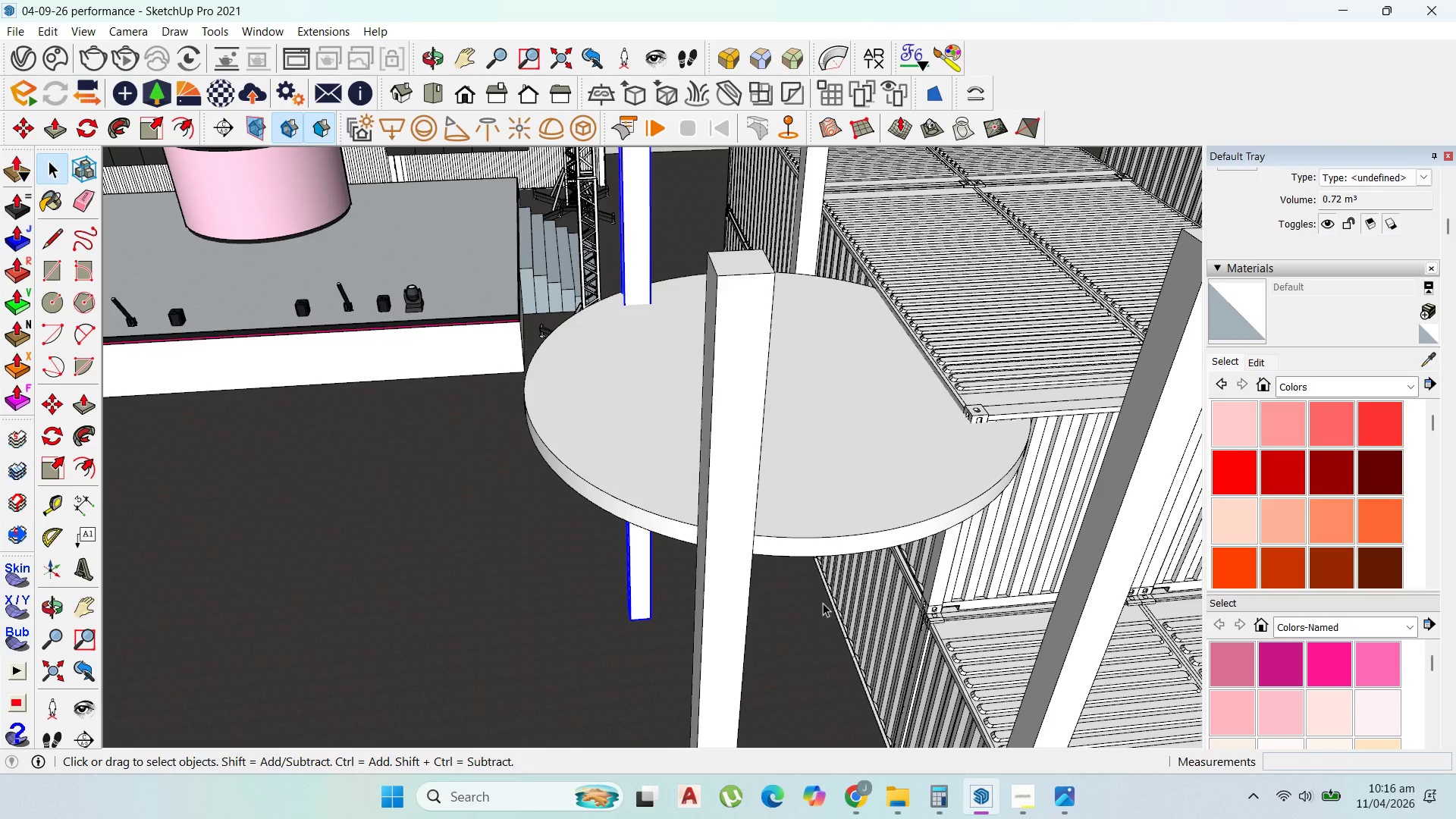 
scroll: coordinate [817, 606], scroll_direction: down, amount: 5.0
 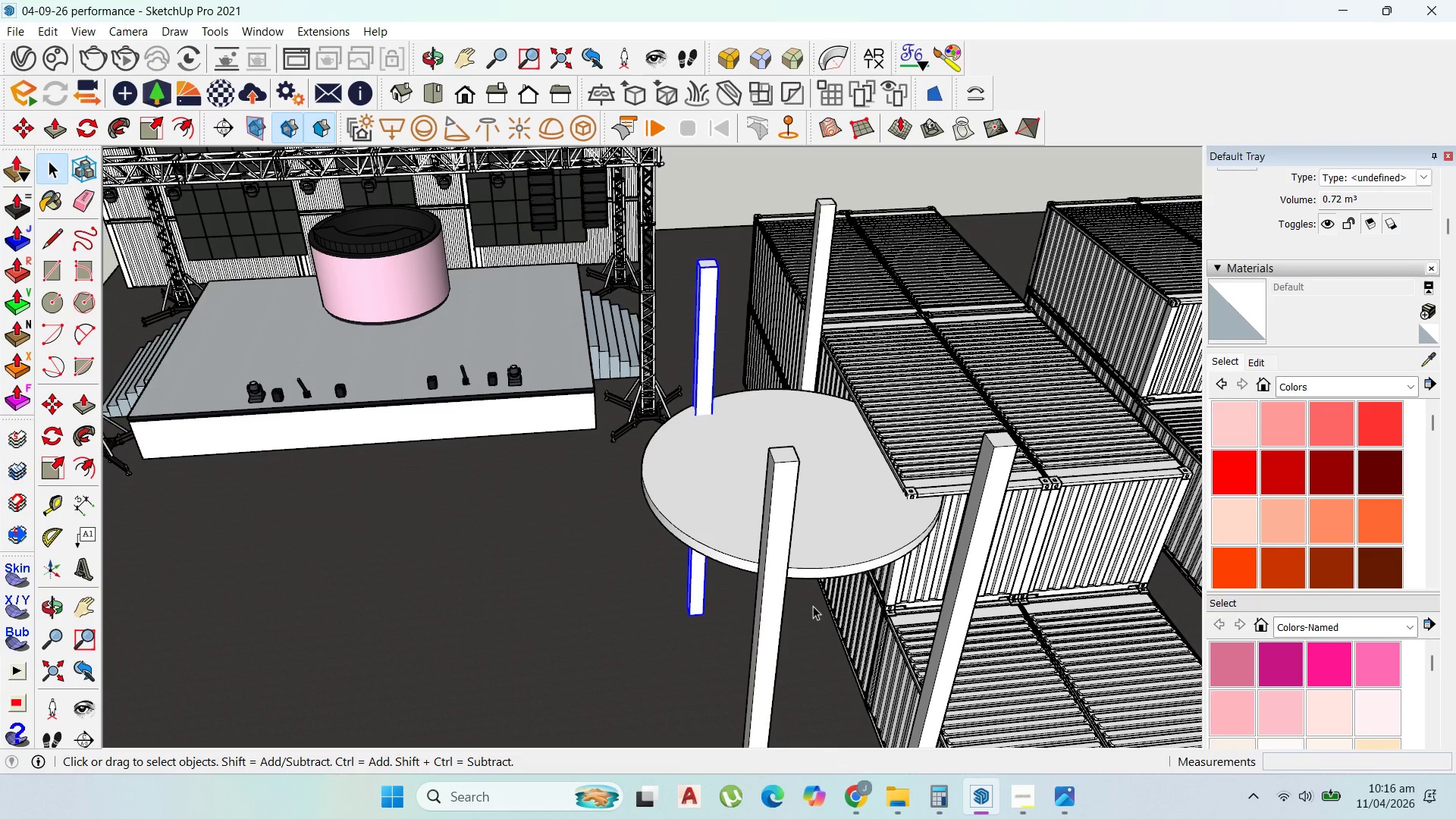 
wait(10.08)
 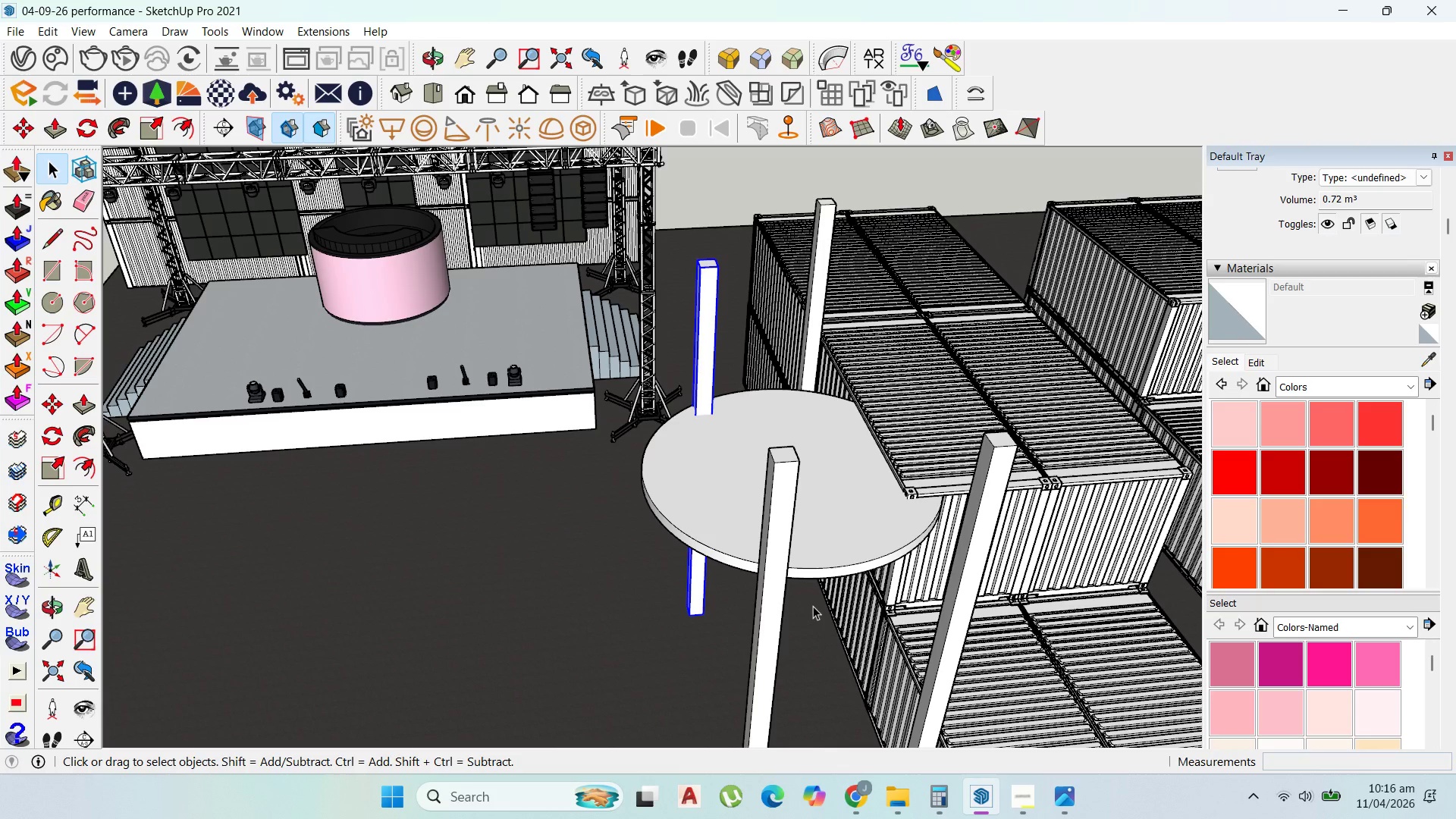 
key(Escape)
 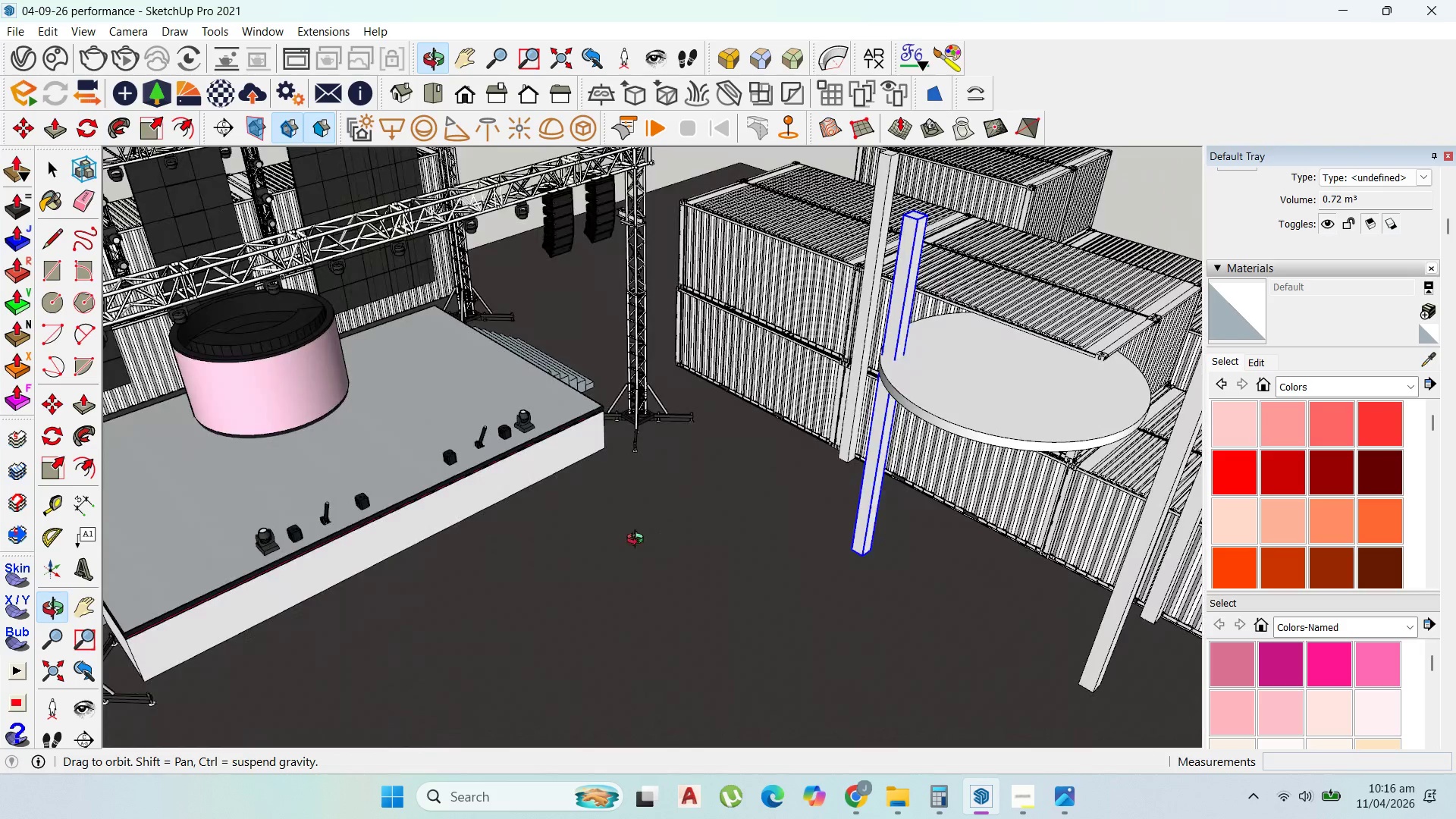 
scroll: coordinate [484, 523], scroll_direction: down, amount: 1.0
 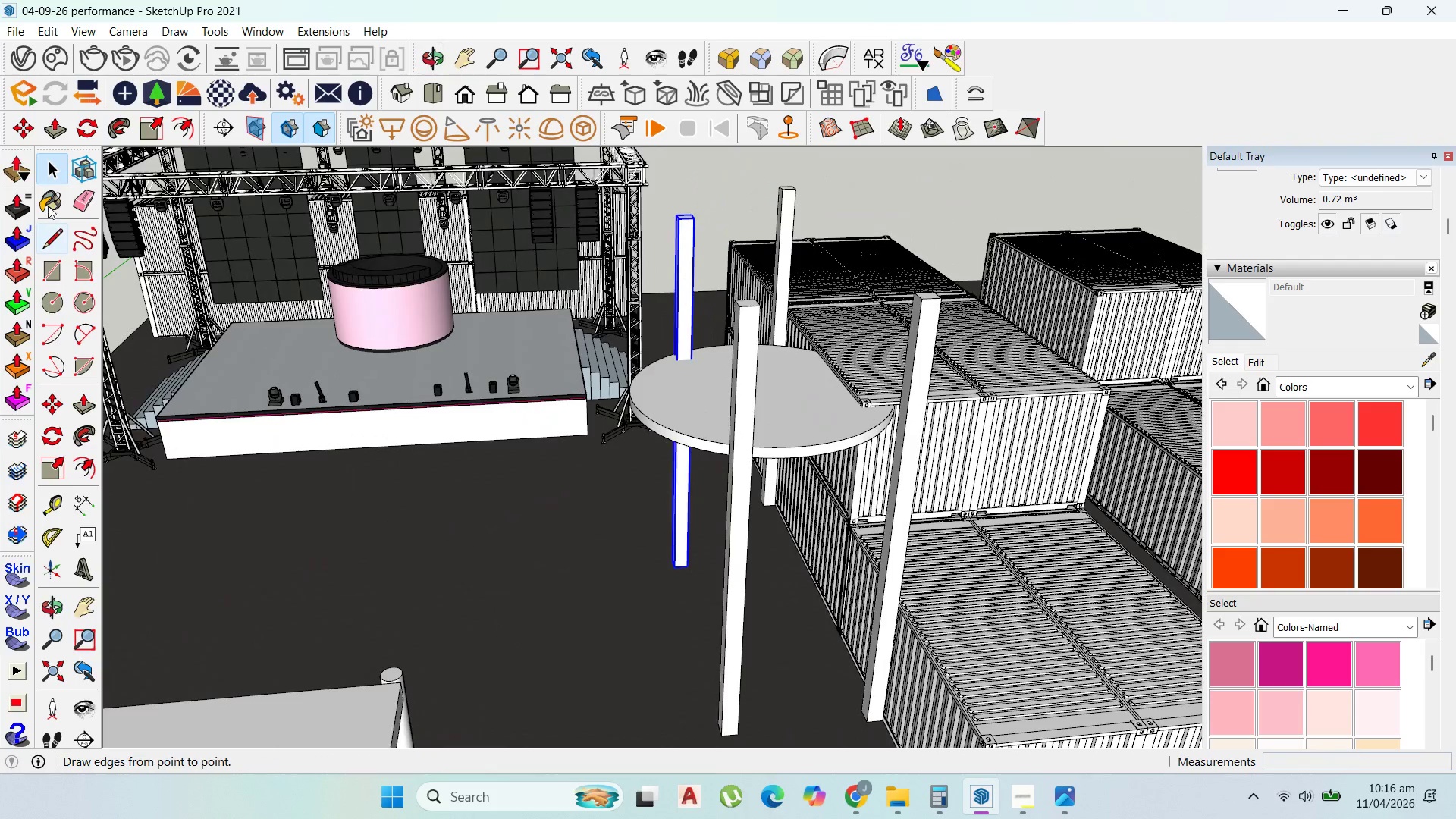 
left_click([53, 177])
 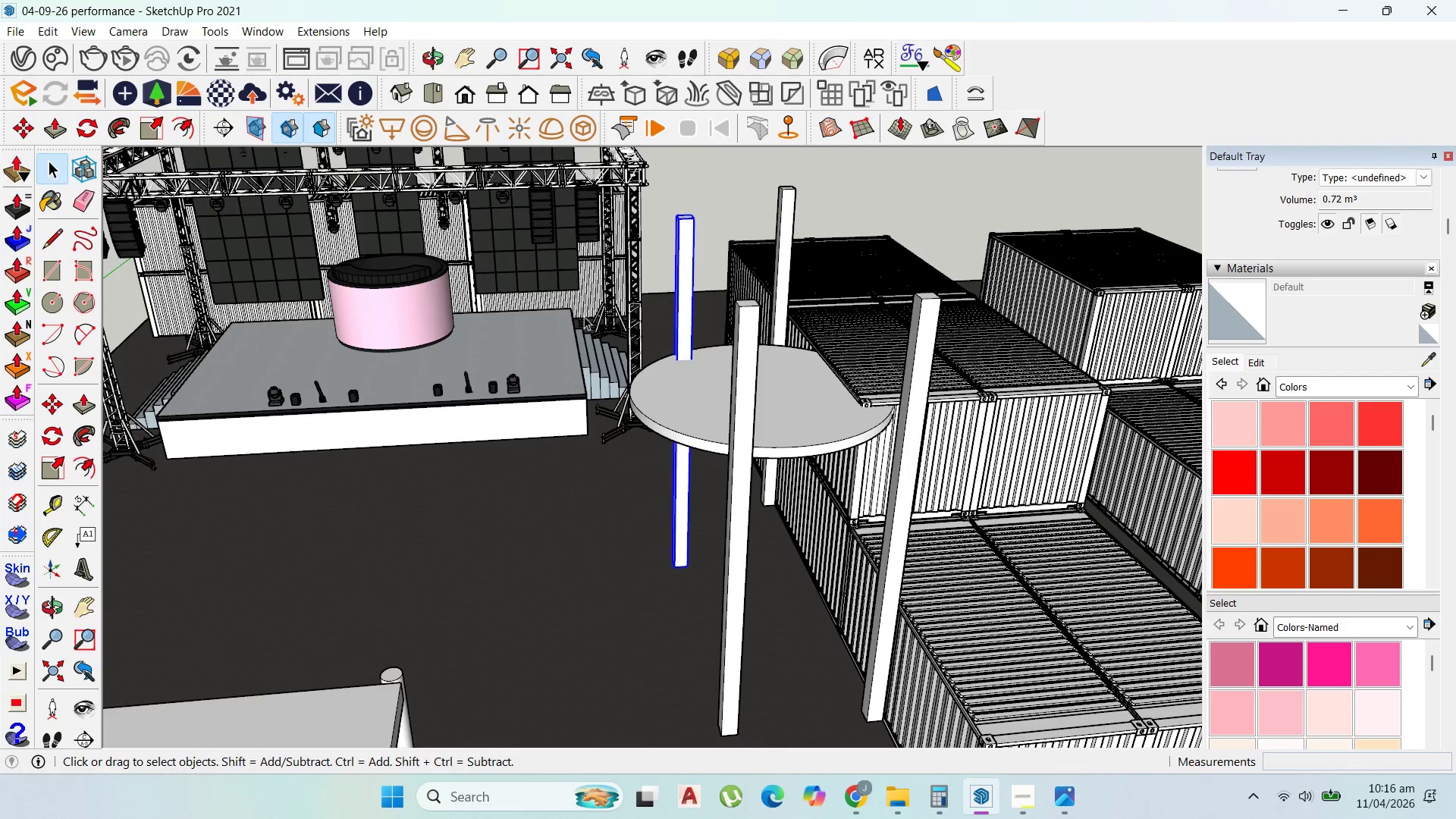 
scroll: coordinate [575, 308], scroll_direction: up, amount: 1.0
 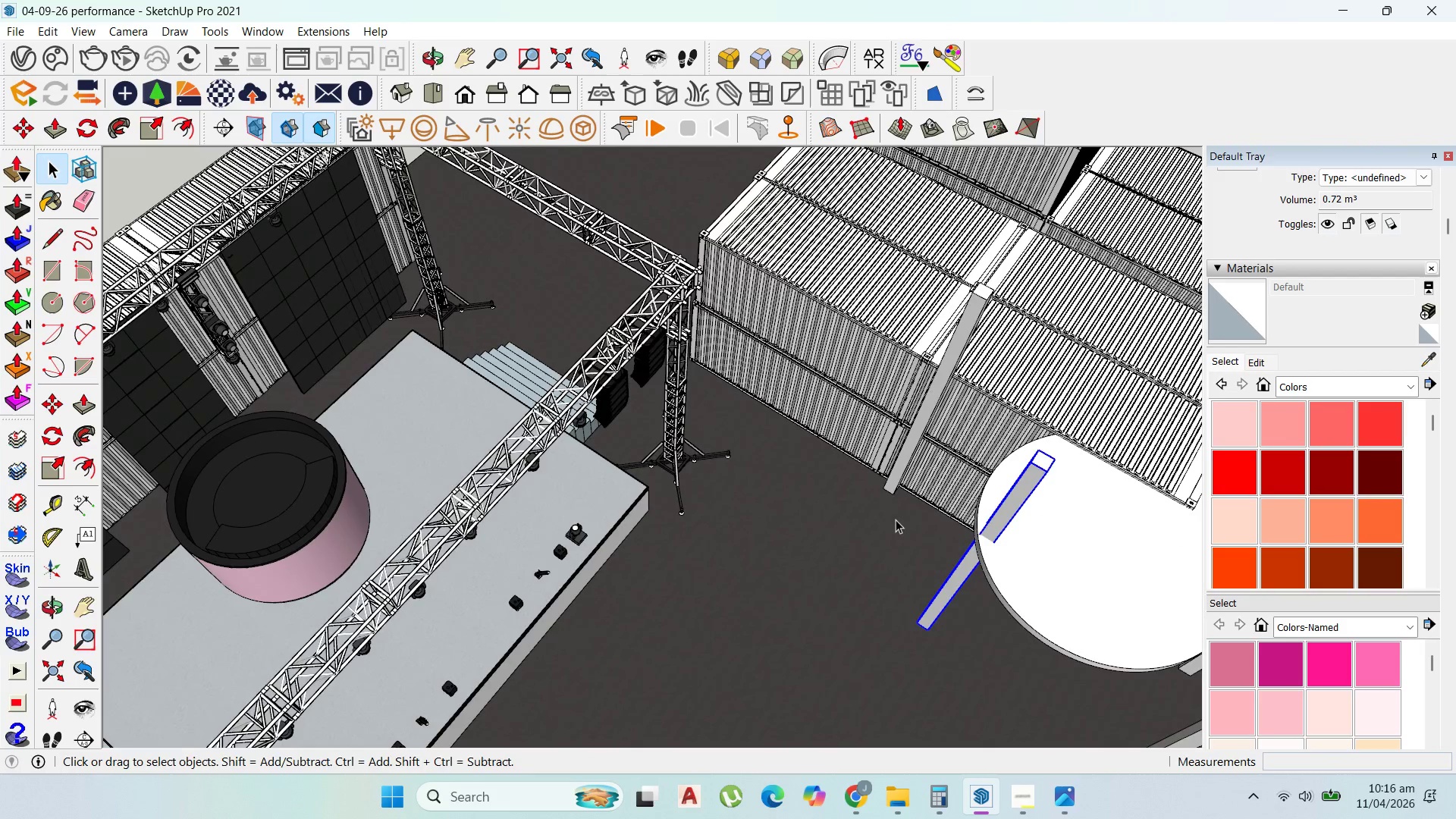 
scroll: coordinate [688, 362], scroll_direction: down, amount: 2.0
 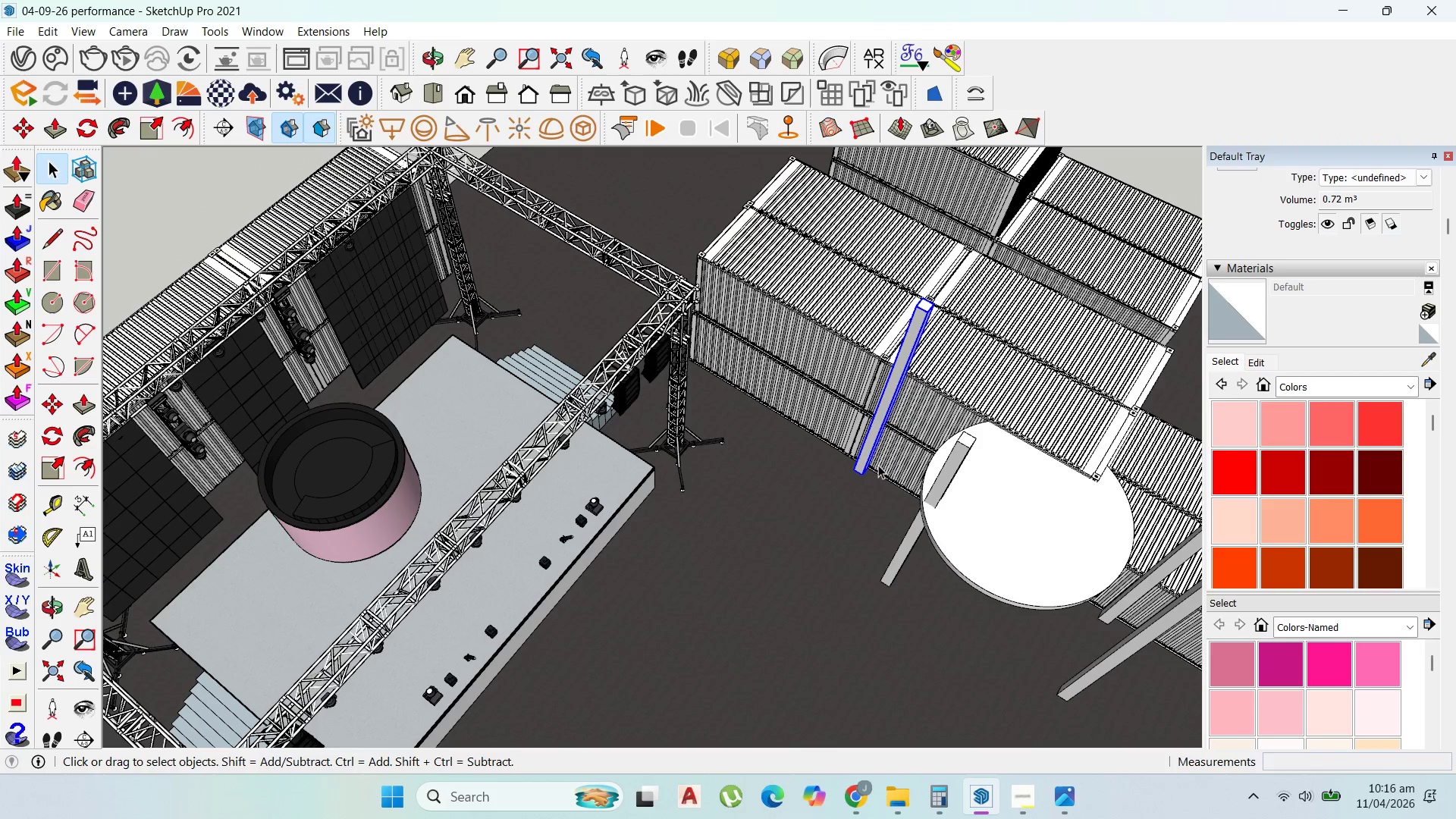 
hold_key(key=ShiftLeft, duration=1.5)
left_click([975, 536])
 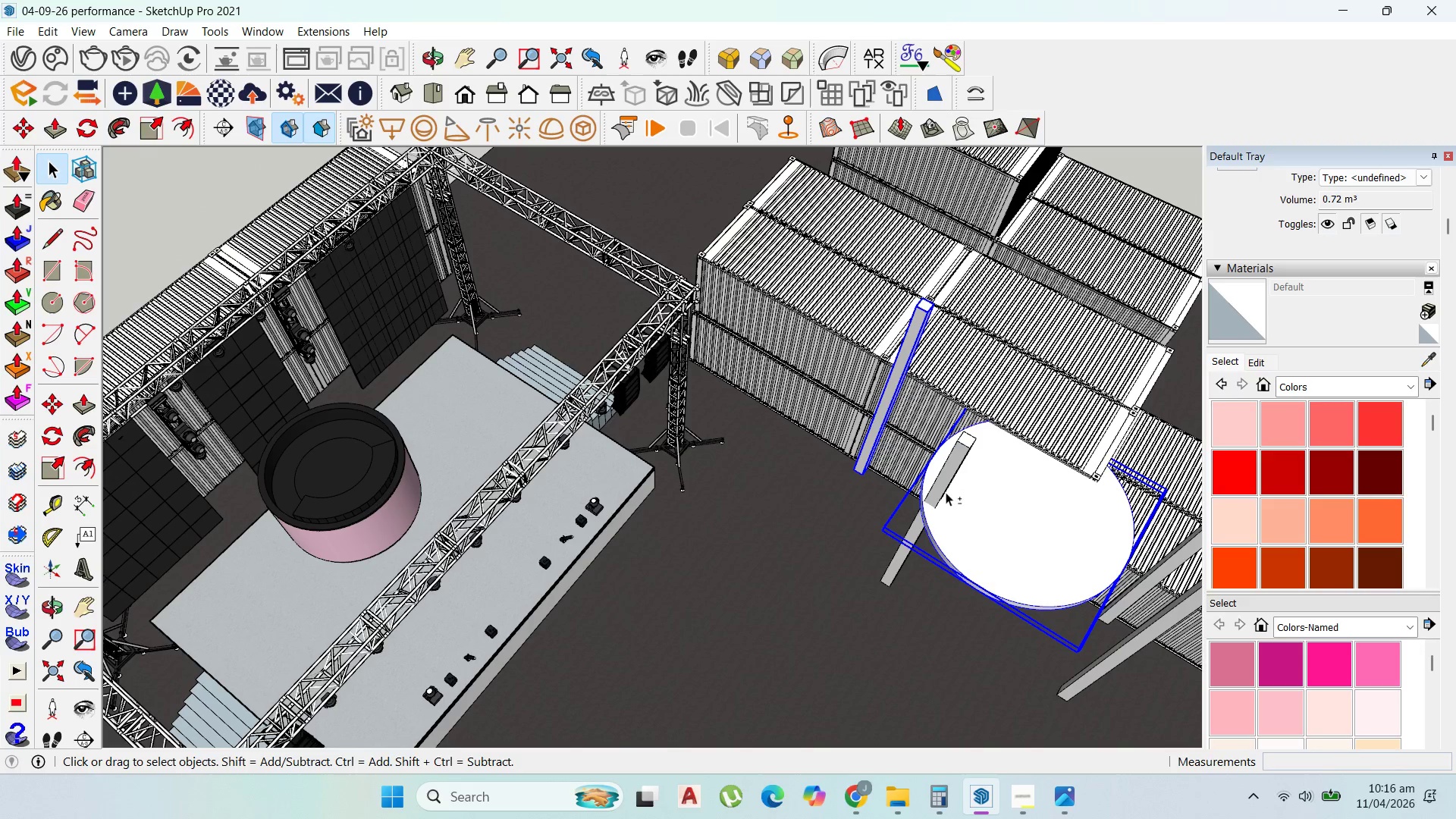 
left_click([941, 488])
 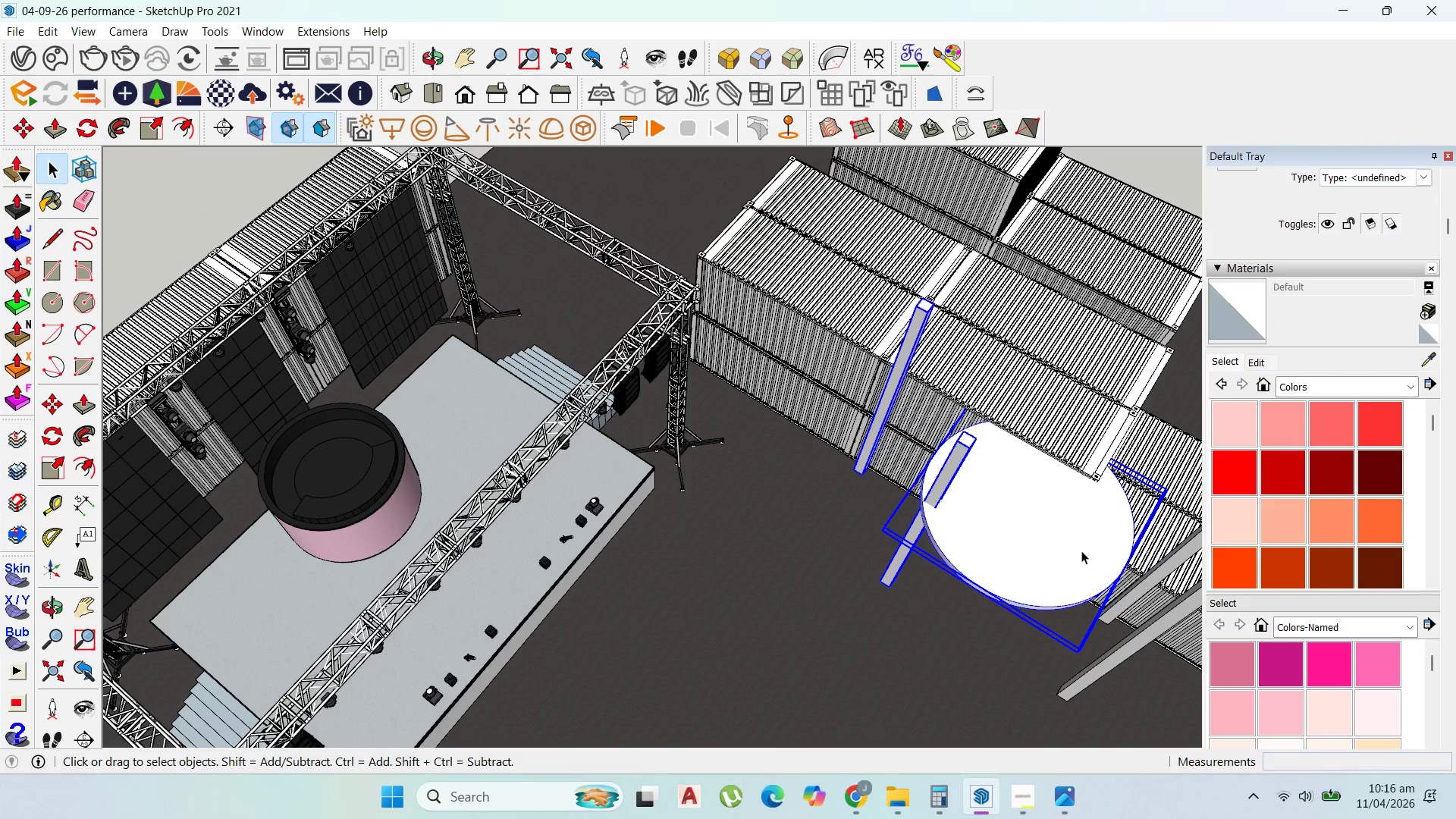 
key(Escape)
 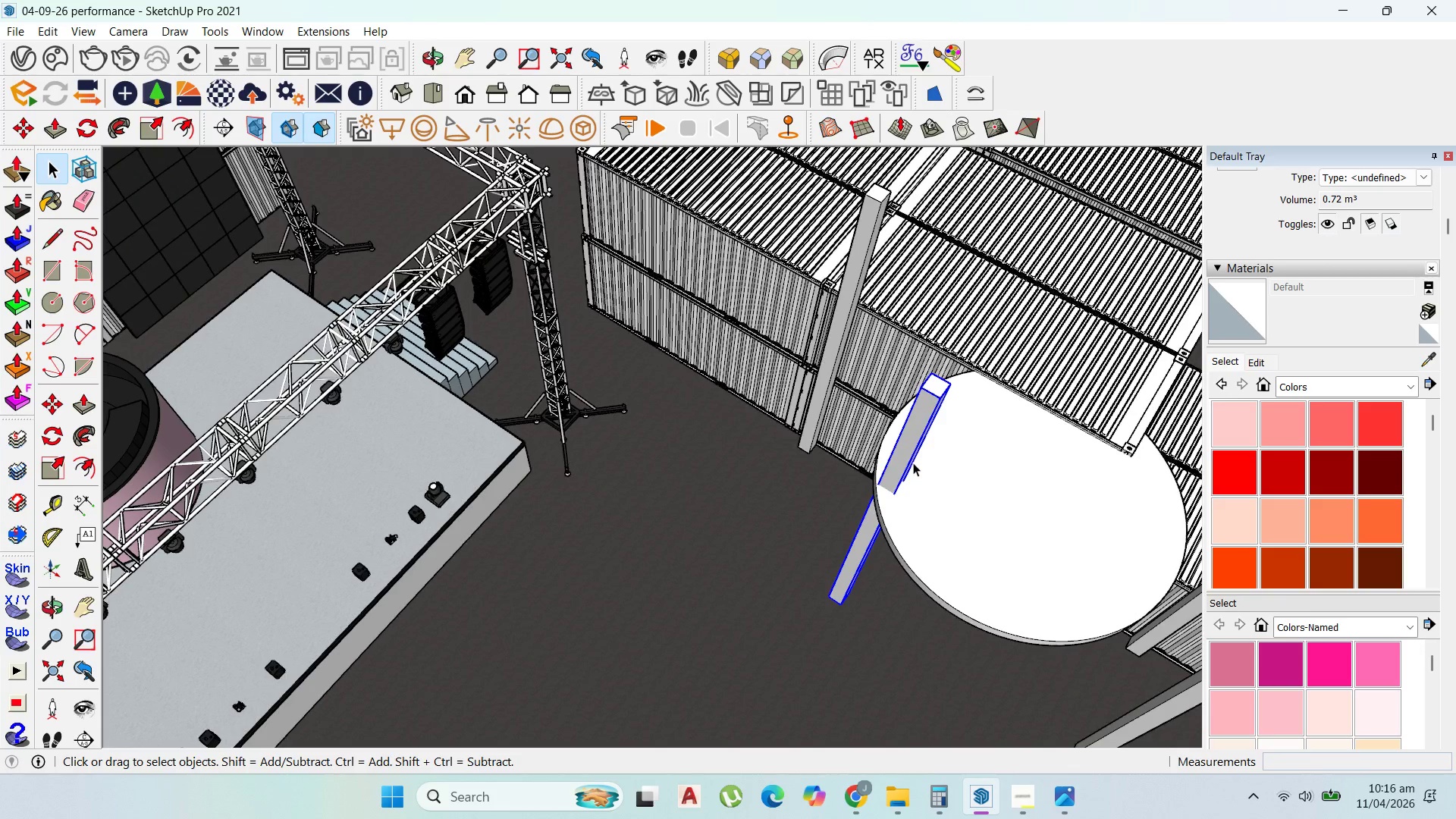 
scroll: coordinate [956, 511], scroll_direction: up, amount: 4.0
 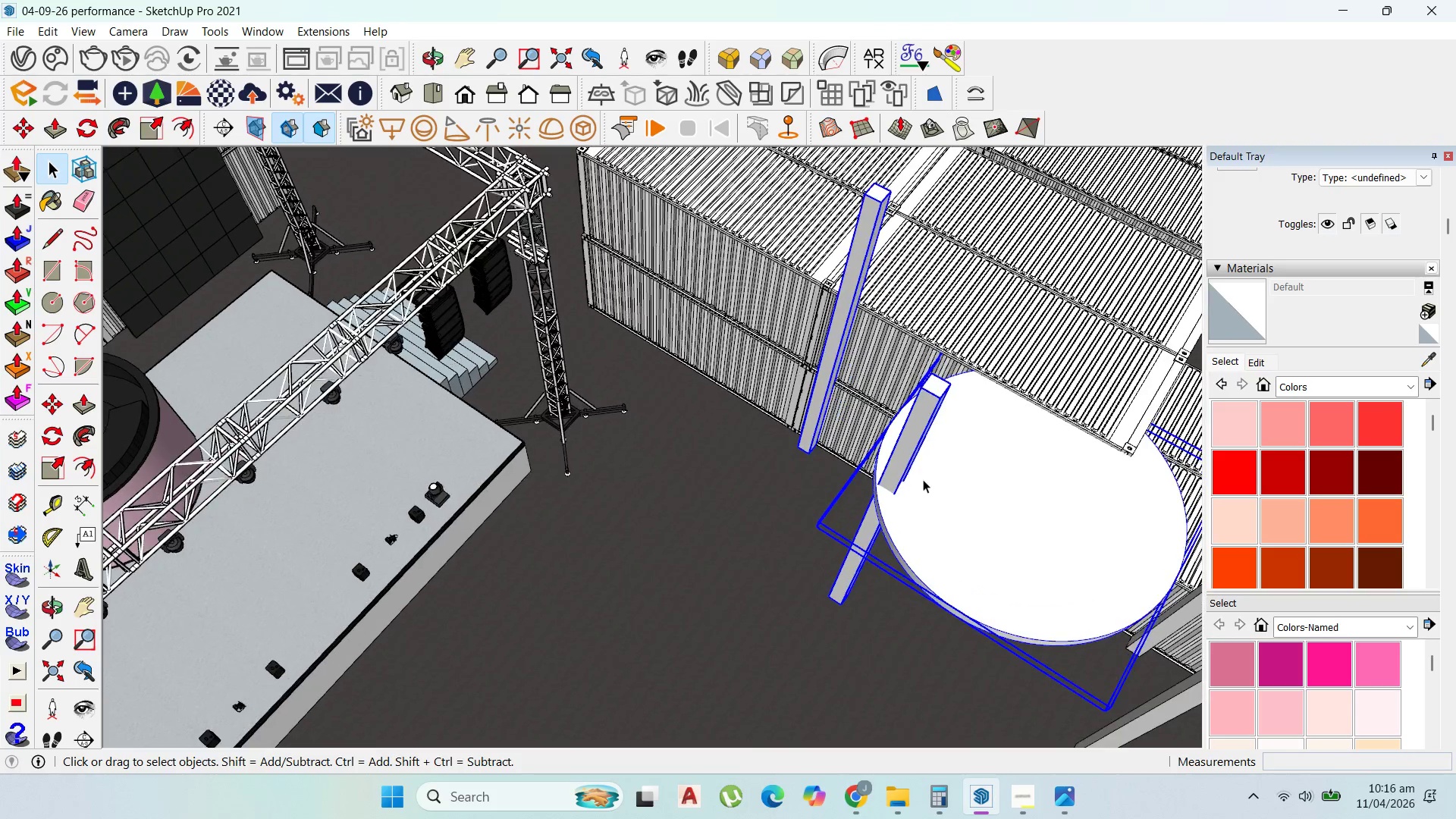 
key(Delete)
 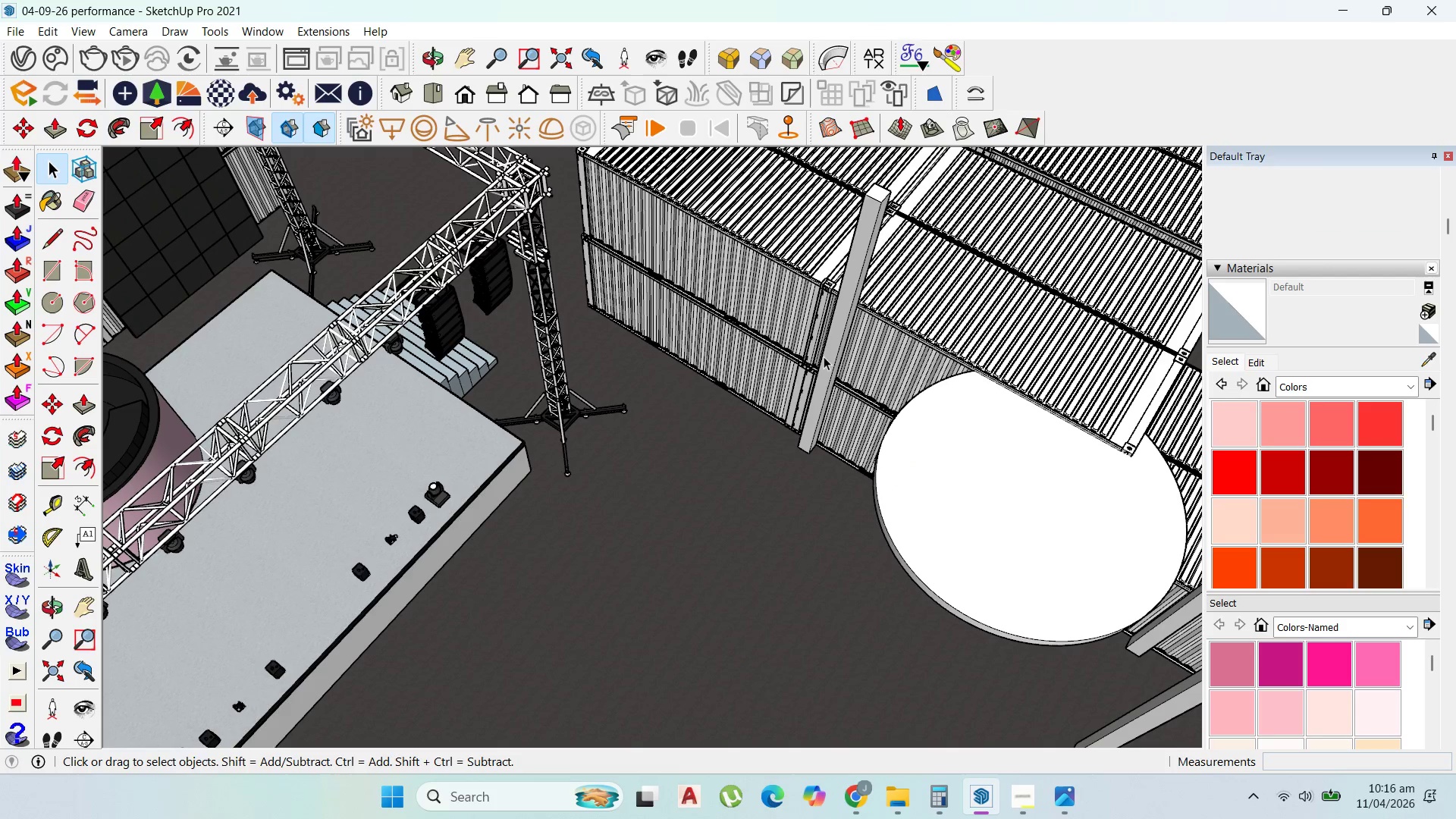 
left_click([830, 360])
 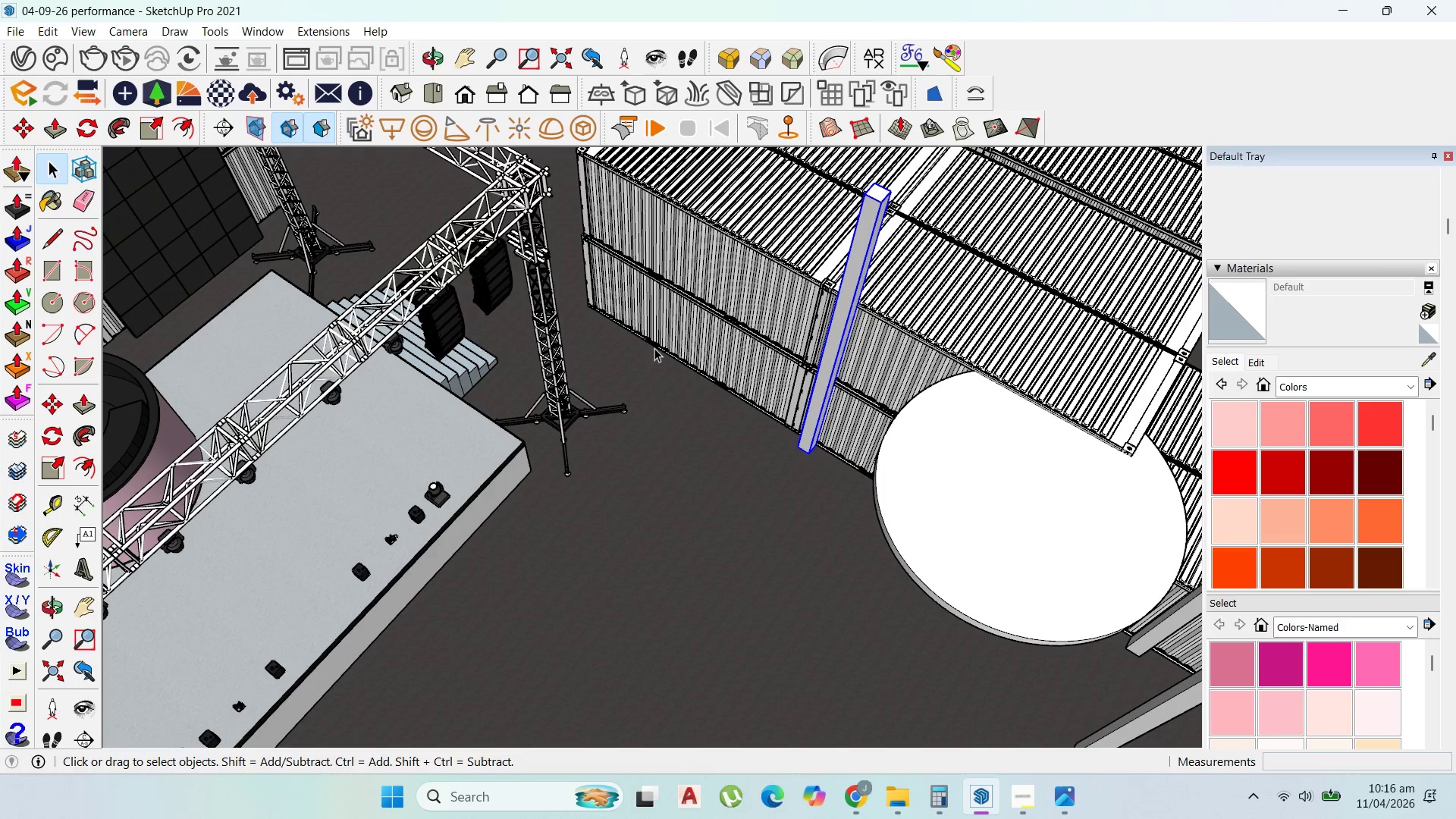 
key(Delete)
 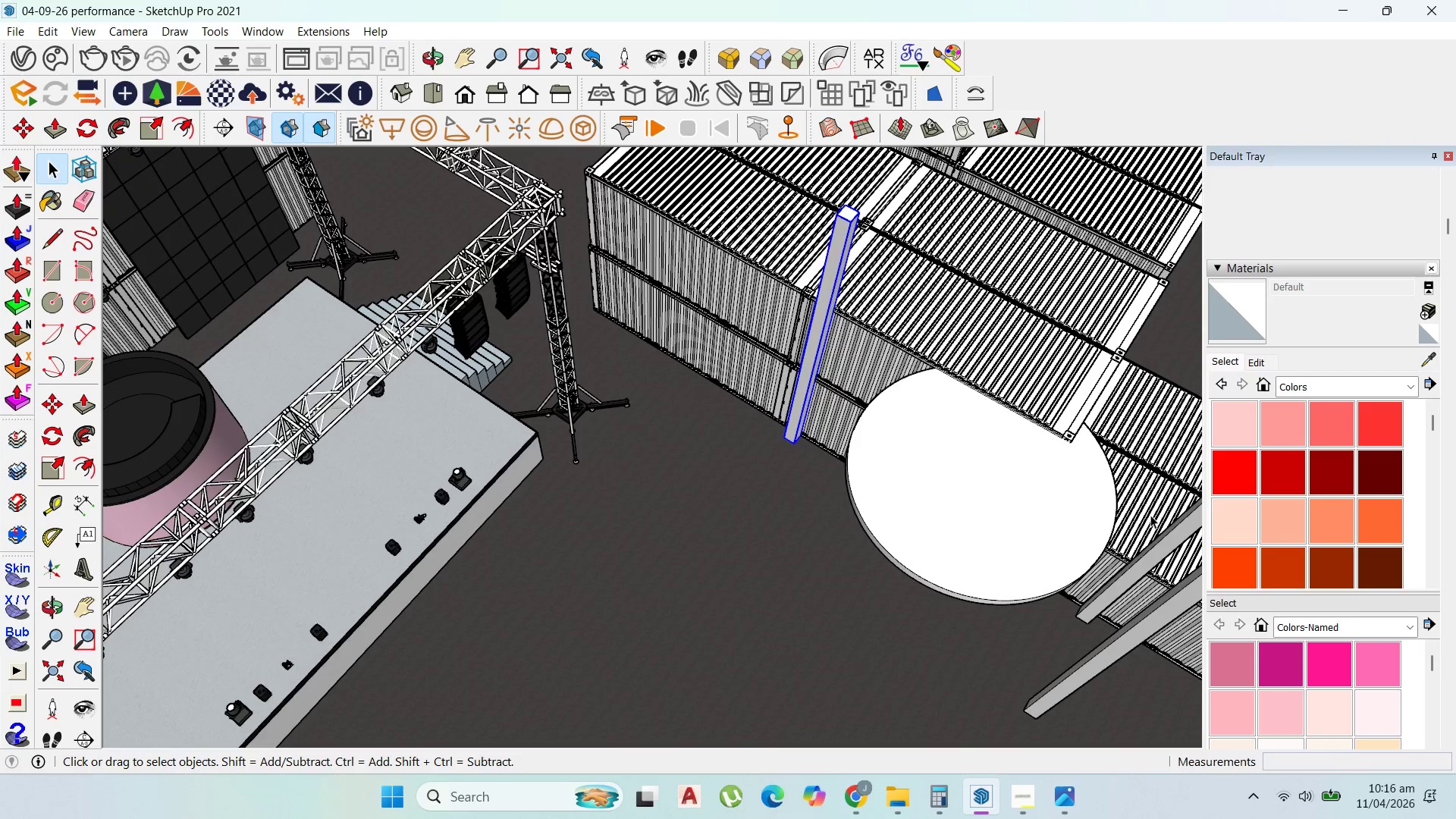 
scroll: coordinate [827, 435], scroll_direction: down, amount: 9.0
 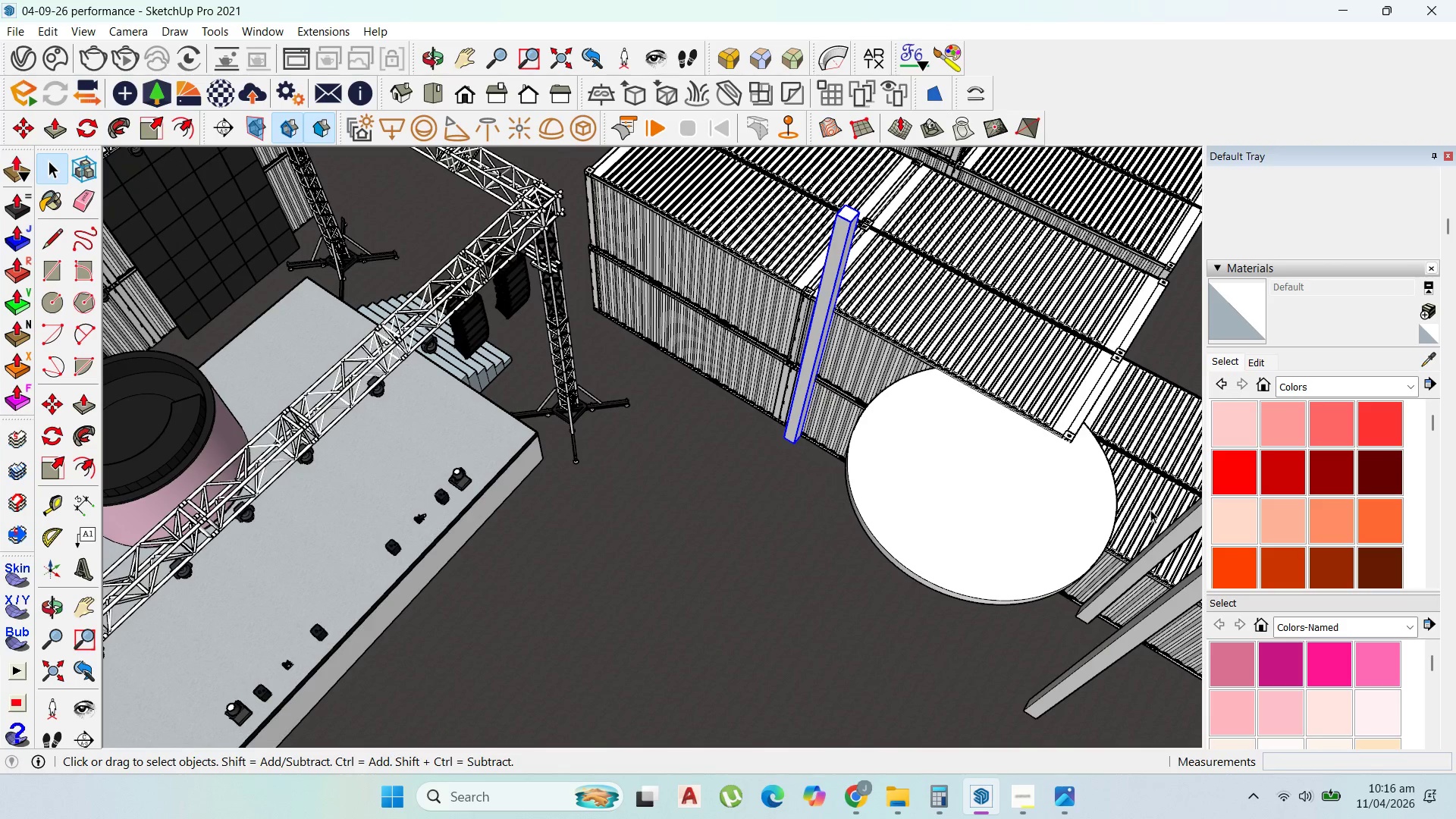 
left_click([1155, 535])
 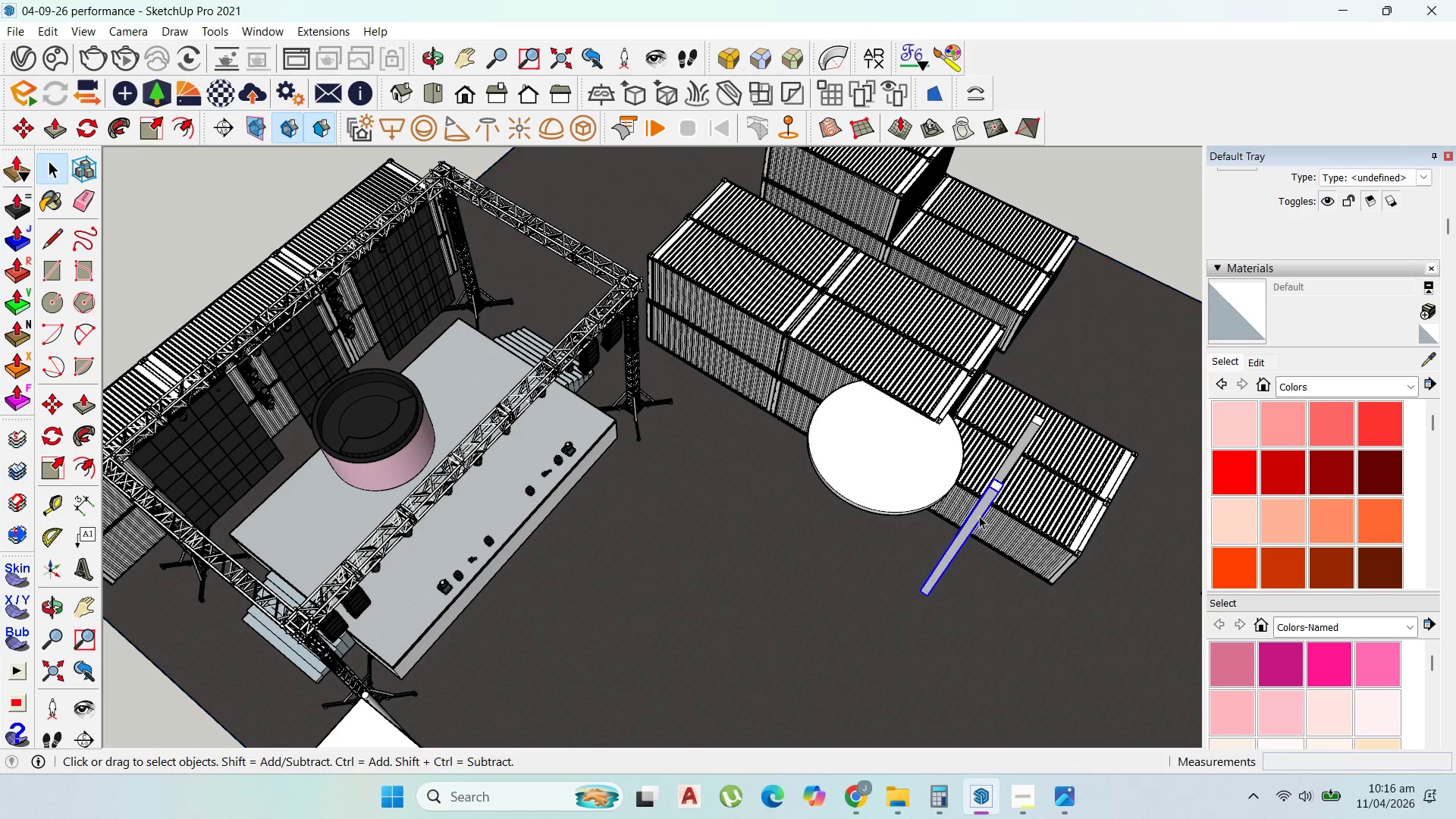 
key(Delete)
 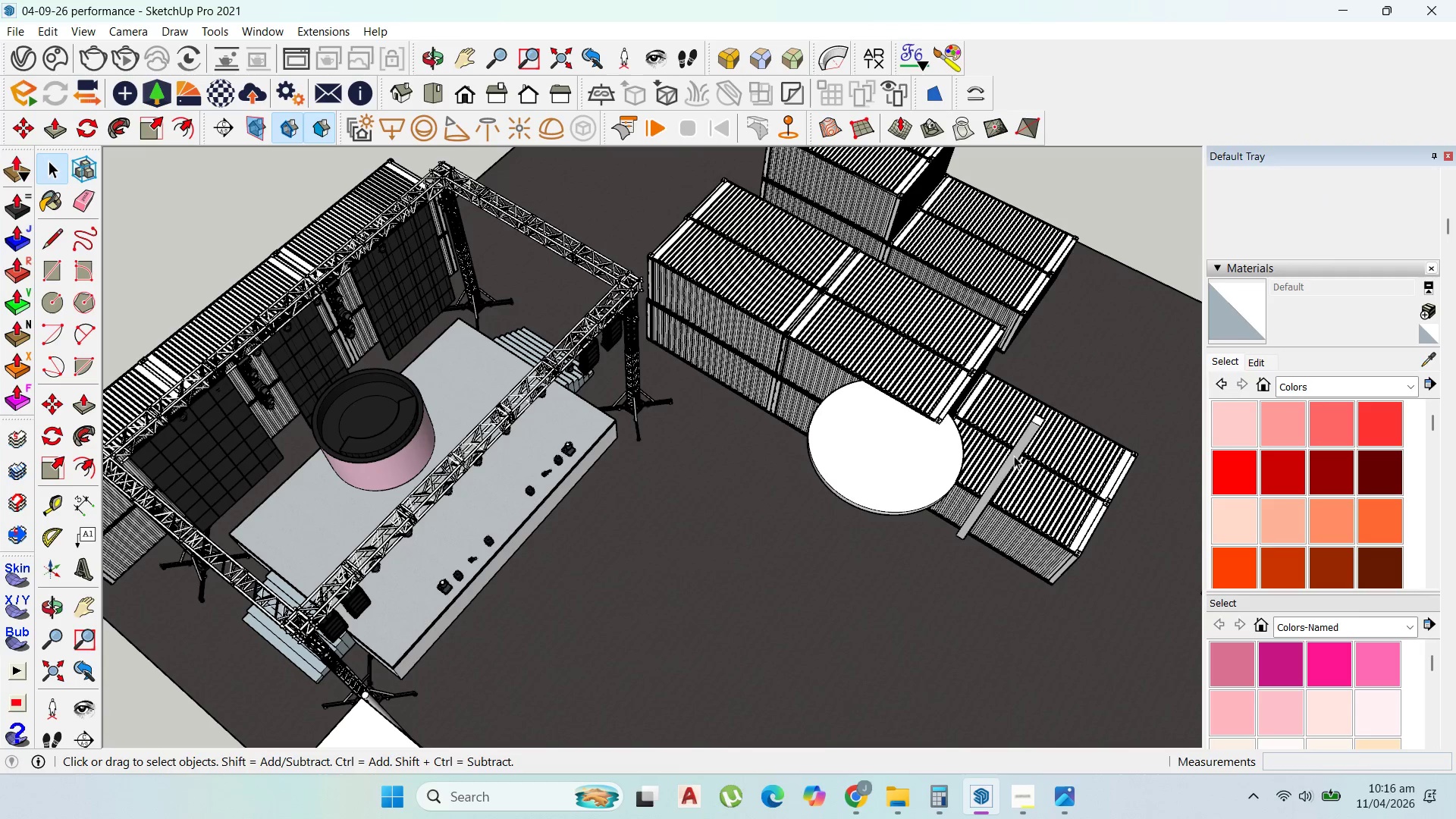 
left_click([1014, 456])
 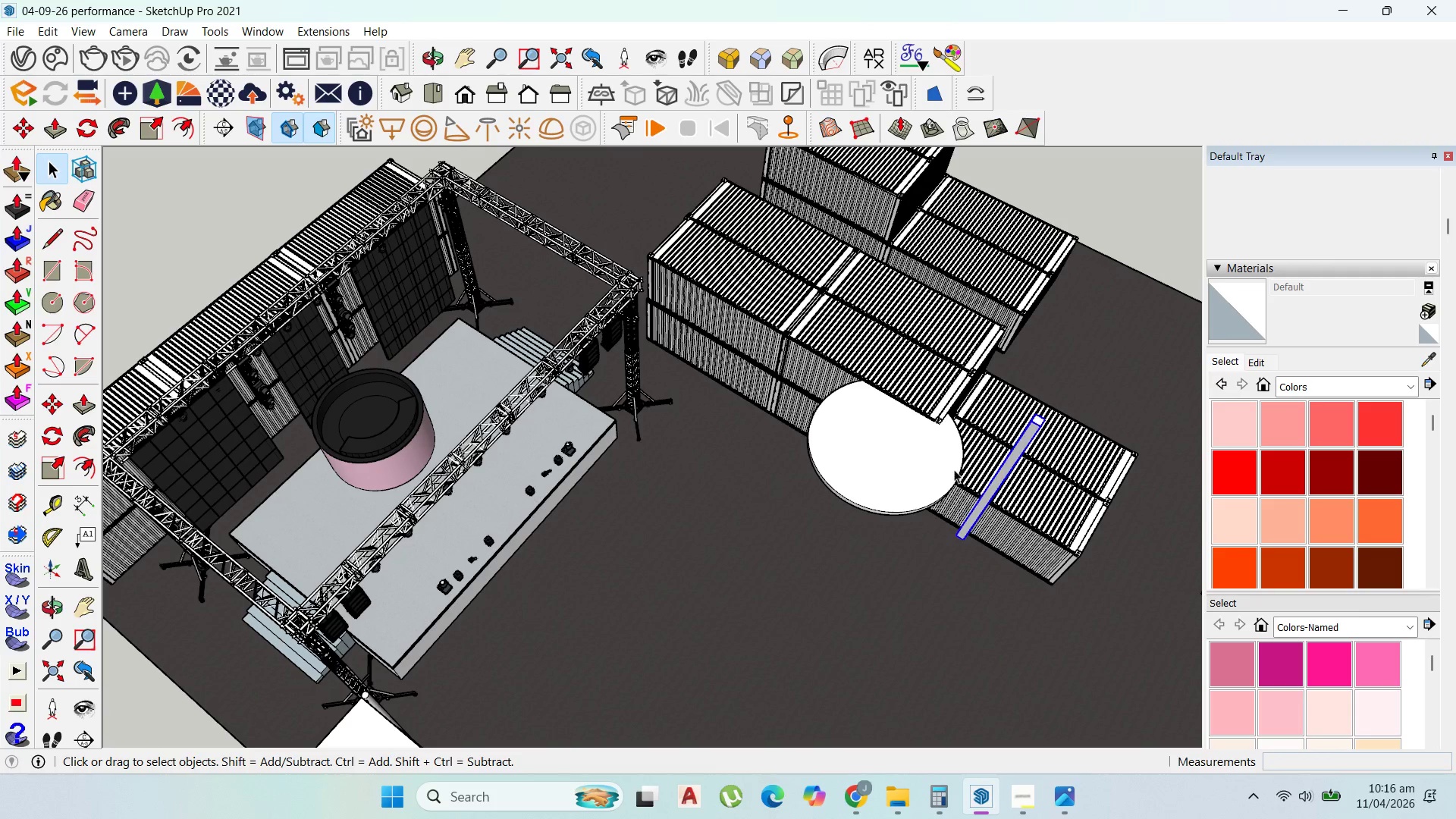 
key(Delete)
 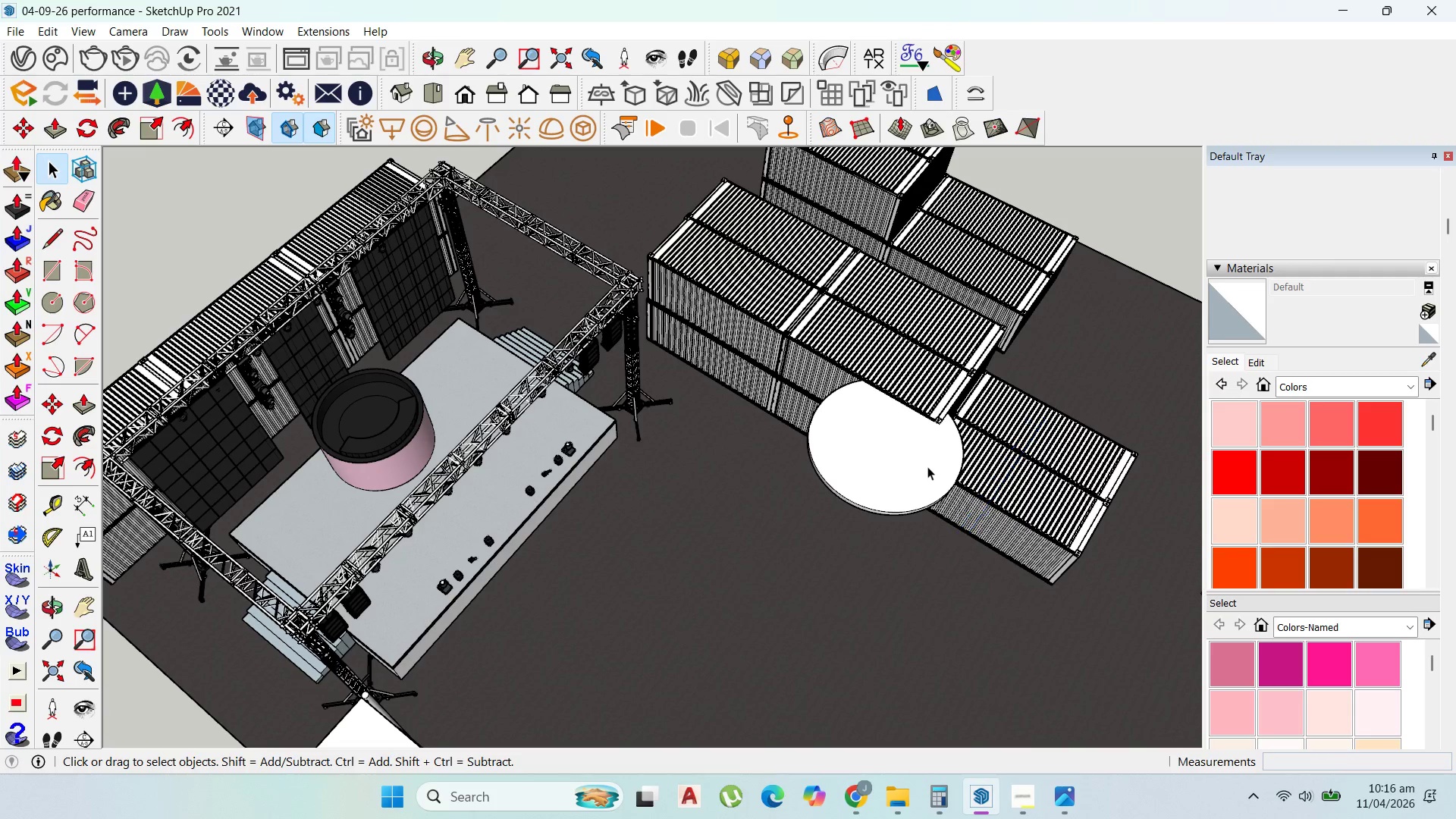 
scroll: coordinate [866, 388], scroll_direction: up, amount: 14.0
 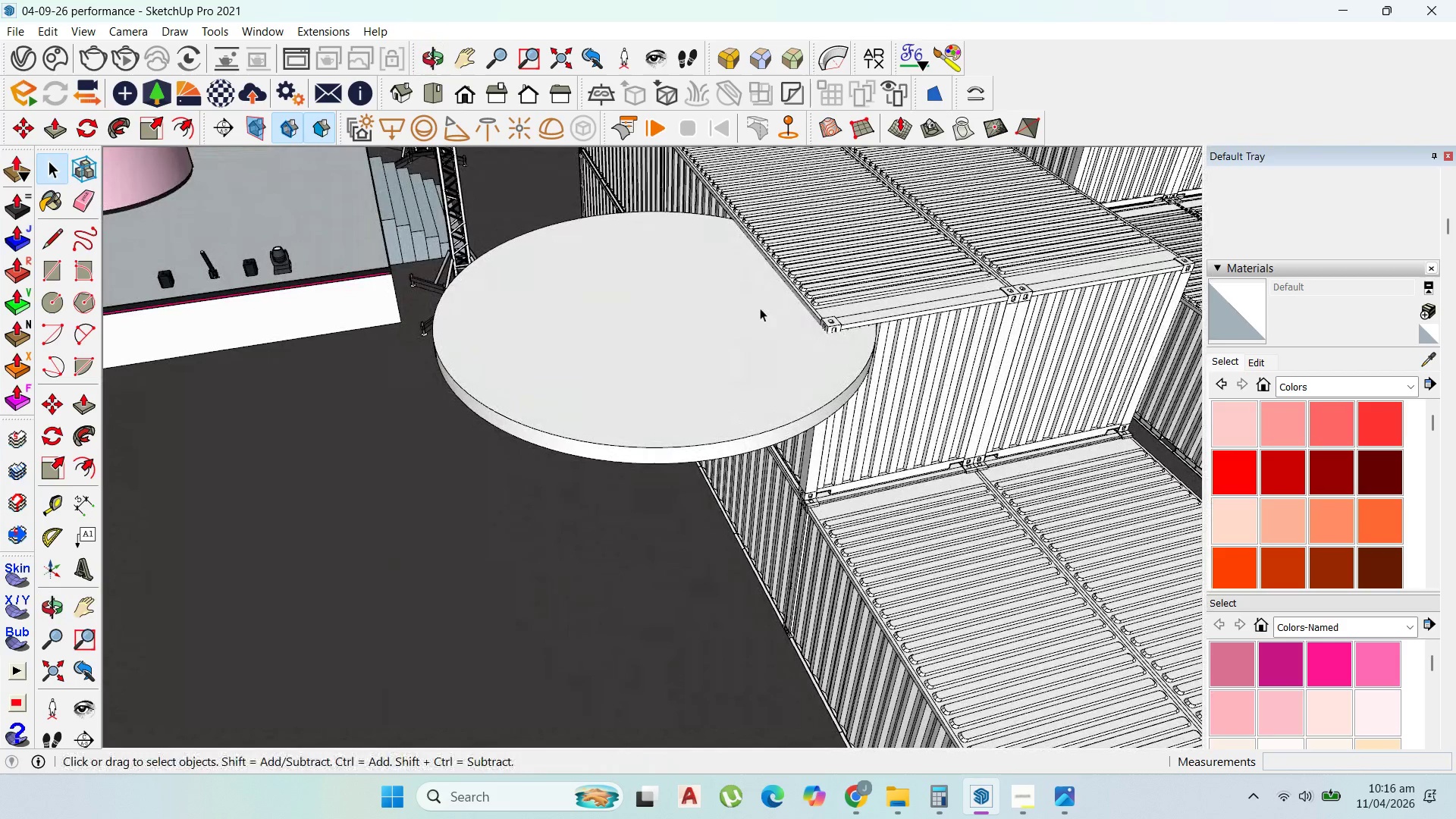 
key(M)
 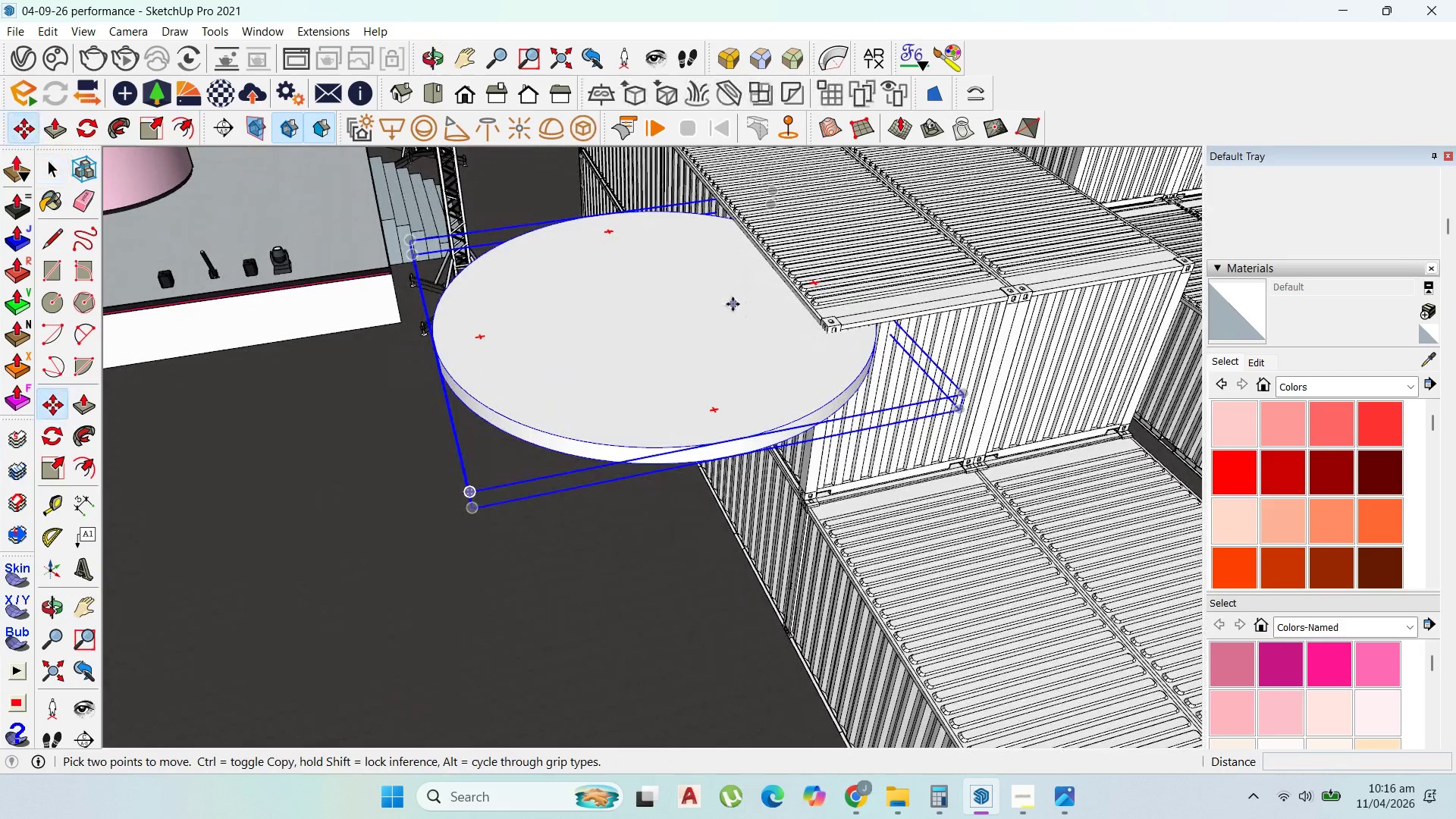 
left_click_drag(start_coordinate=[733, 304], to_coordinate=[730, 307])
 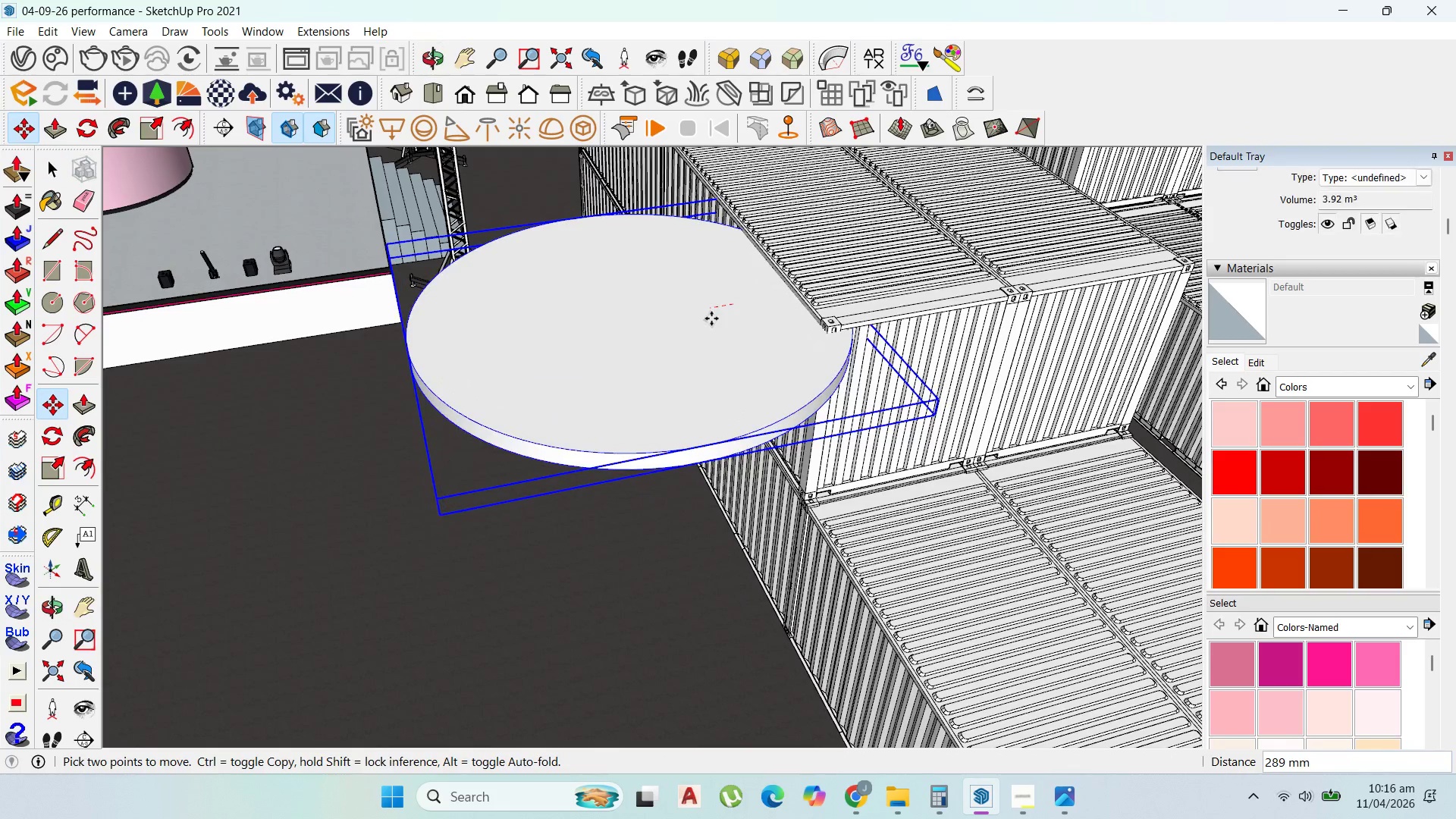 
left_click([711, 318])
 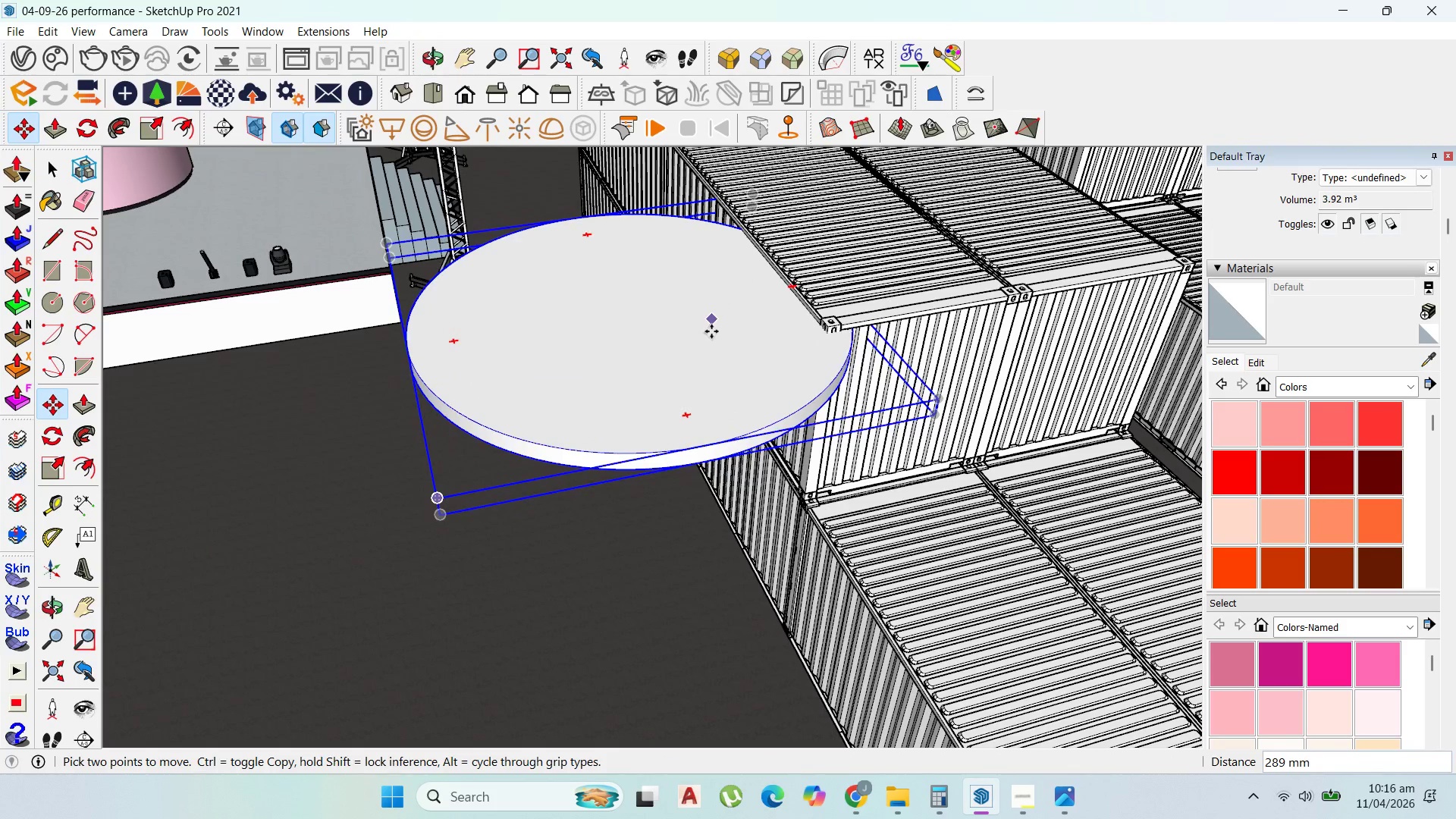 
left_click_drag(start_coordinate=[711, 331], to_coordinate=[709, 328])
 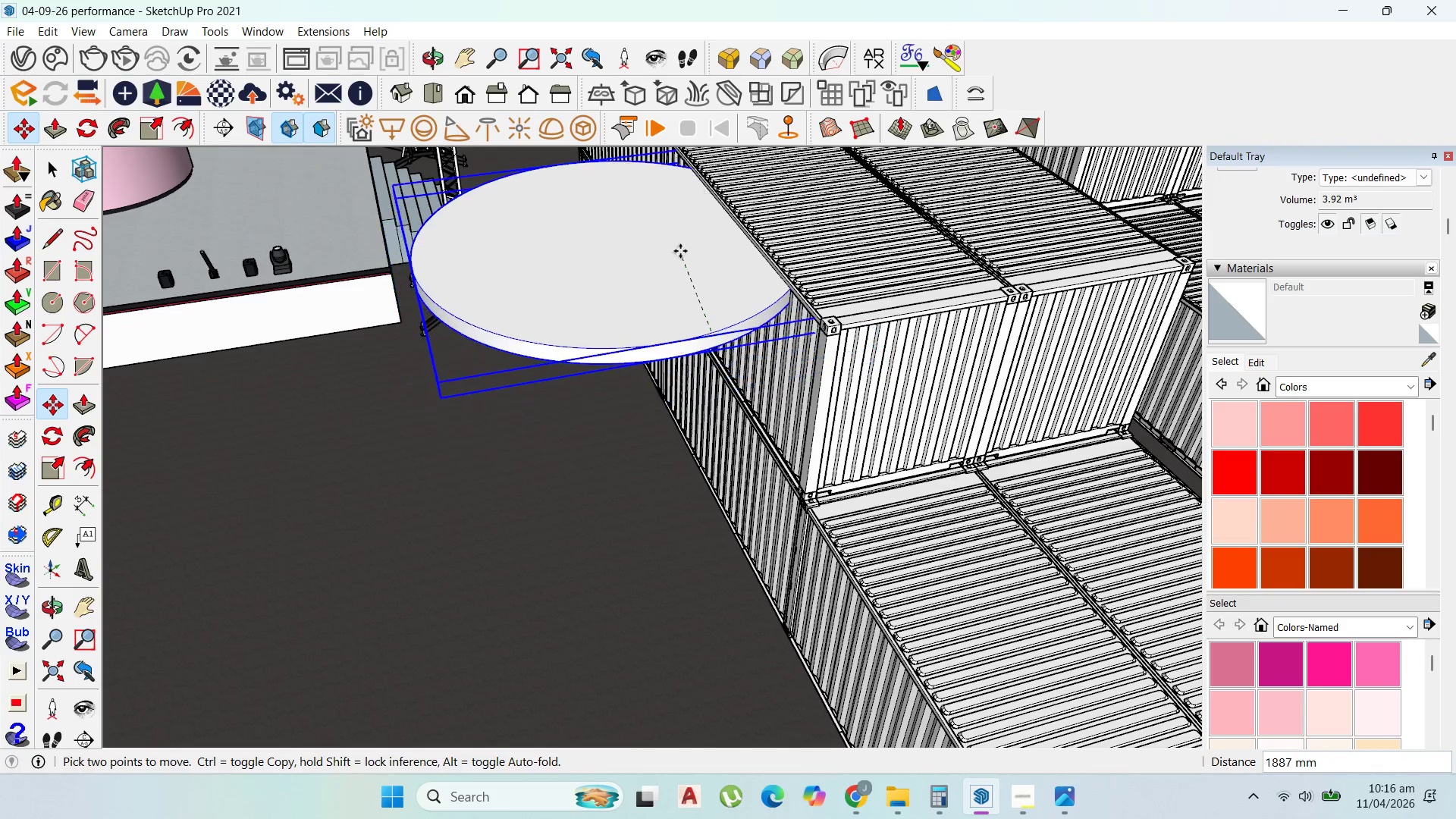 
left_click([680, 251])
 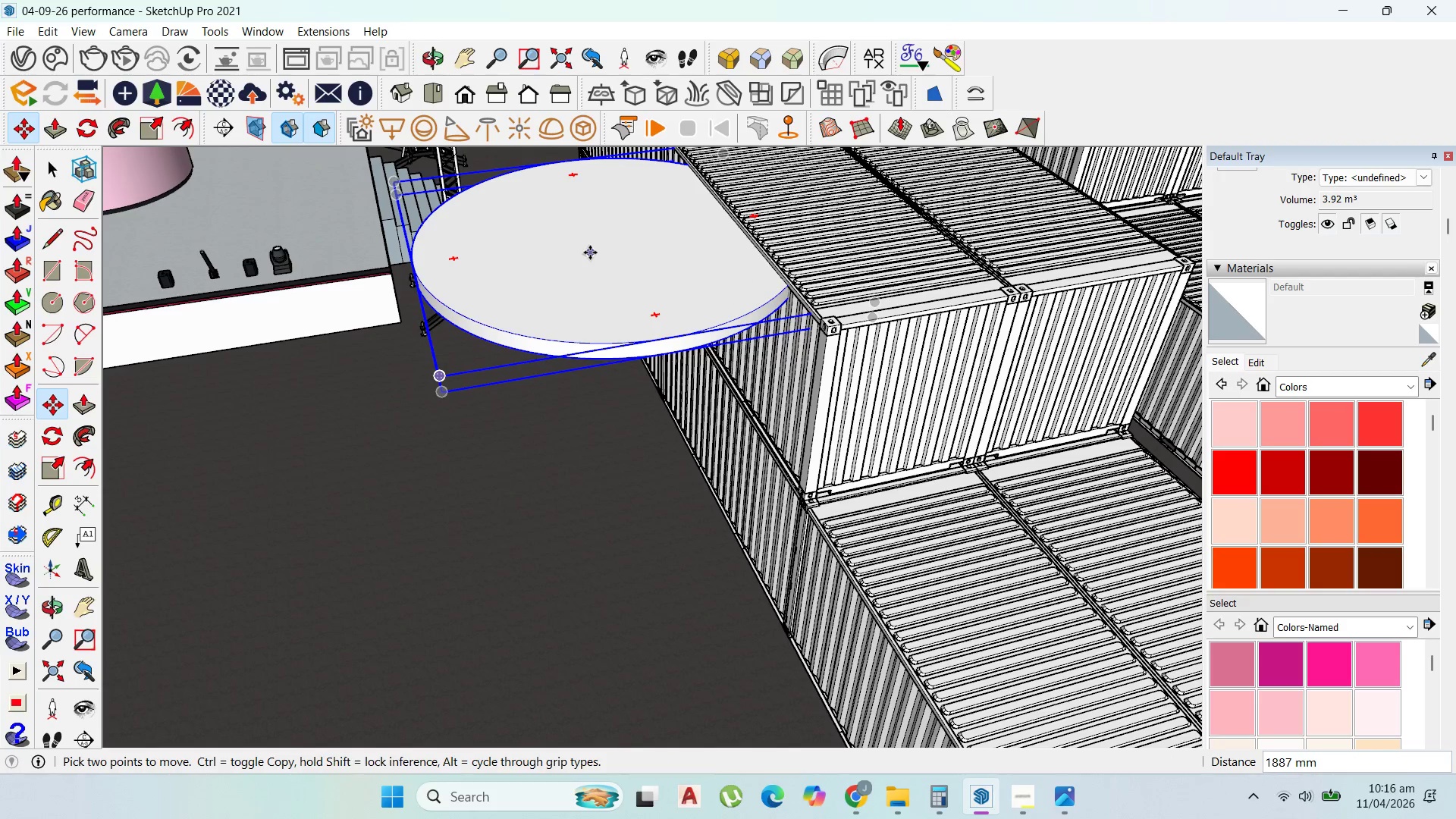 
left_click([590, 253])
 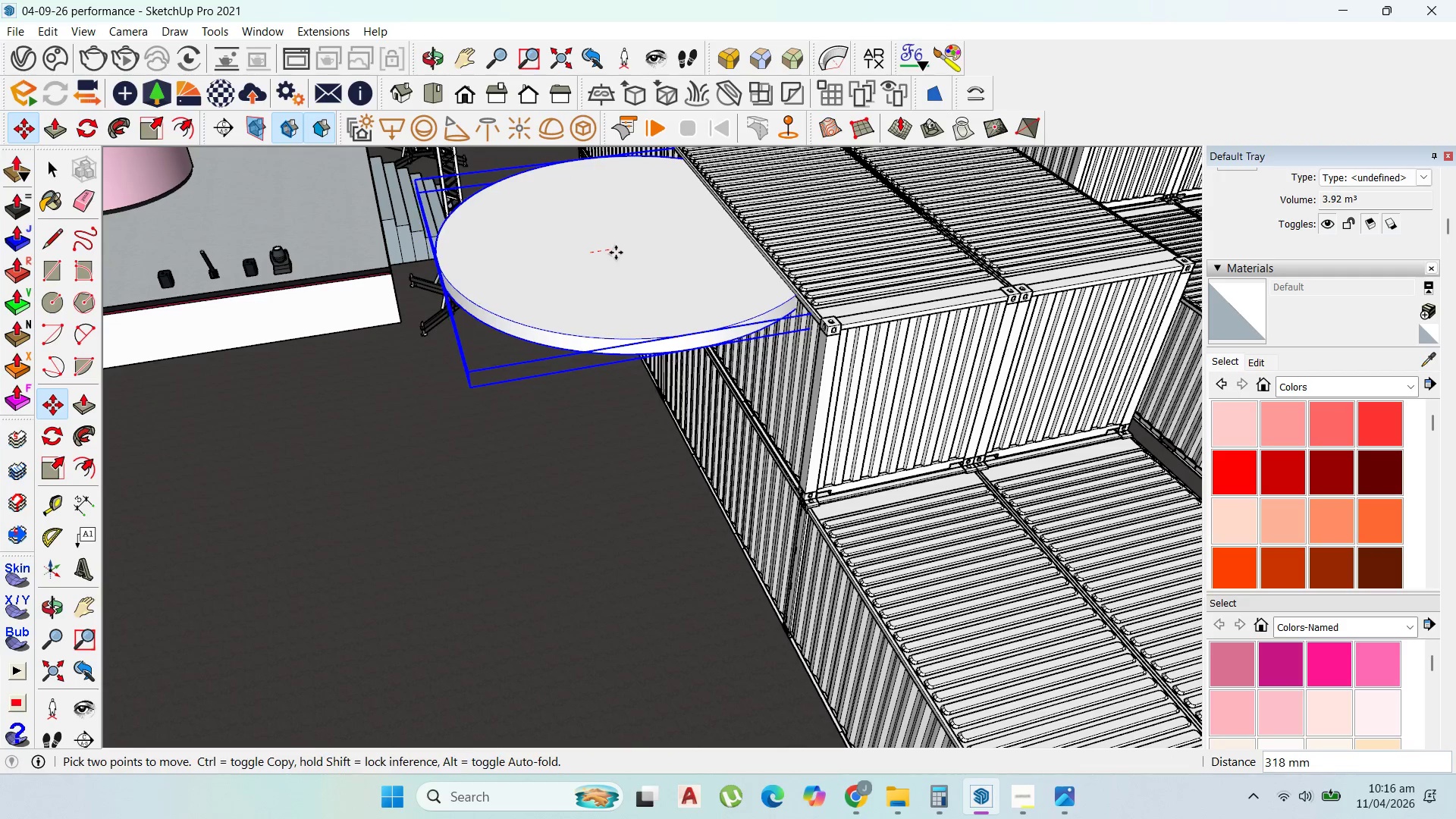 
left_click([616, 253])
 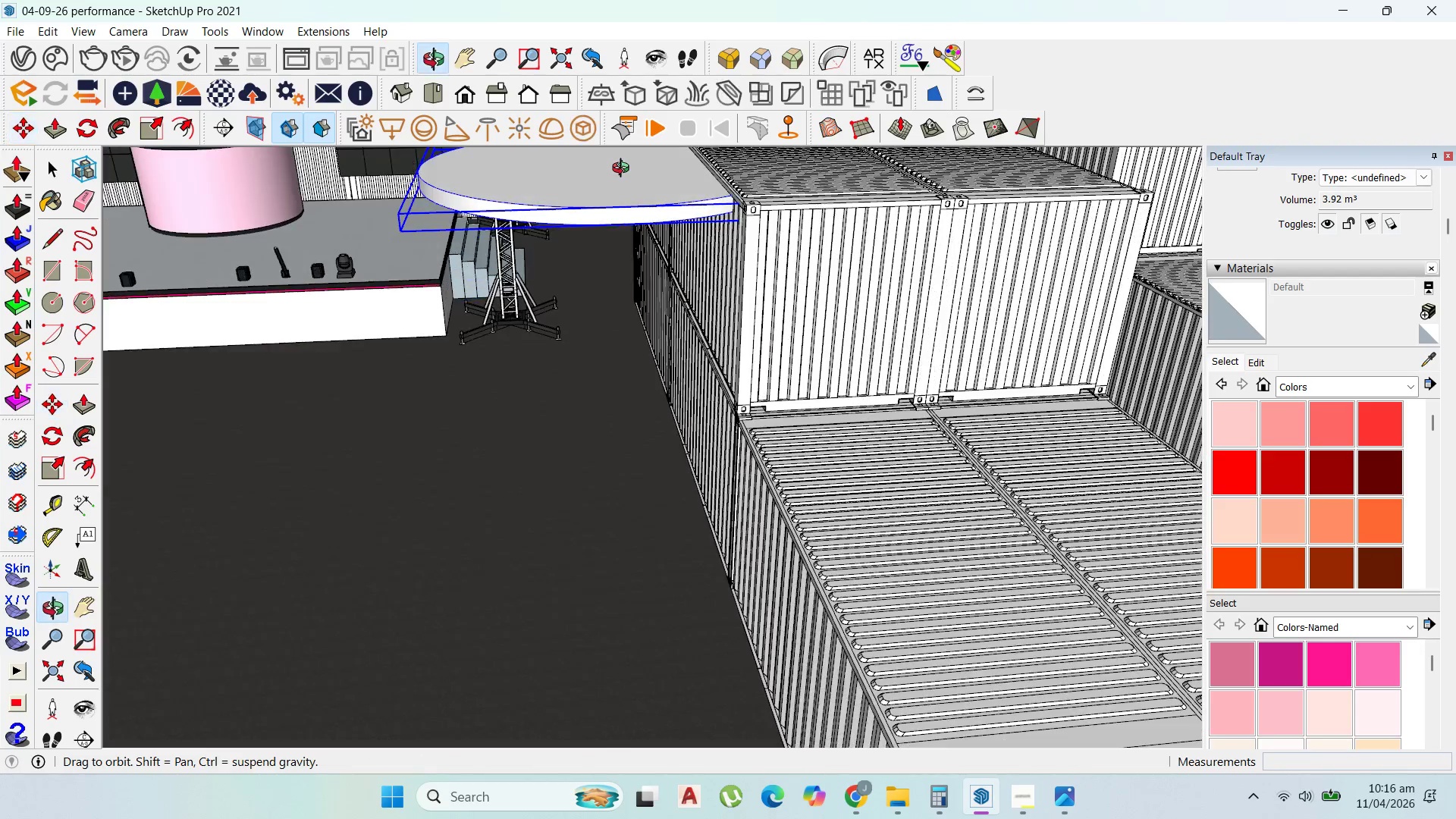 
scroll: coordinate [734, 214], scroll_direction: up, amount: 10.0
 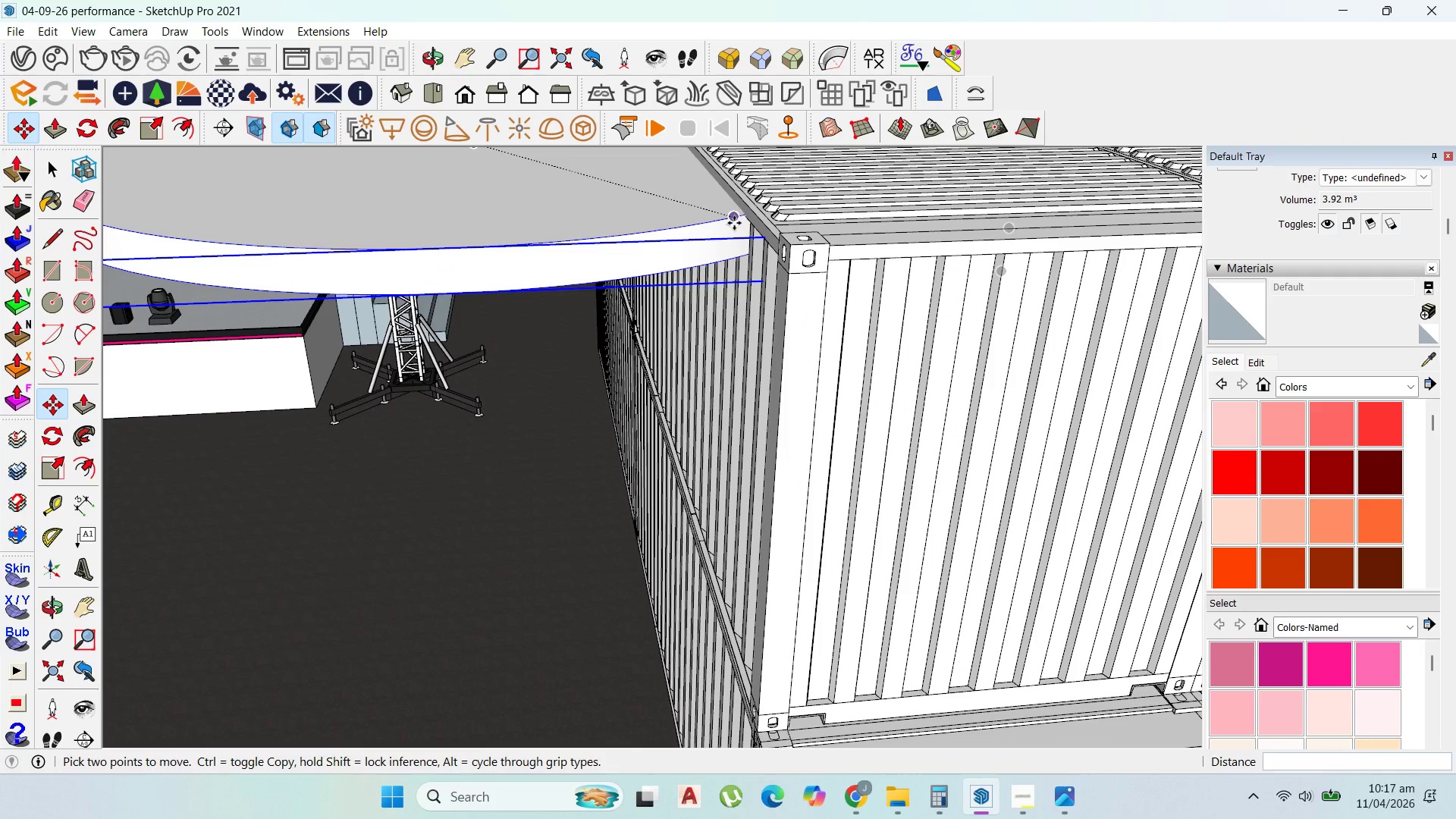 
left_click([734, 223])
 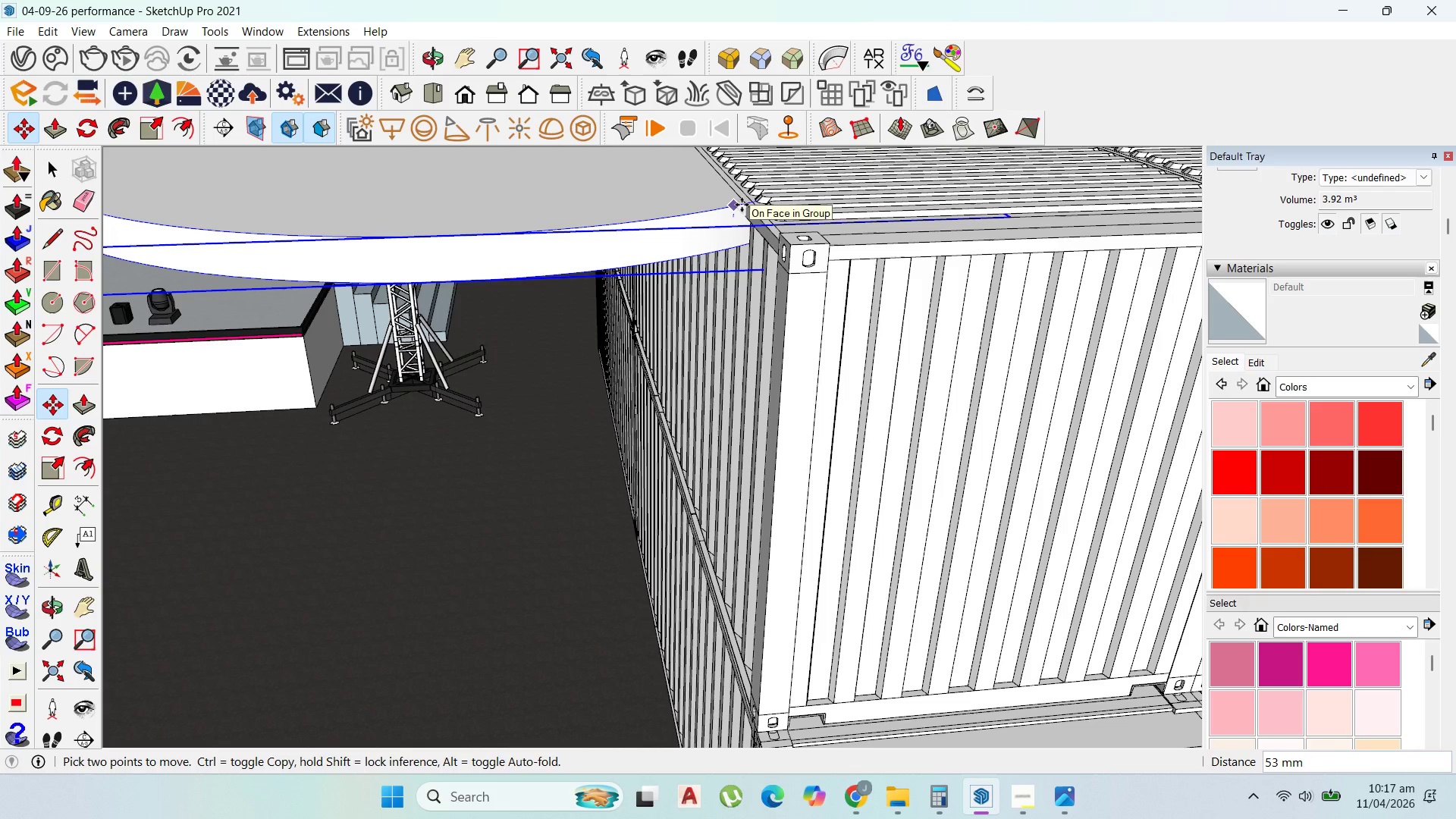 
left_click([742, 205])
 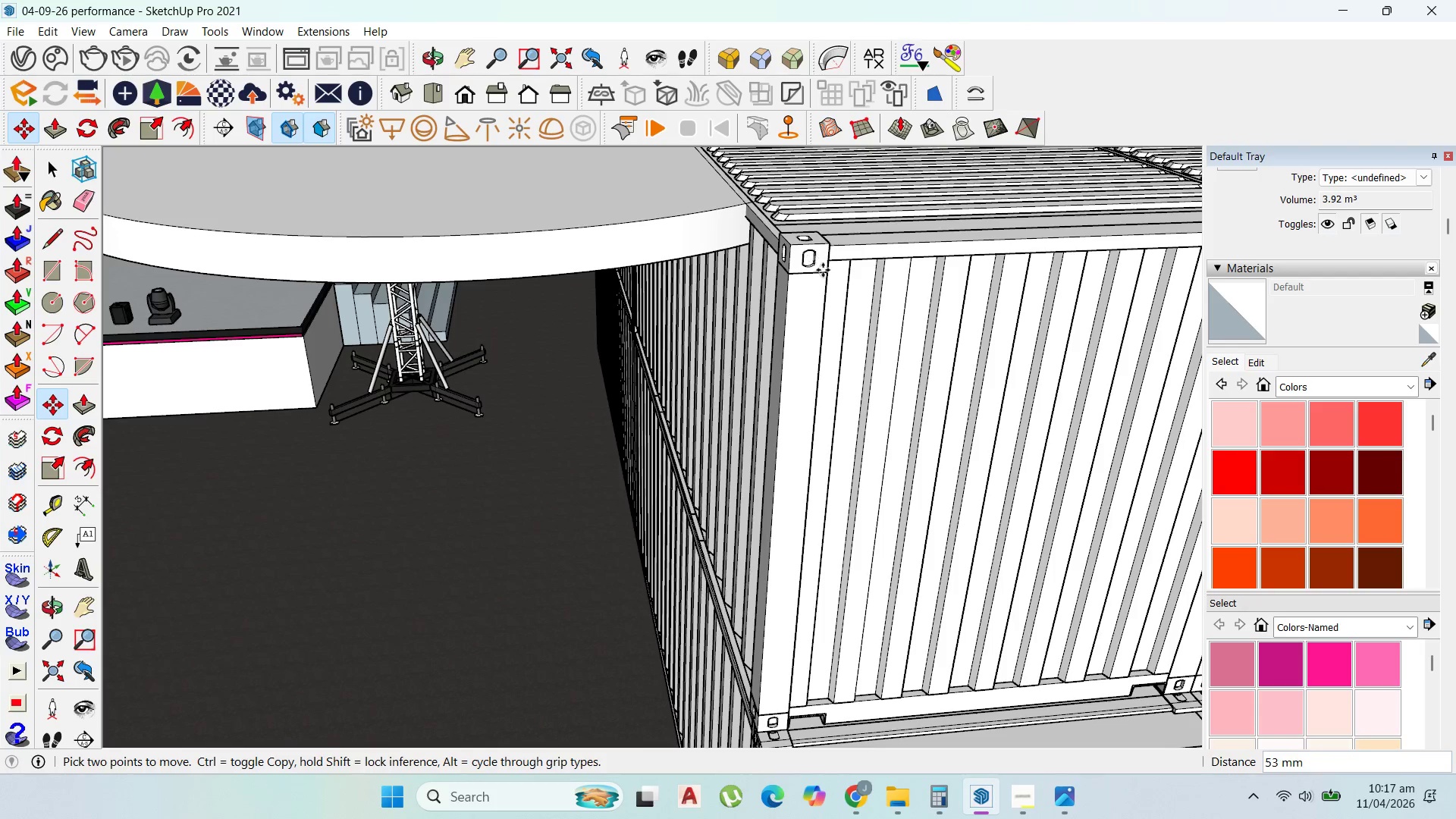 
scroll: coordinate [857, 317], scroll_direction: down, amount: 38.0
 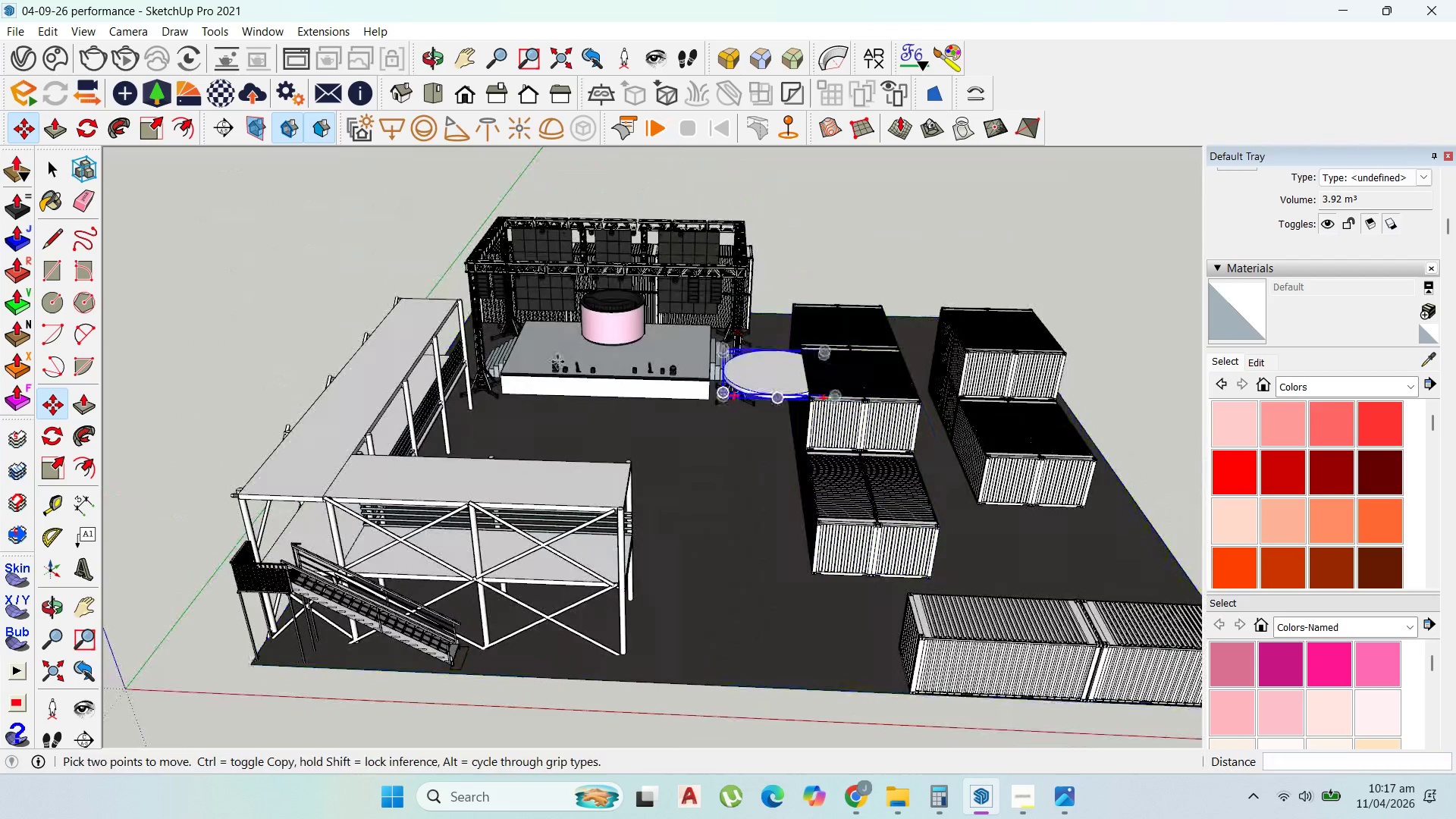 
left_click([52, 162])
 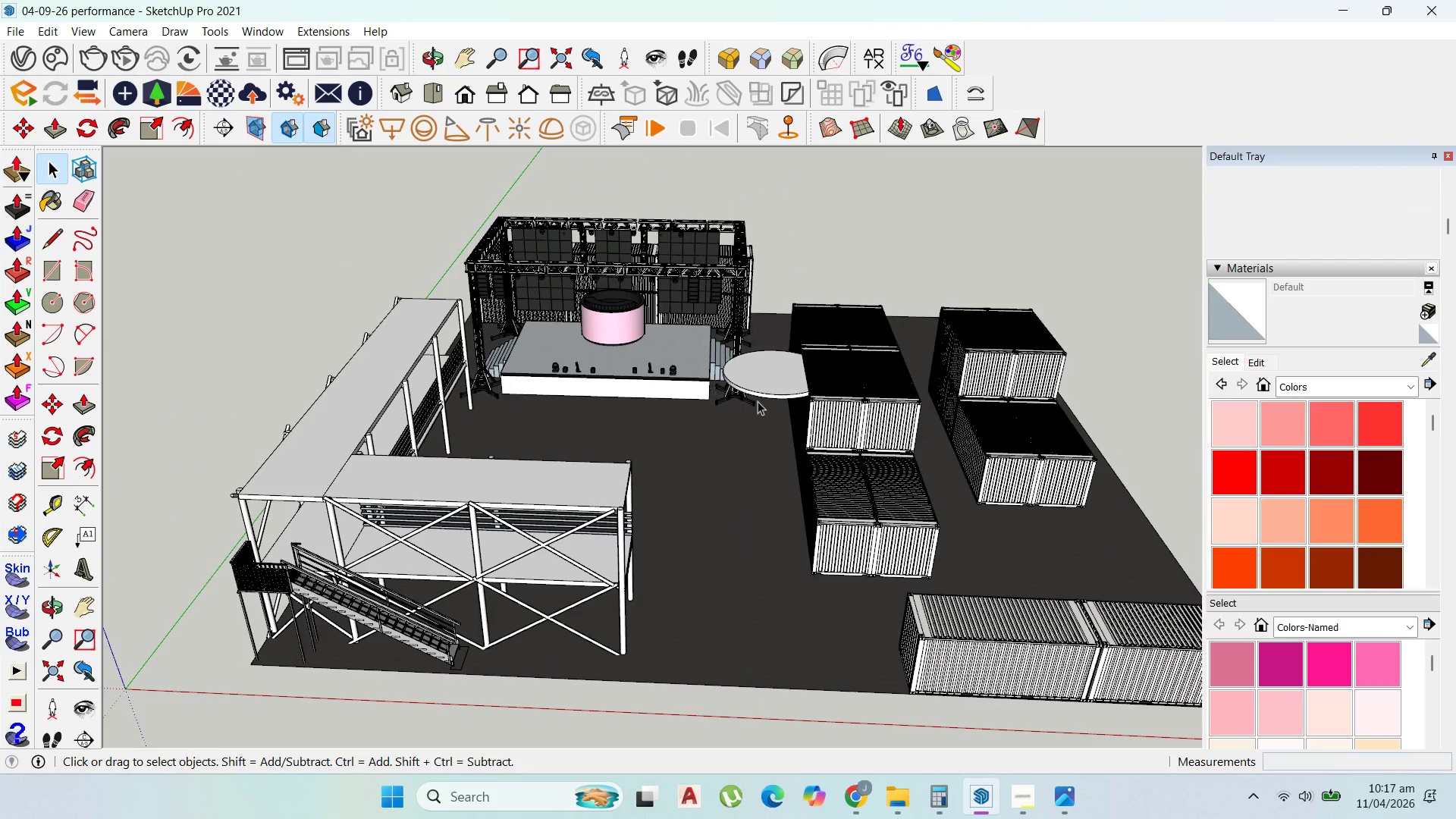 
scroll: coordinate [777, 368], scroll_direction: up, amount: 10.0
 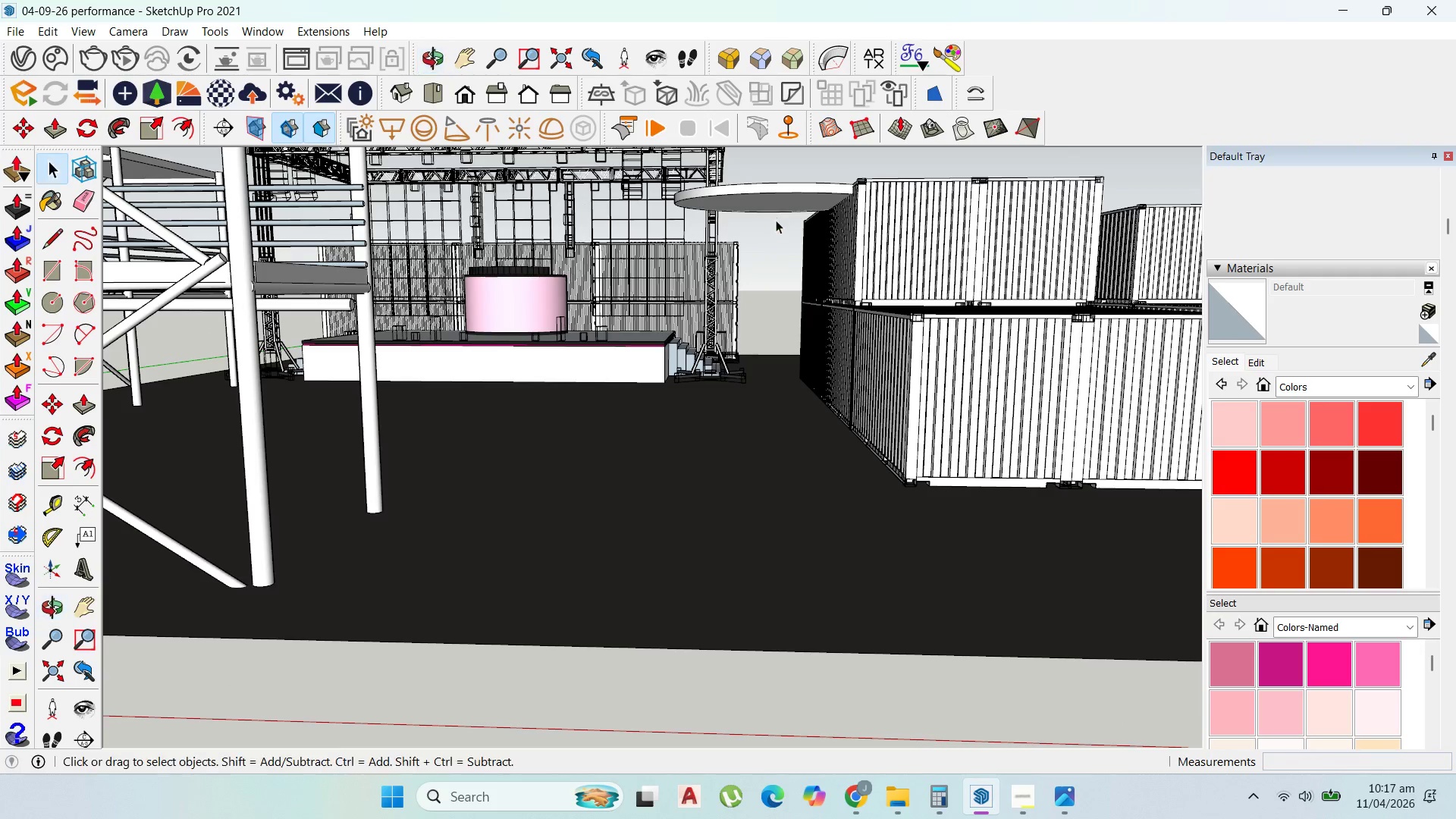 
double_click([783, 202])
 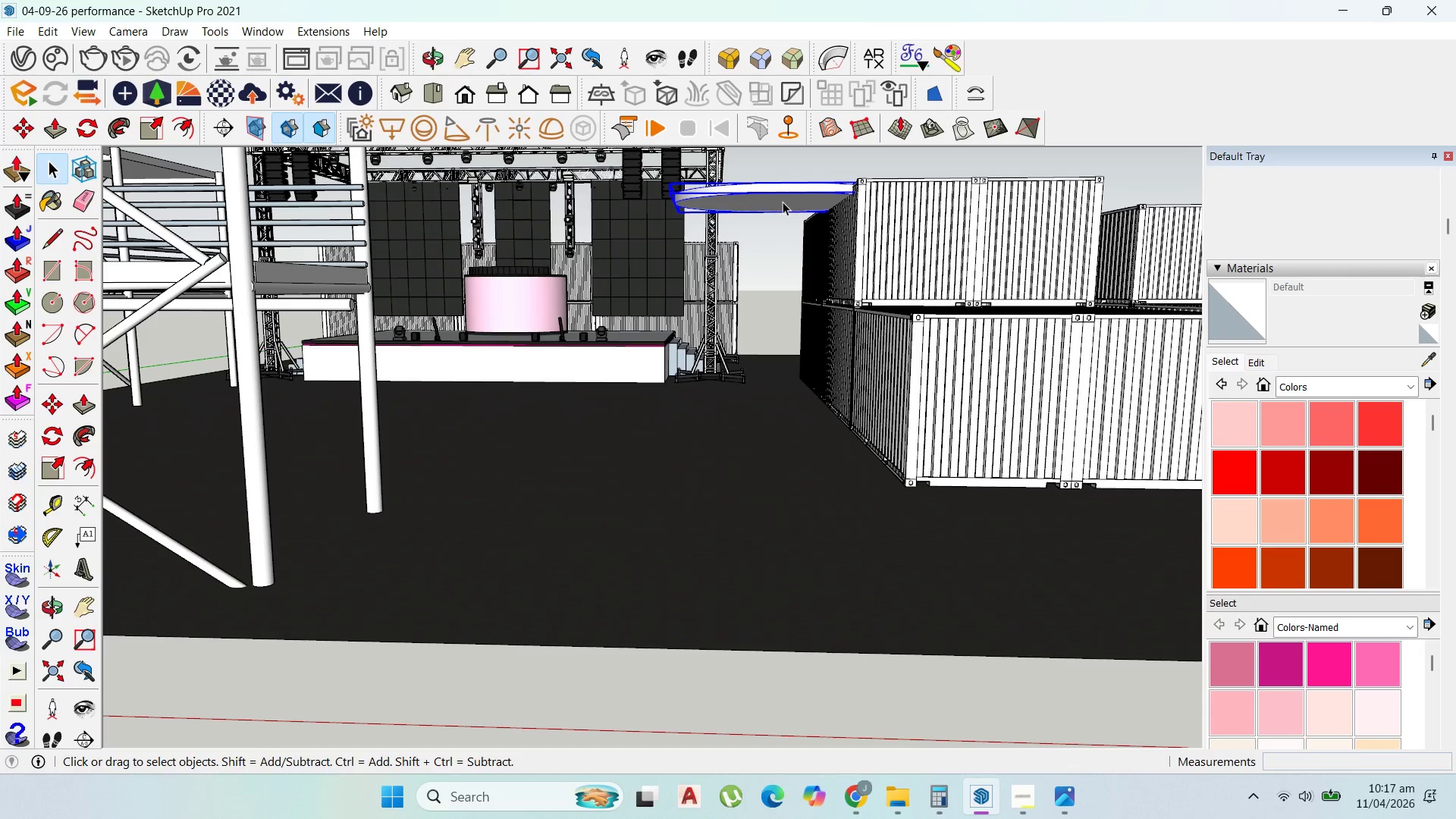 
triple_click([783, 202])
 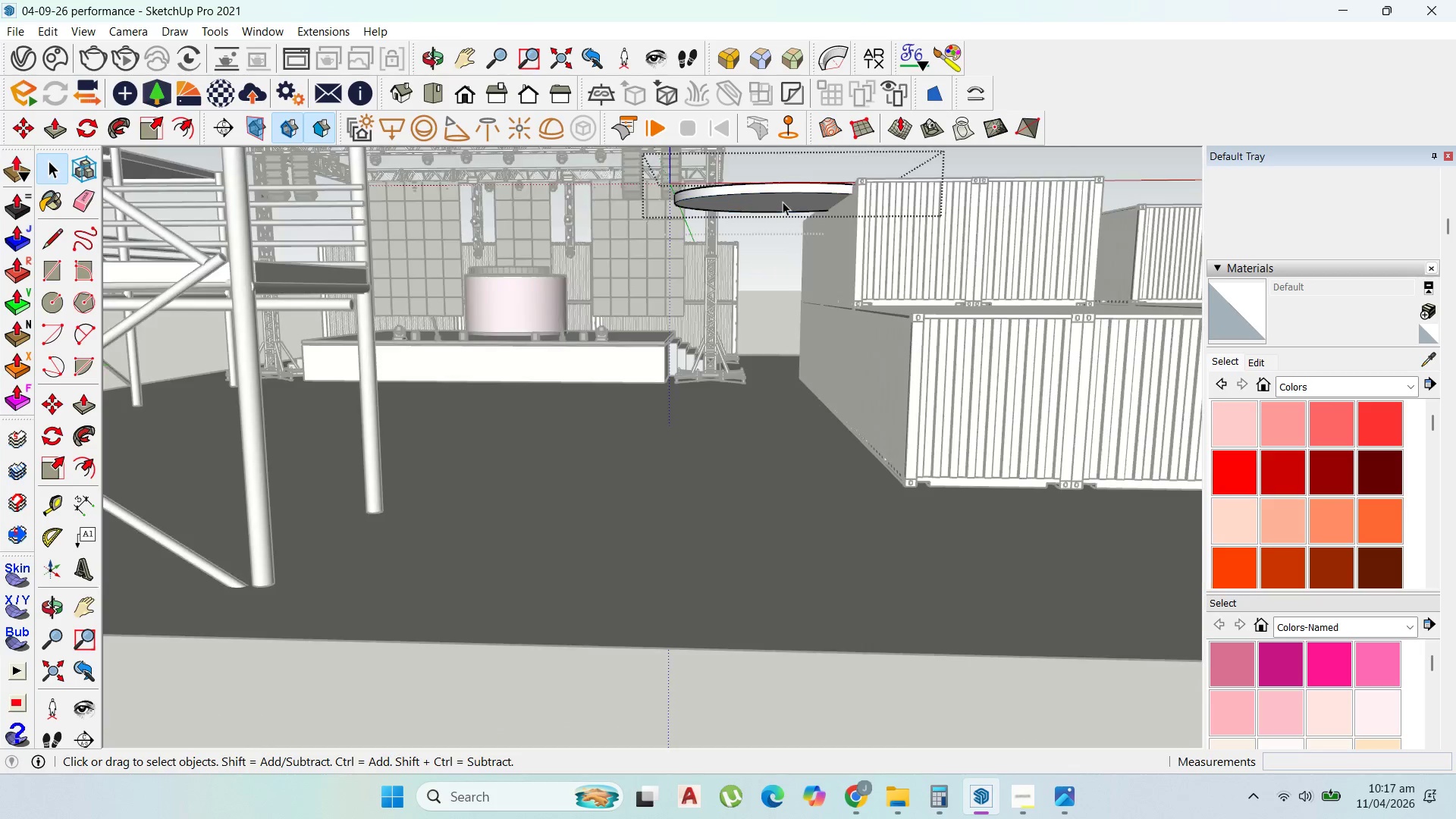 
triple_click([783, 202])
 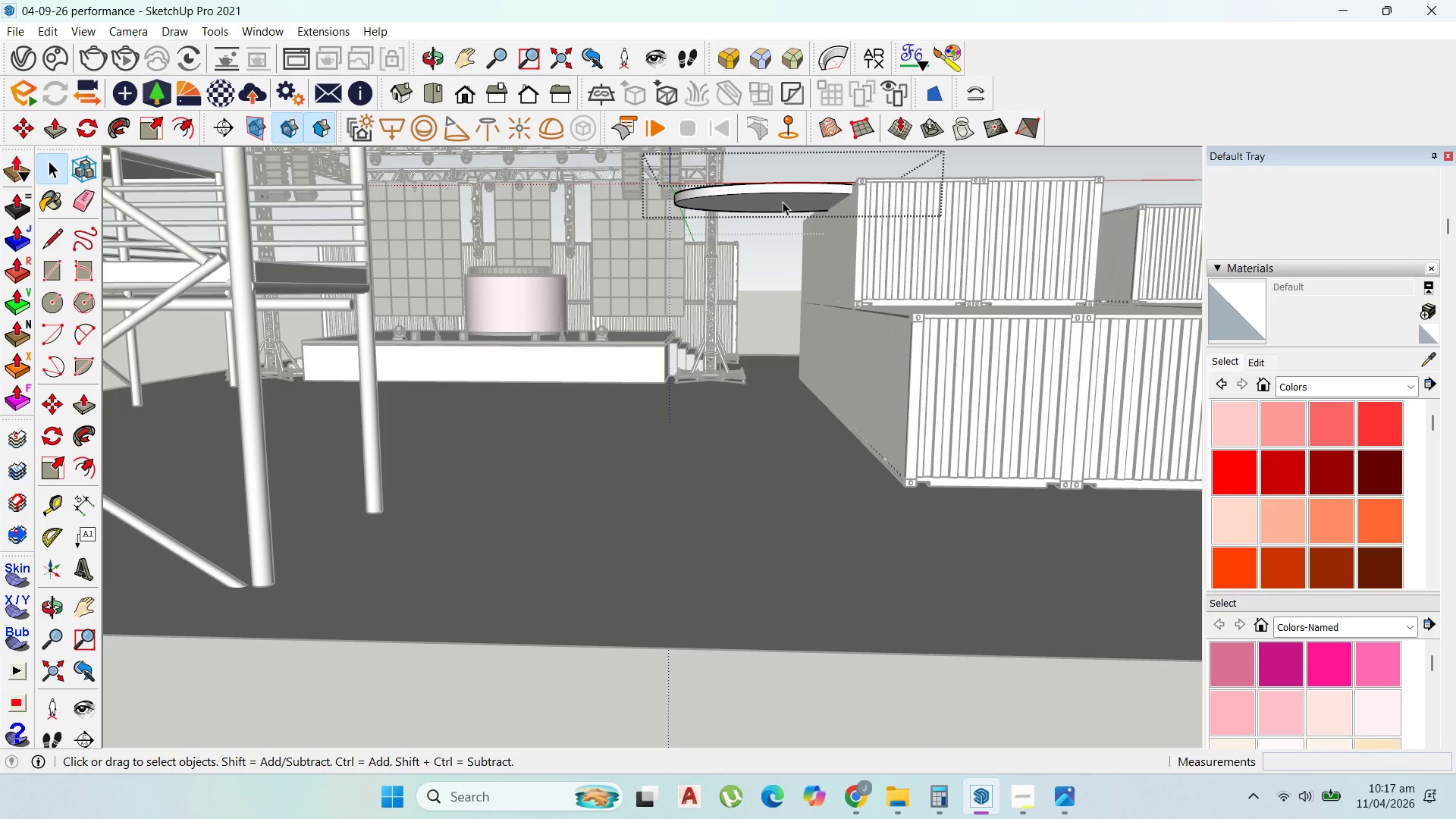 
triple_click([783, 202])
 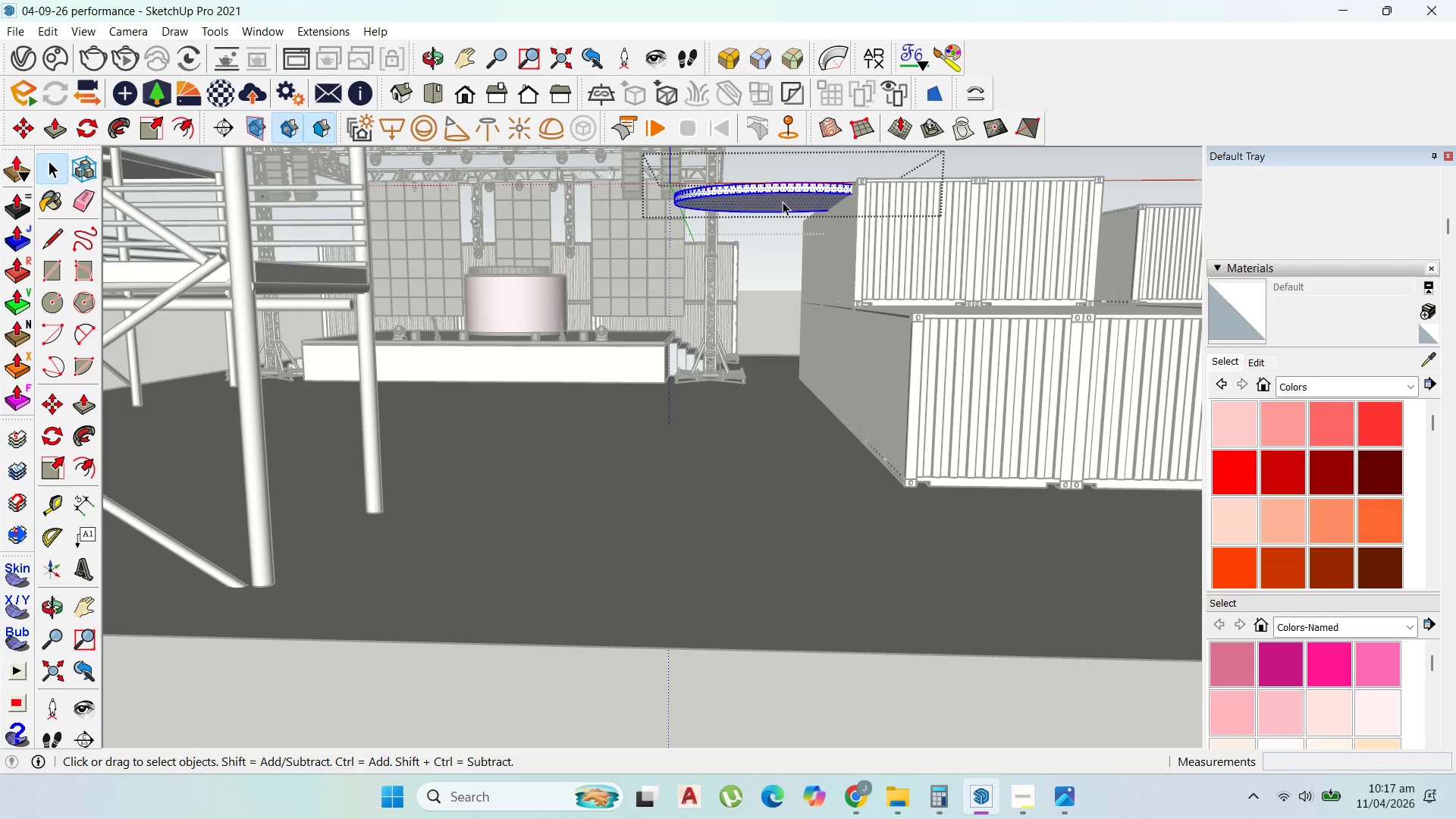 
triple_click([783, 202])
 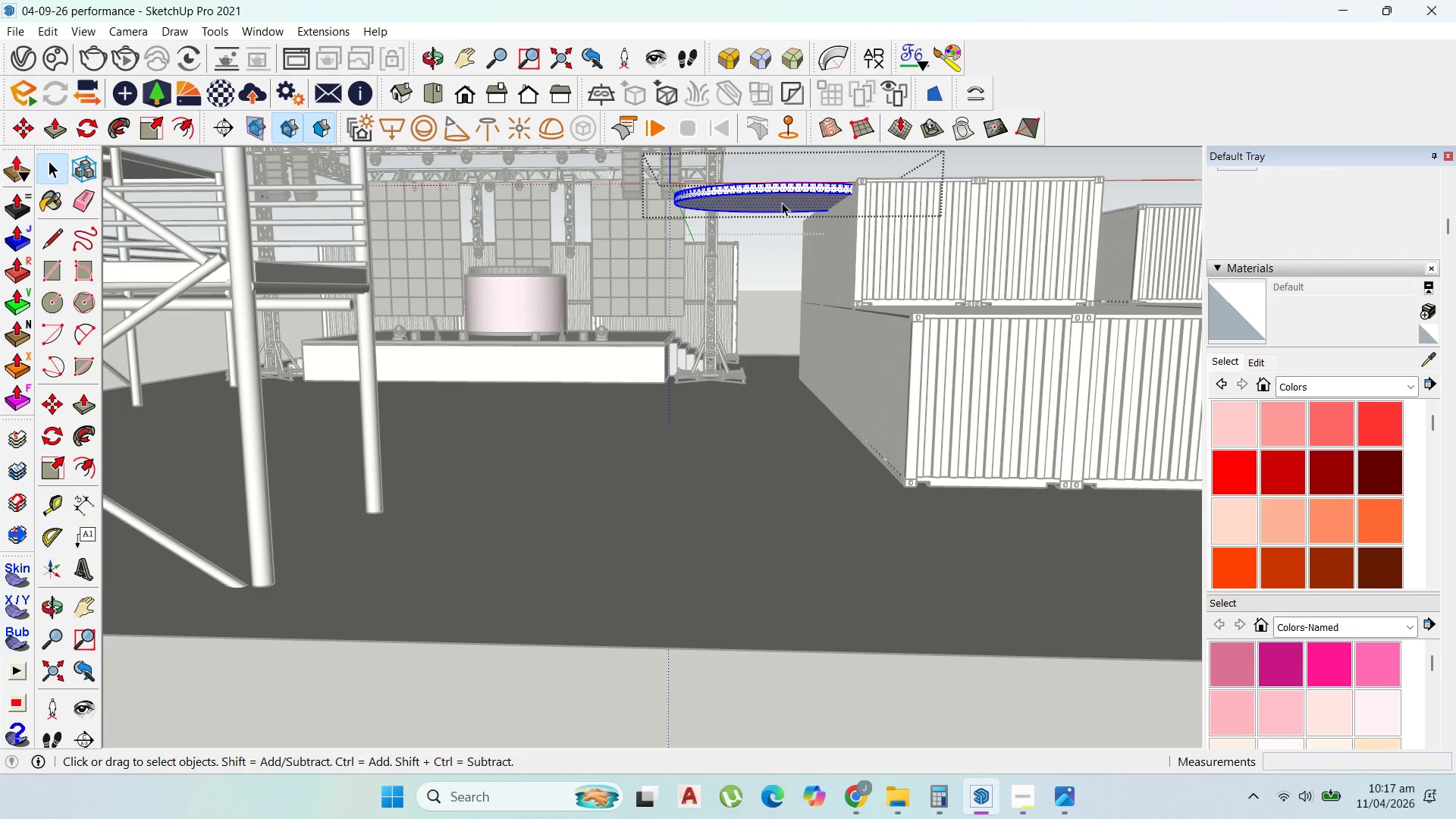 
key(P)
 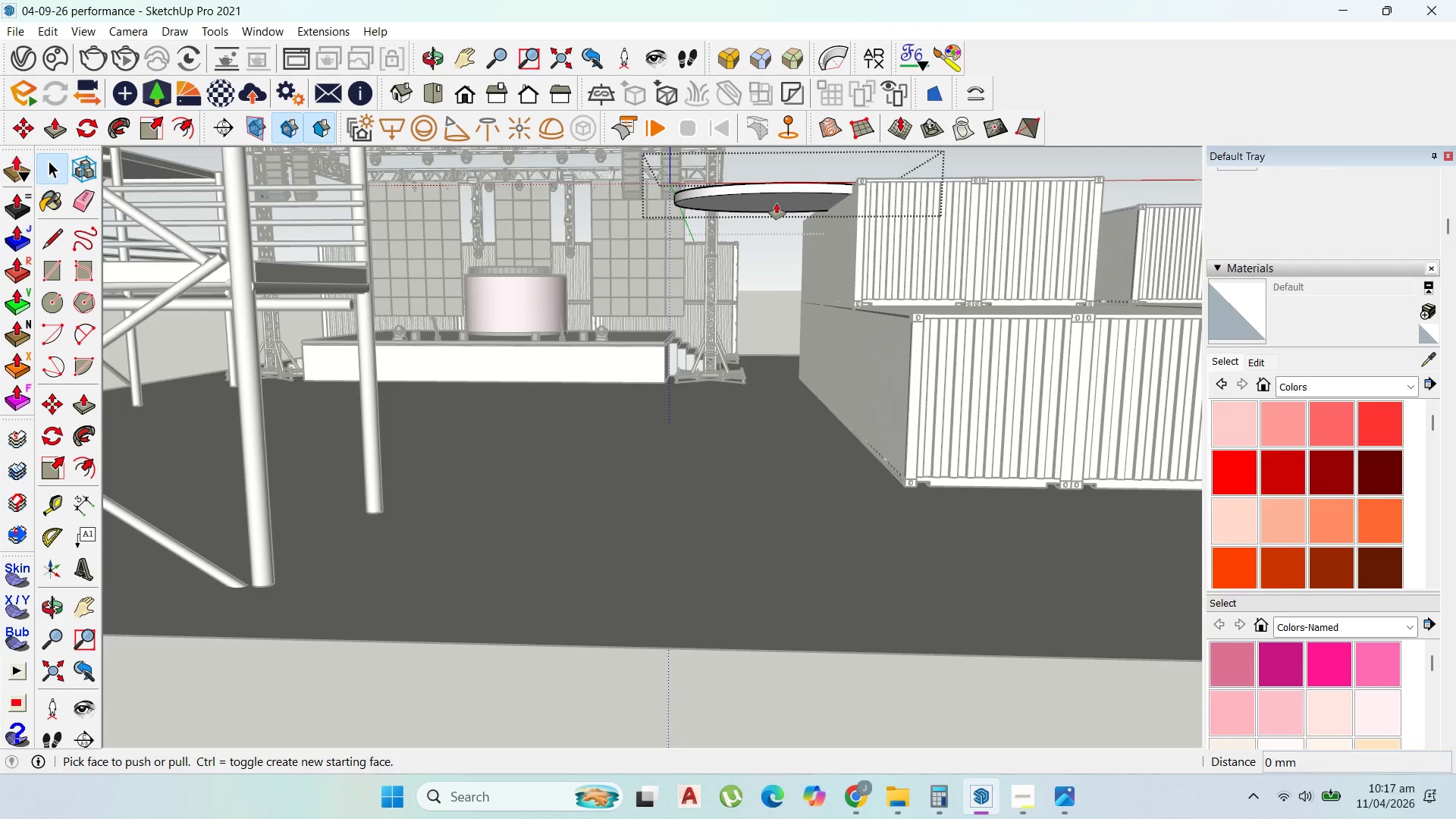 
left_click_drag(start_coordinate=[777, 203], to_coordinate=[776, 231])
 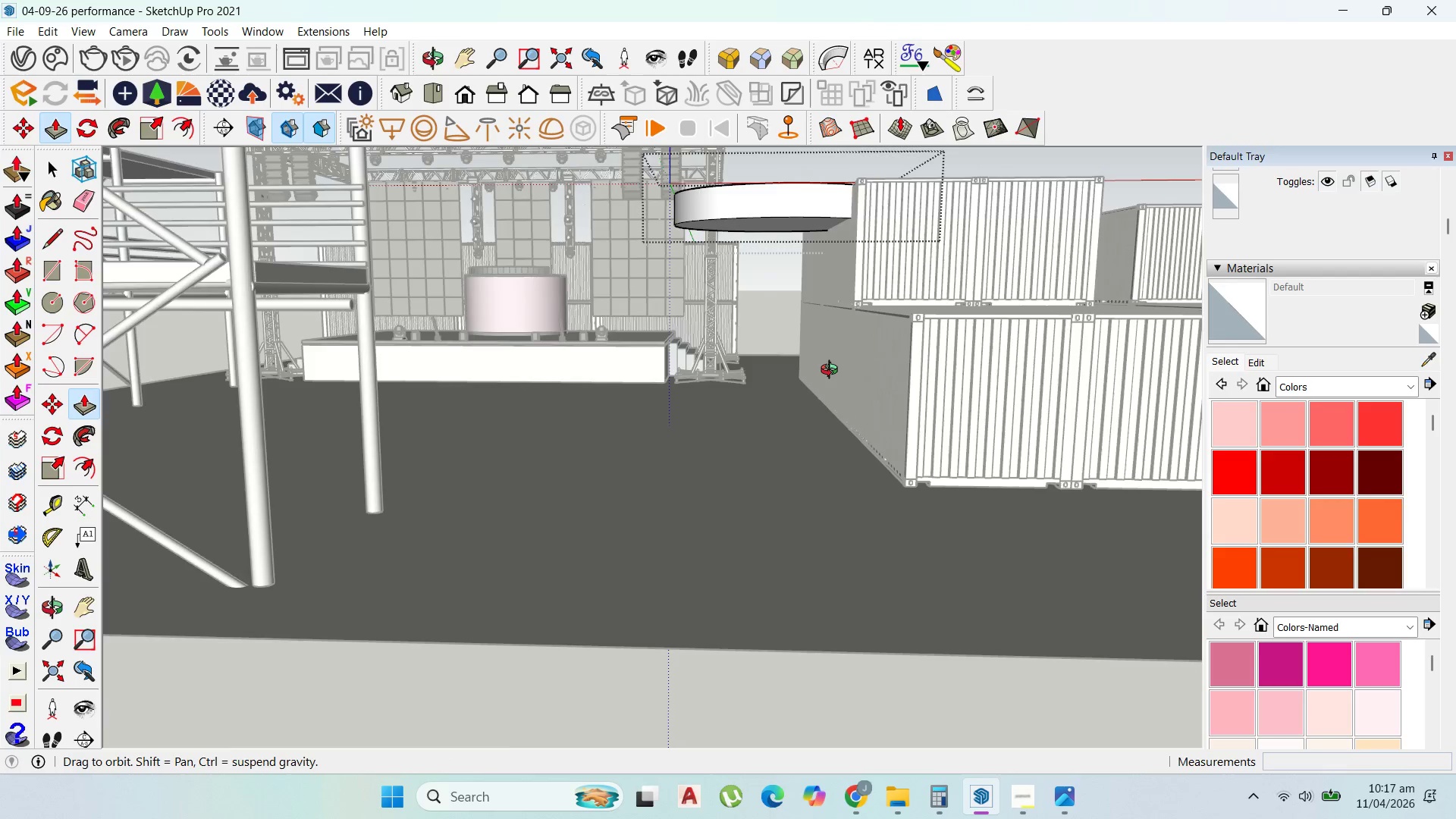 
type(500)
 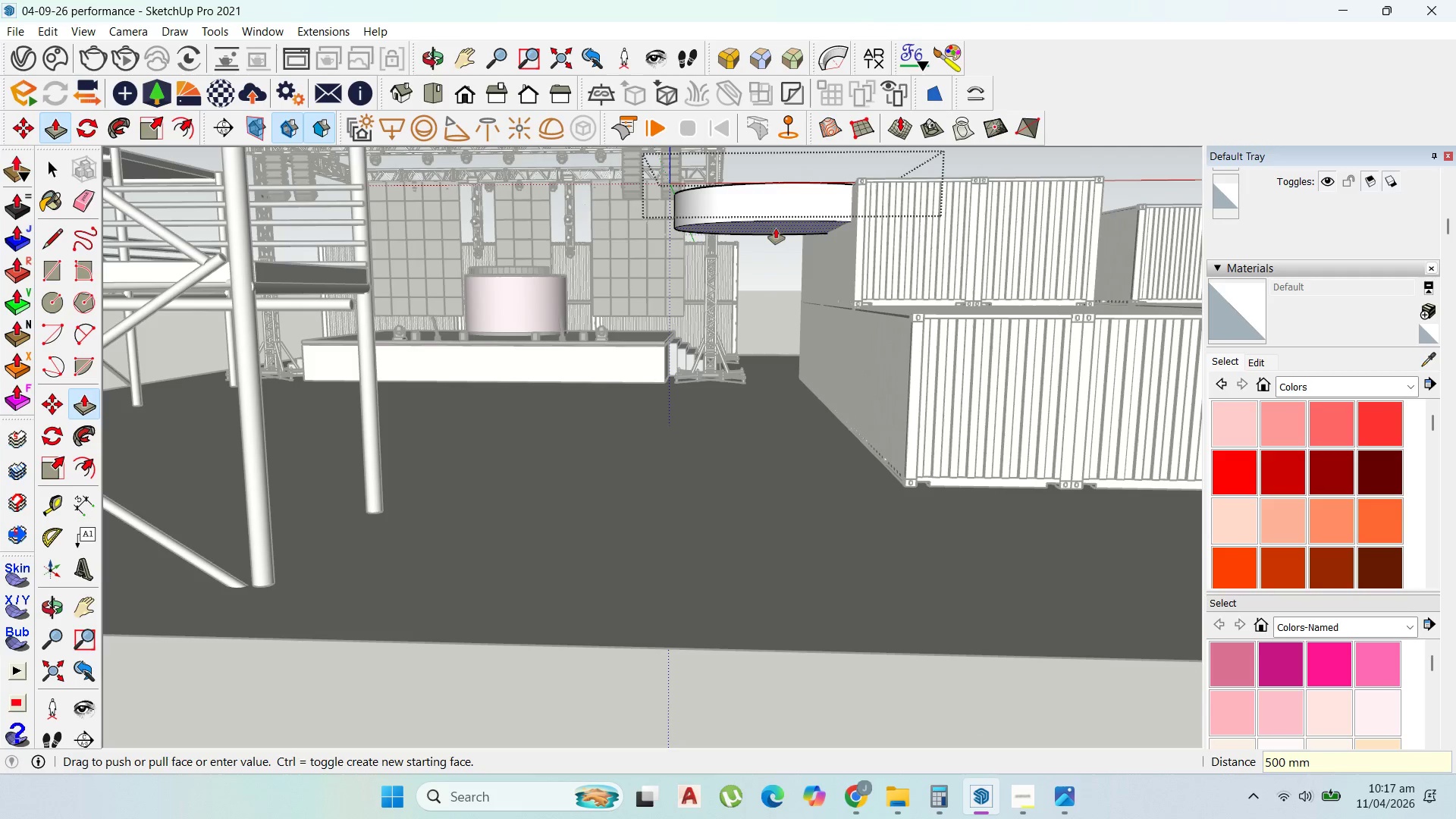 
key(Enter)
 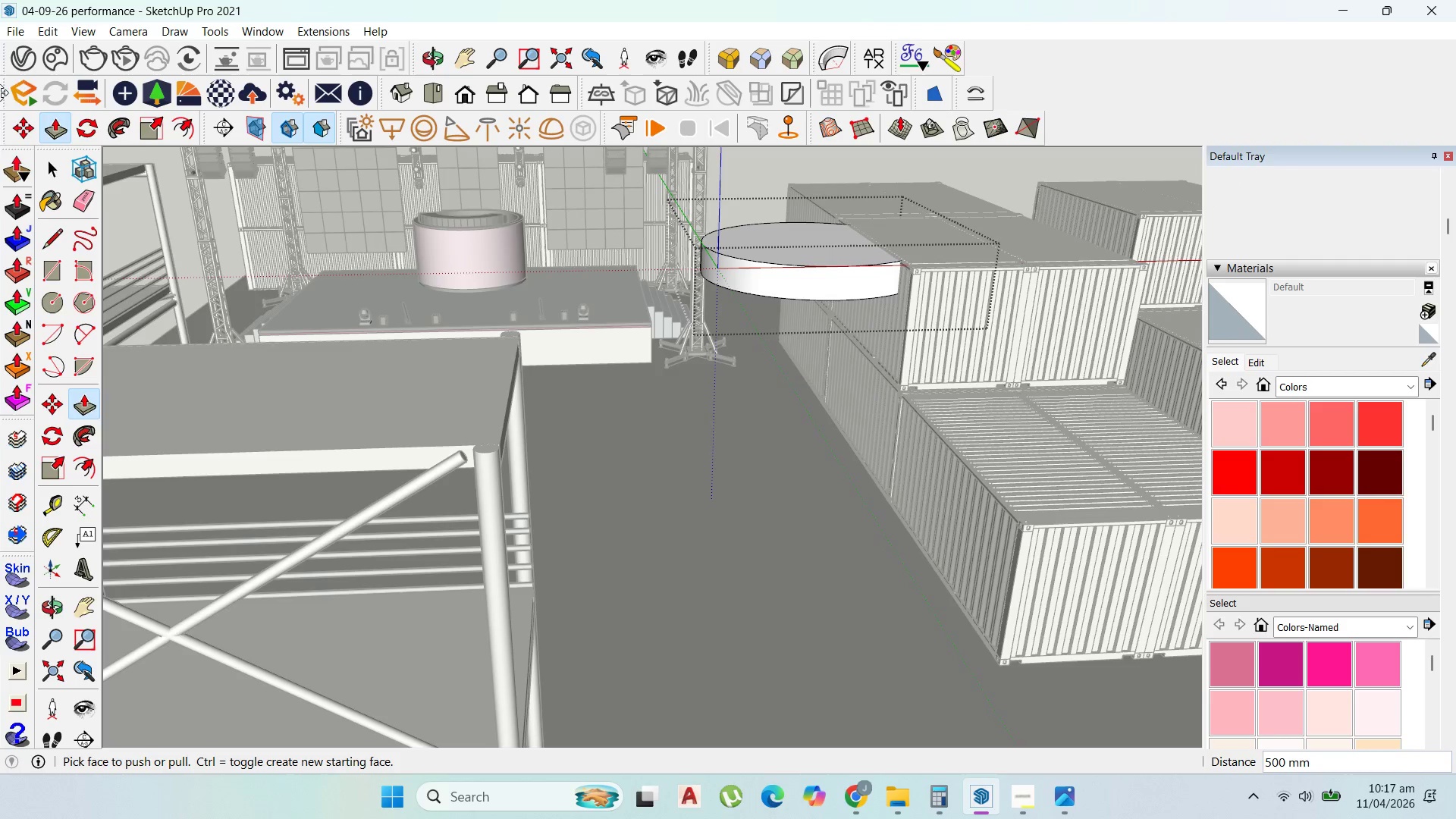 
left_click_drag(start_coordinate=[49, 162], to_coordinate=[58, 164])
 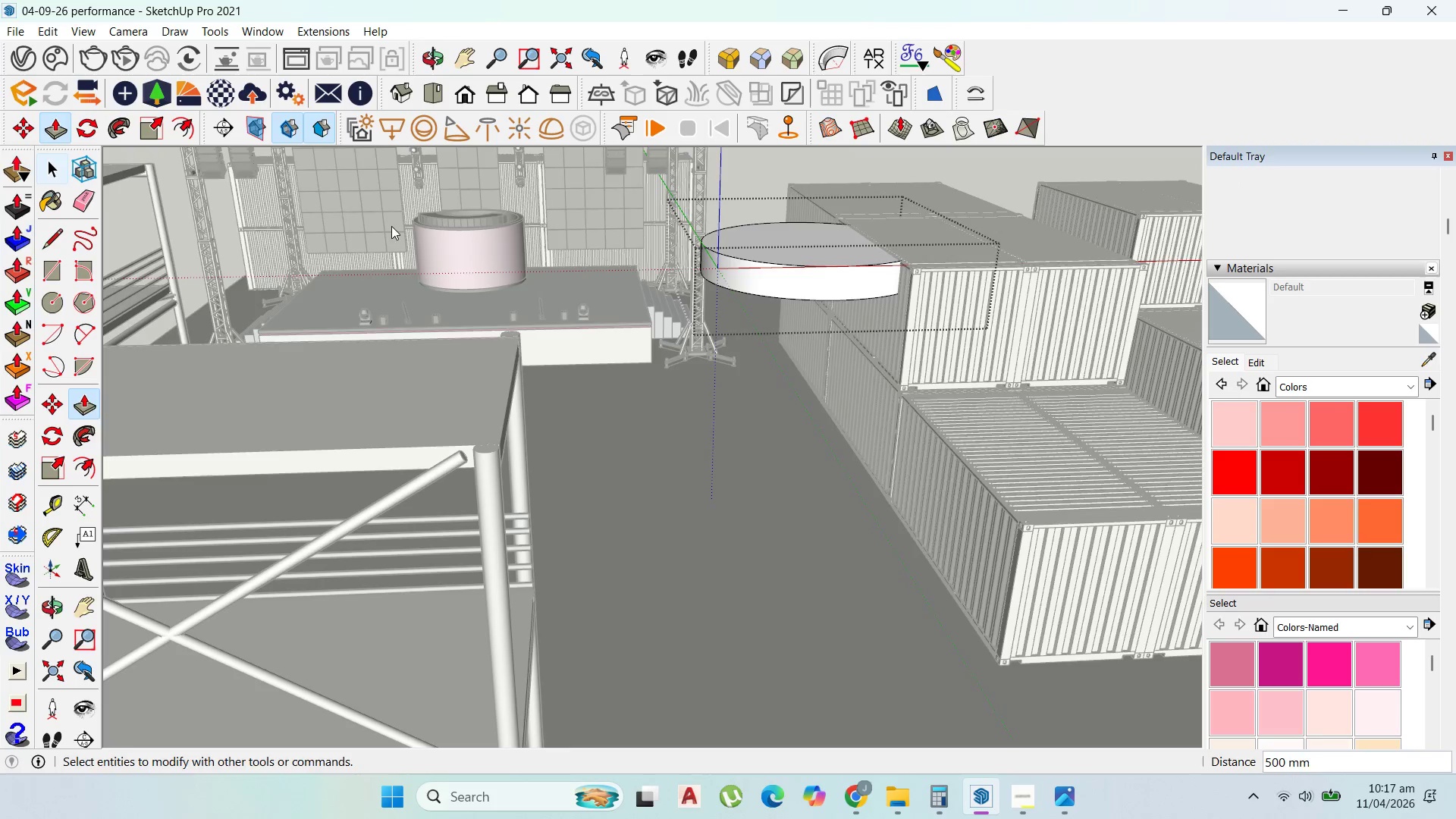 
key(Escape)
 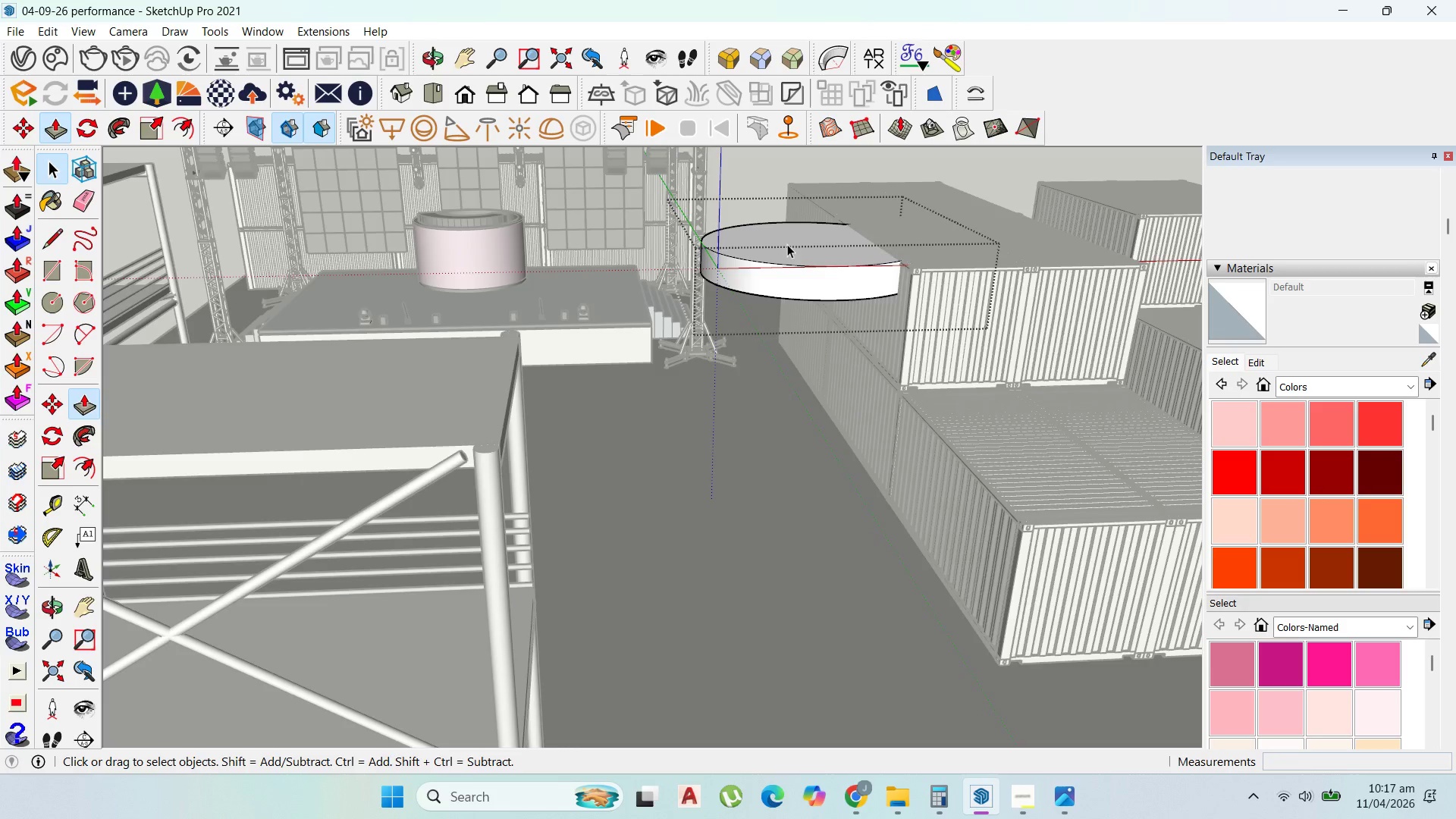 
key(Escape)
 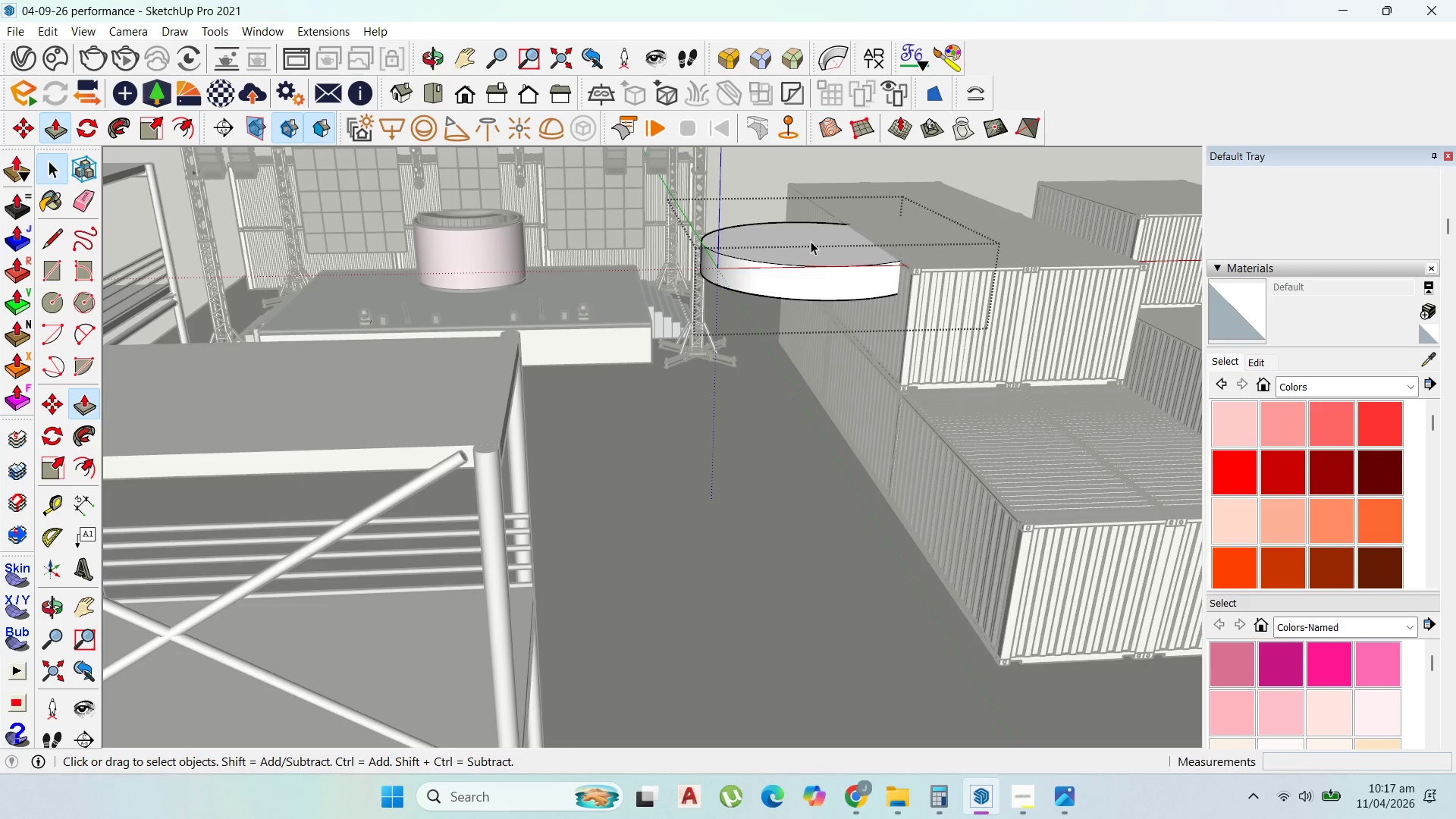 
key(Escape)
 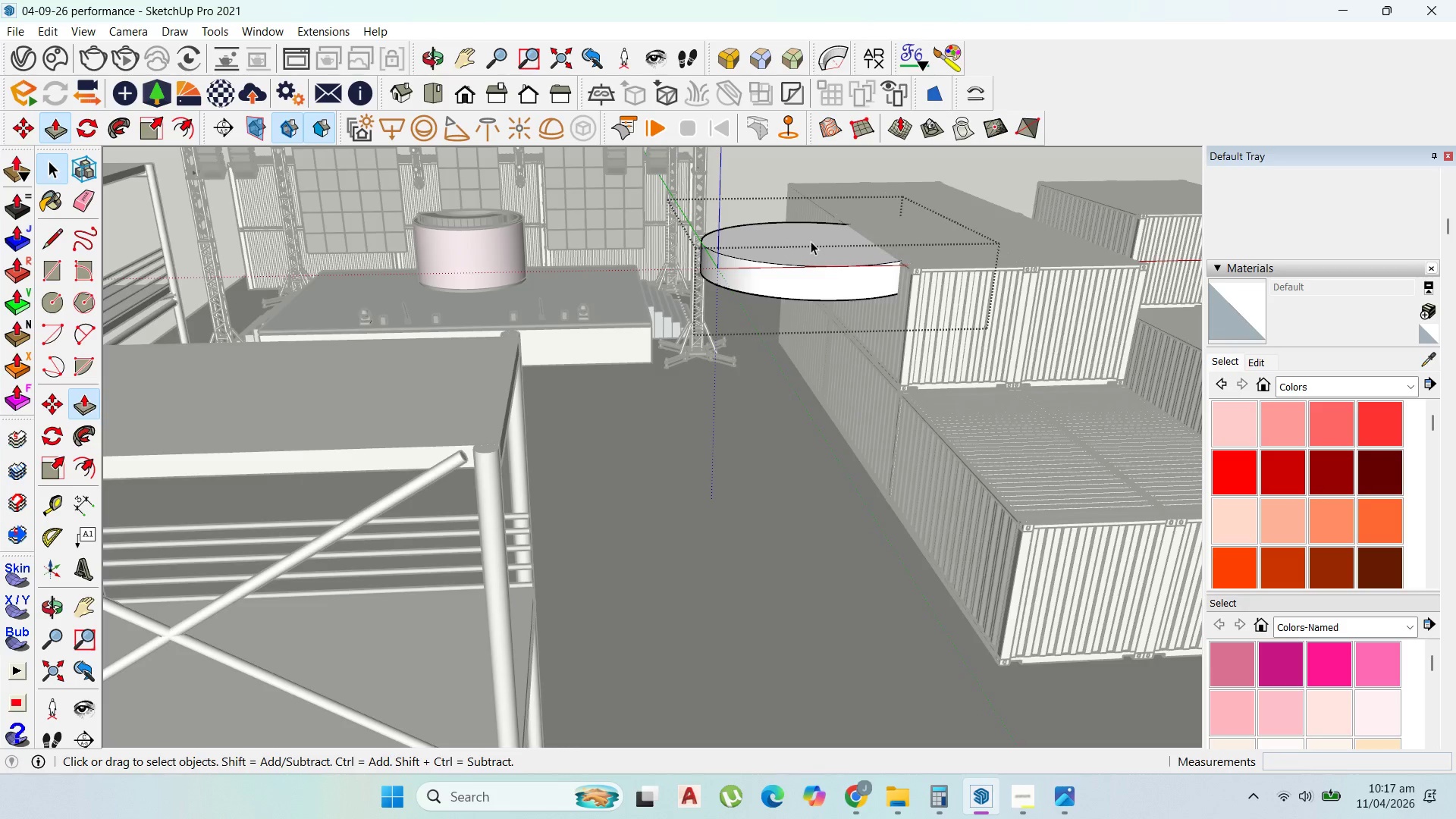 
scroll: coordinate [814, 241], scroll_direction: up, amount: 2.0
 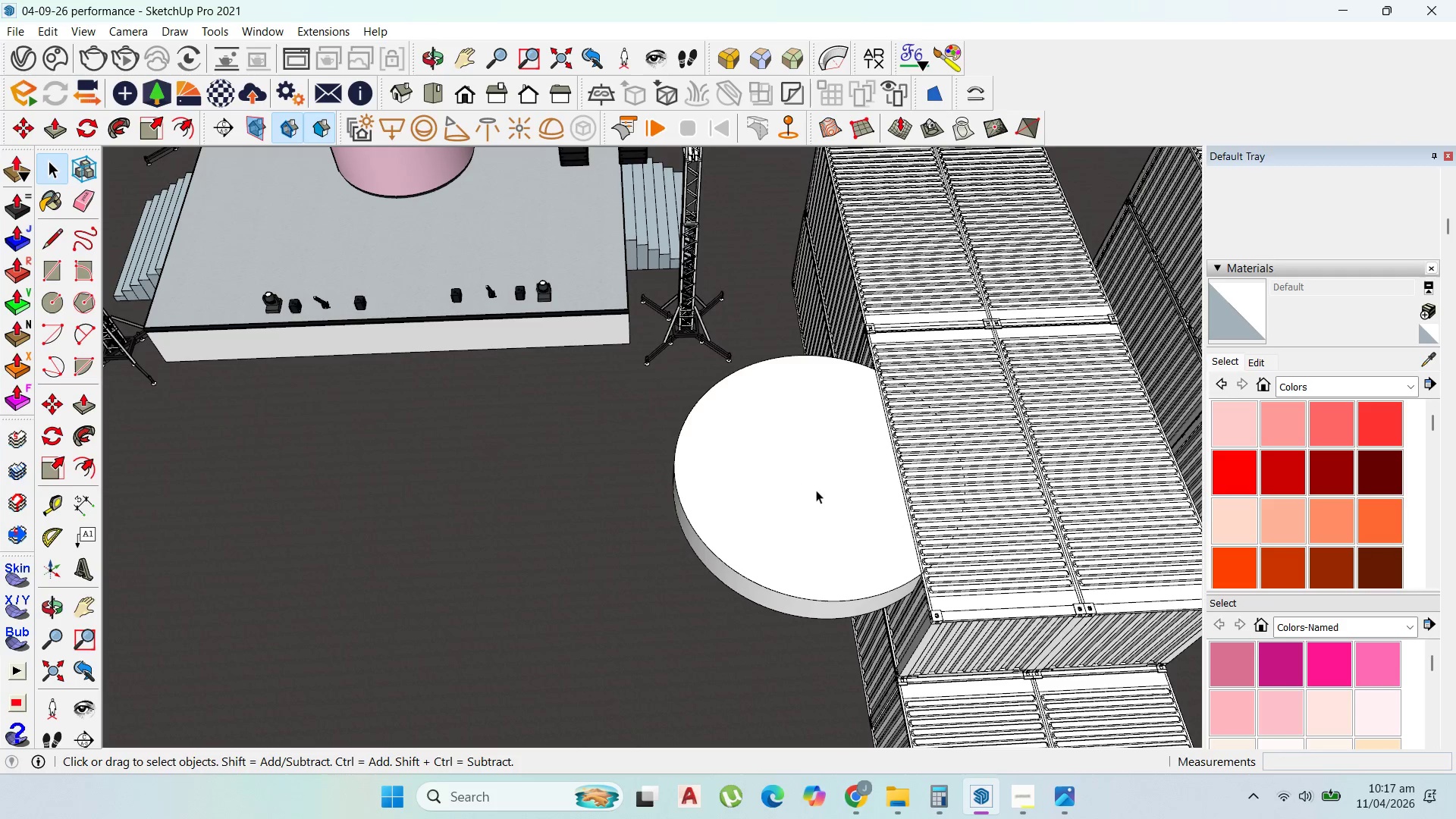 
double_click([816, 490])
 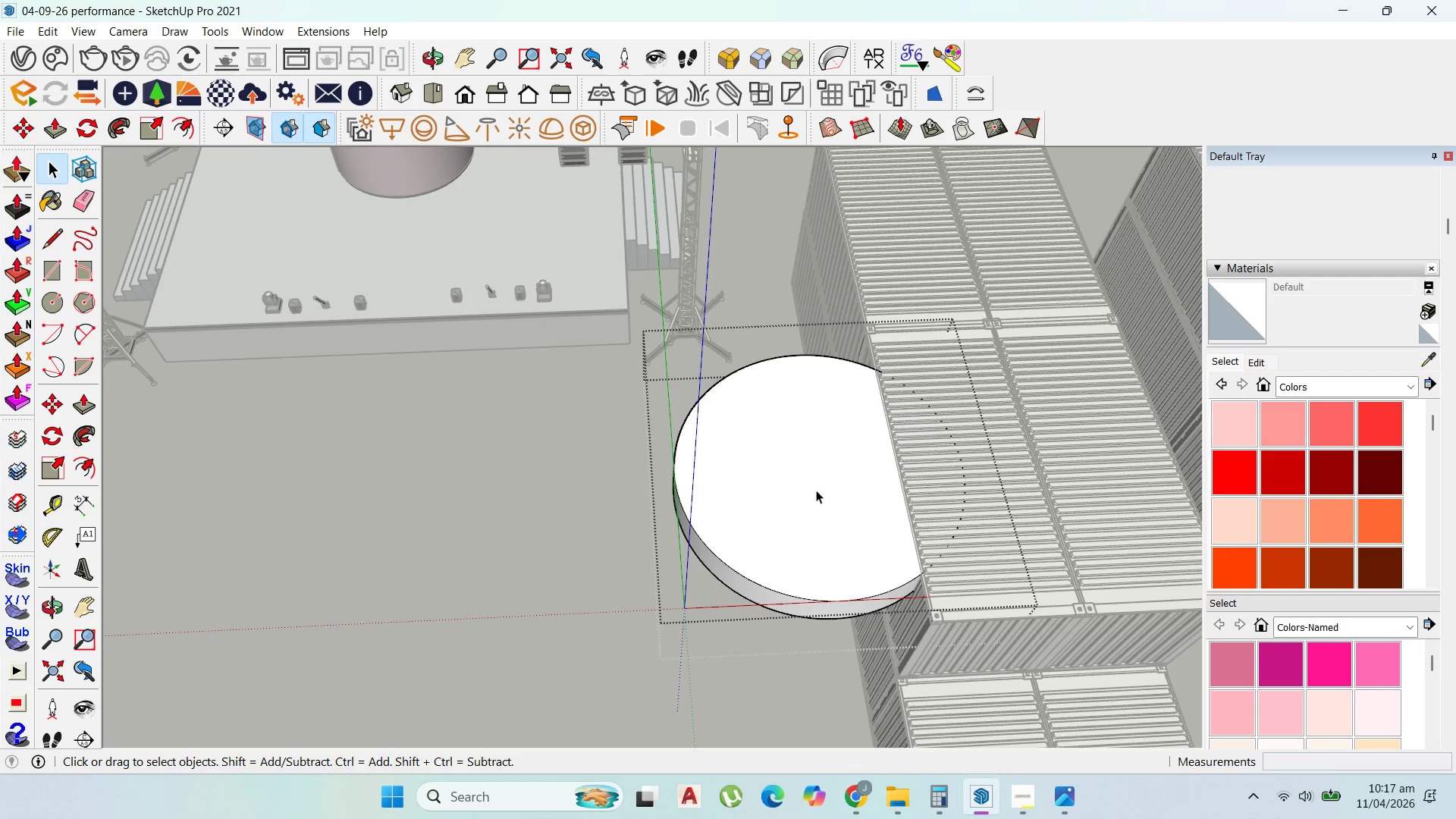 
triple_click([816, 490])
 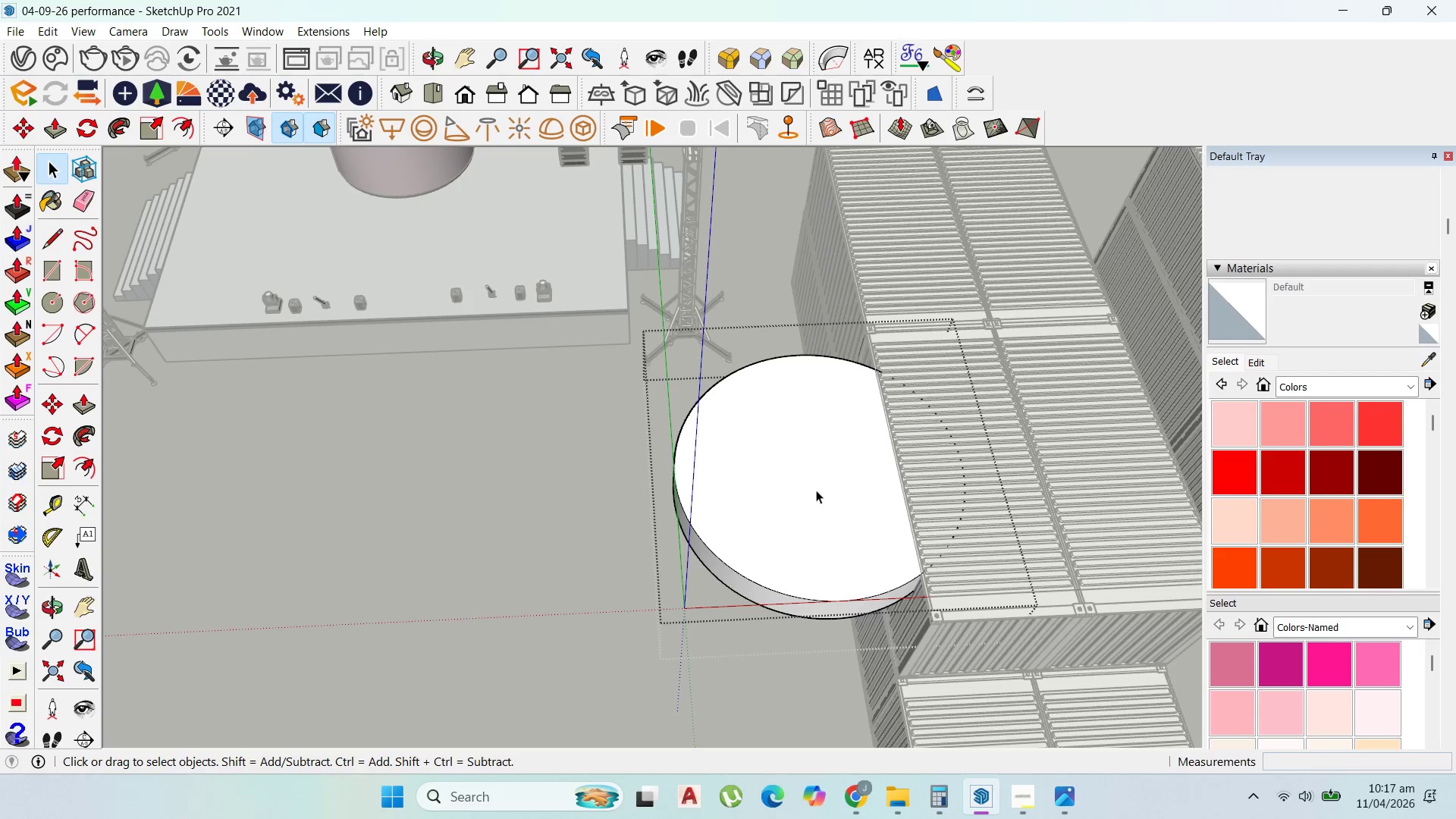 
triple_click([816, 490])
 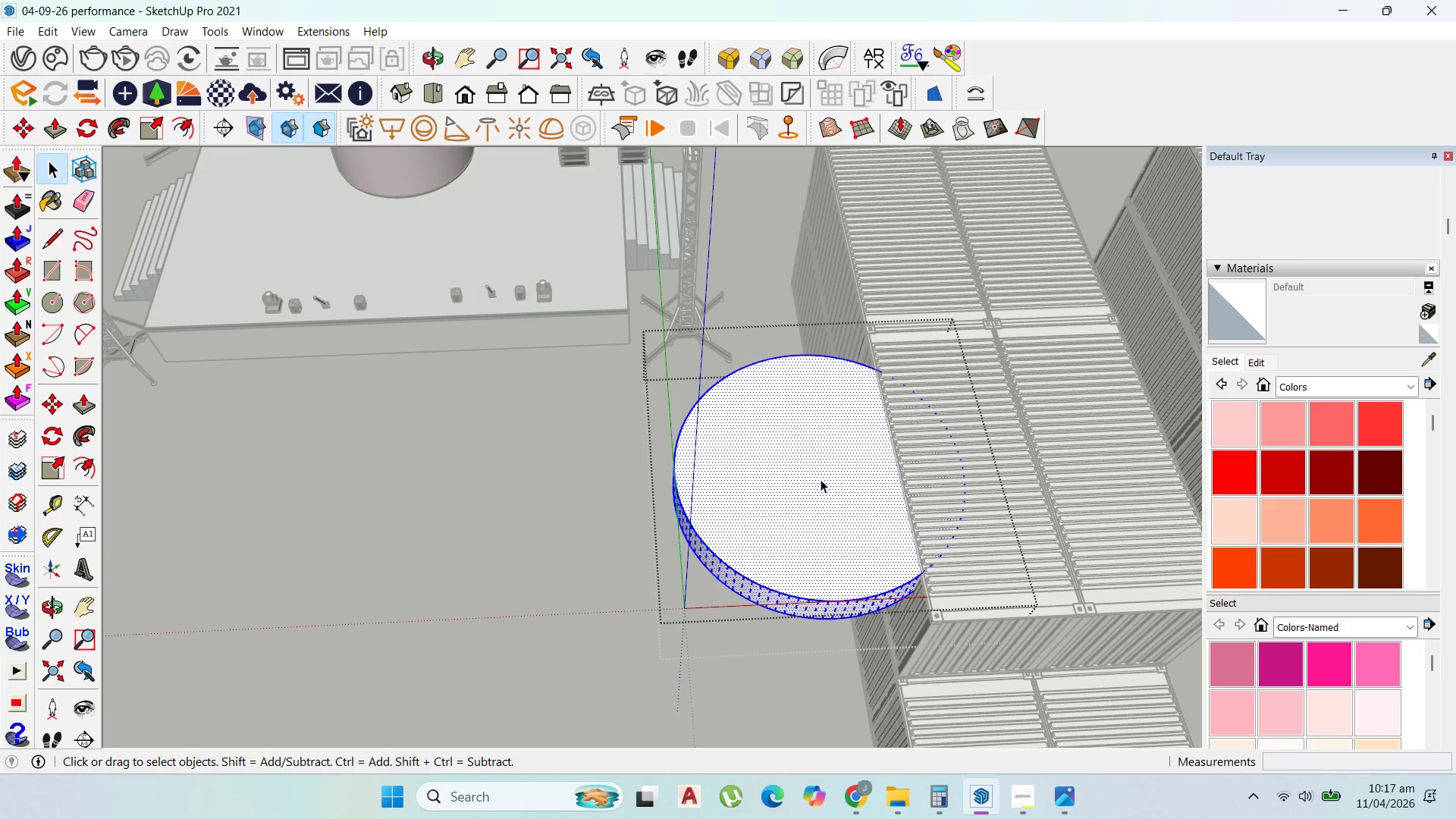 
key(L)
 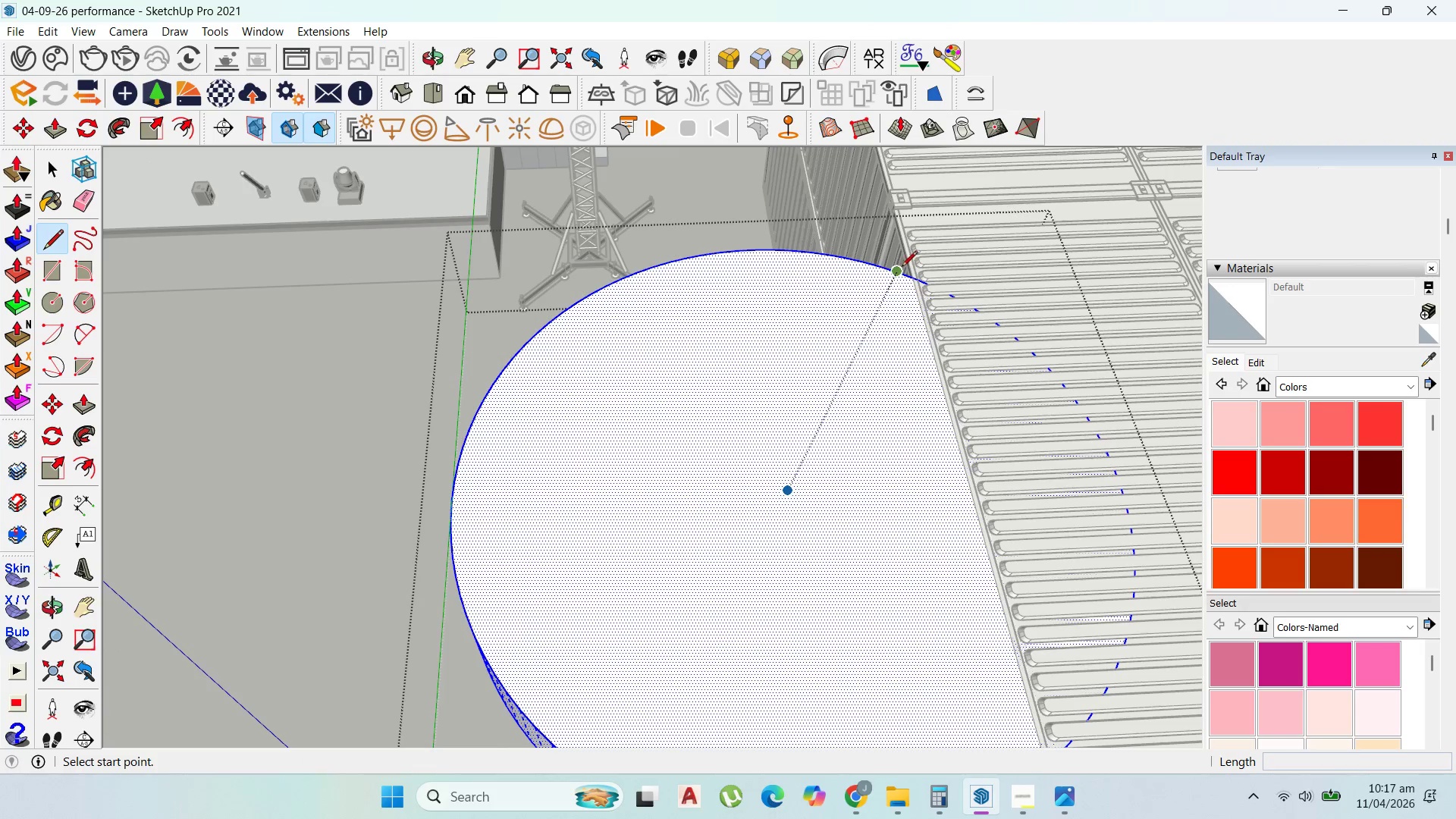 
scroll: coordinate [908, 278], scroll_direction: up, amount: 22.0
 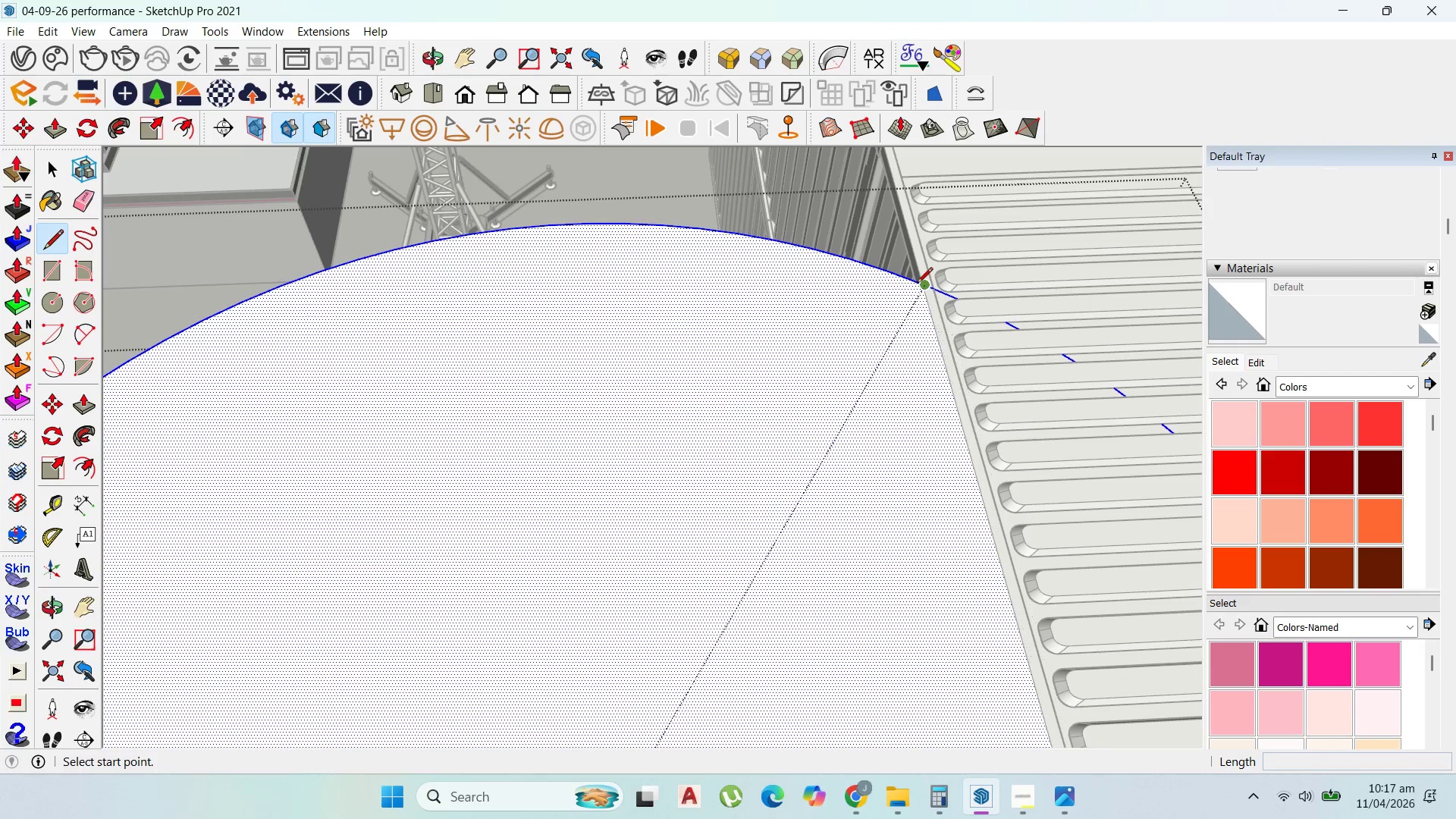 
left_click([918, 284])
 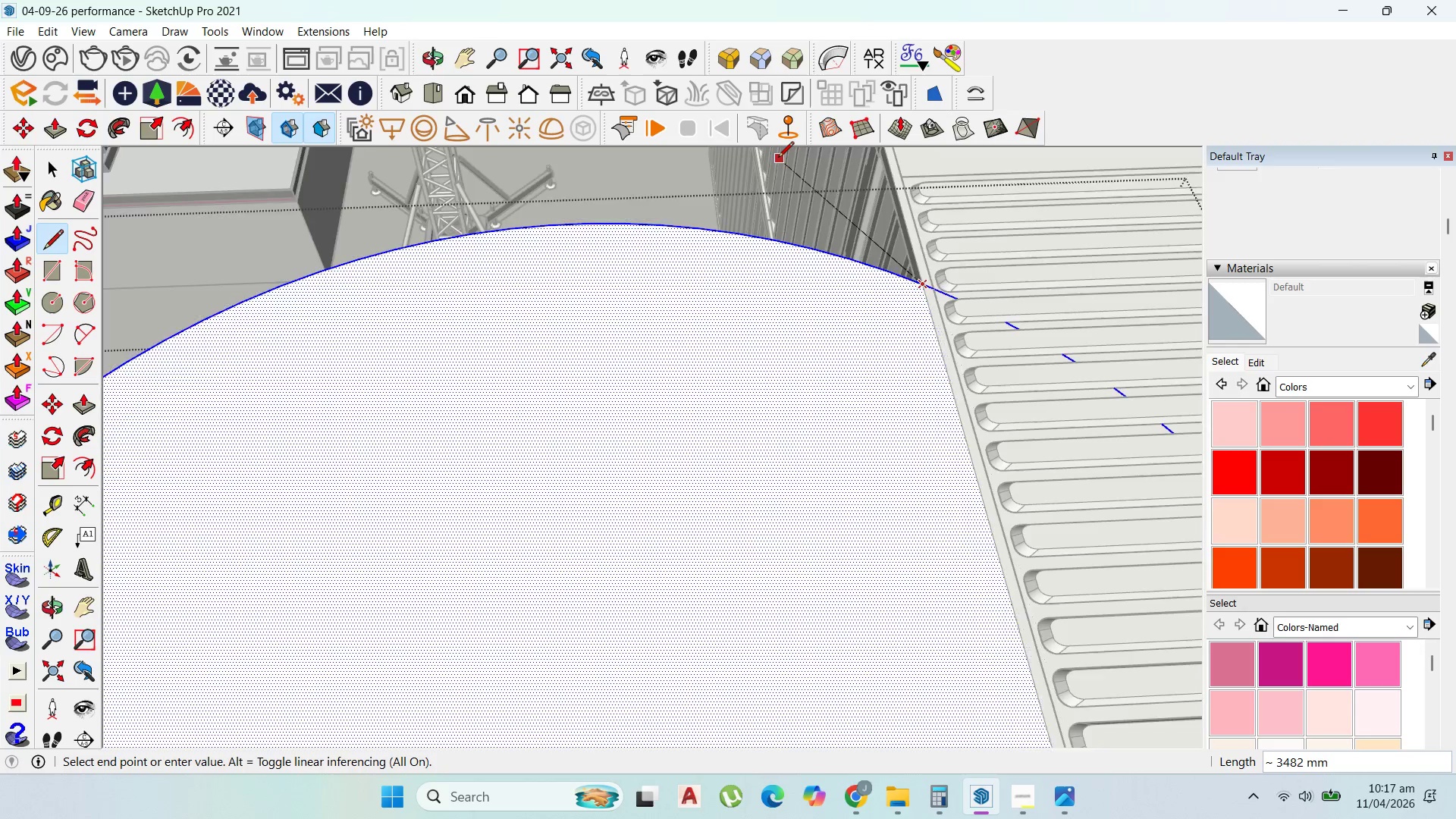 
scroll: coordinate [880, 532], scroll_direction: down, amount: 9.0
 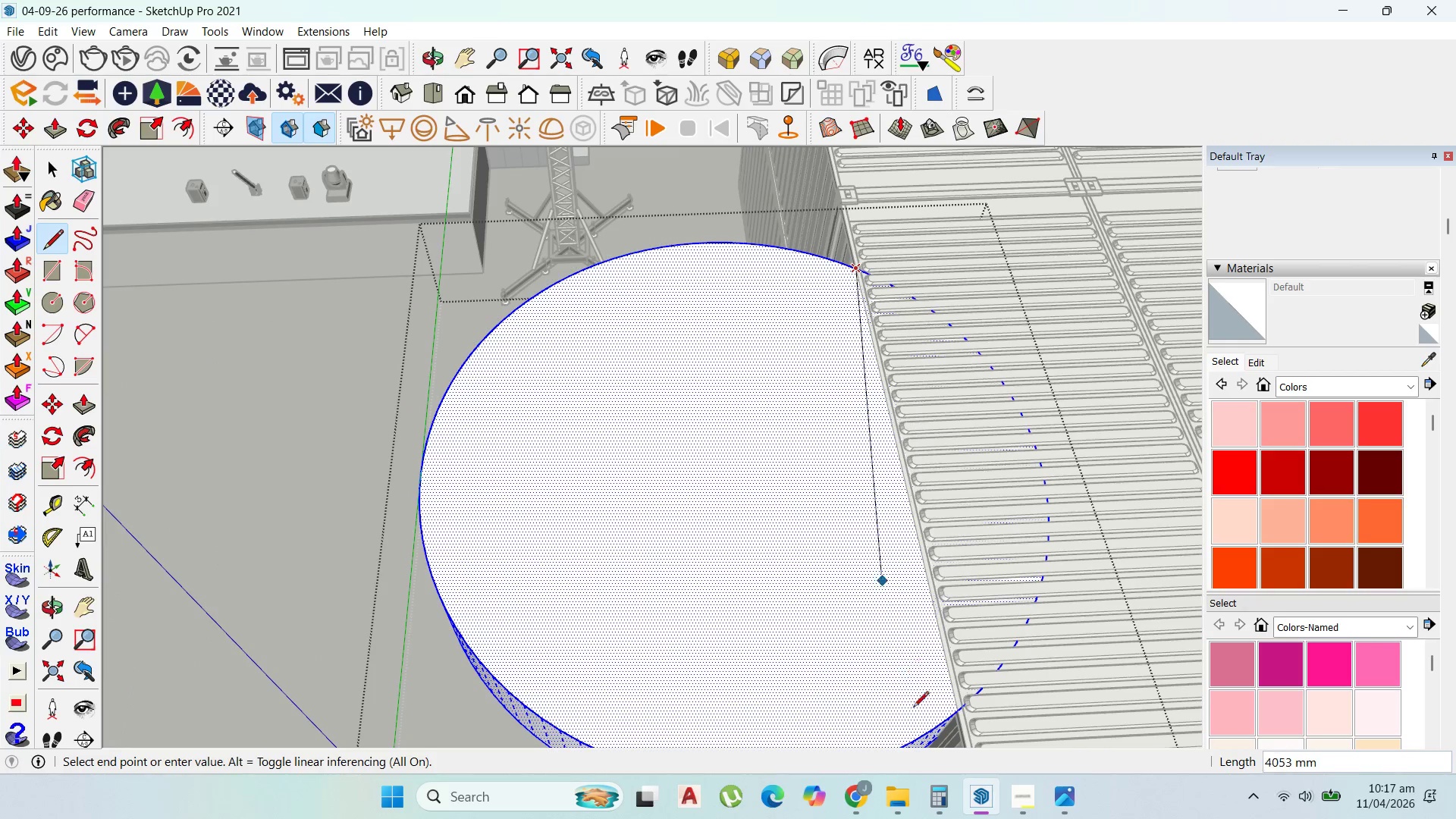 
scroll: coordinate [961, 717], scroll_direction: up, amount: 15.0
 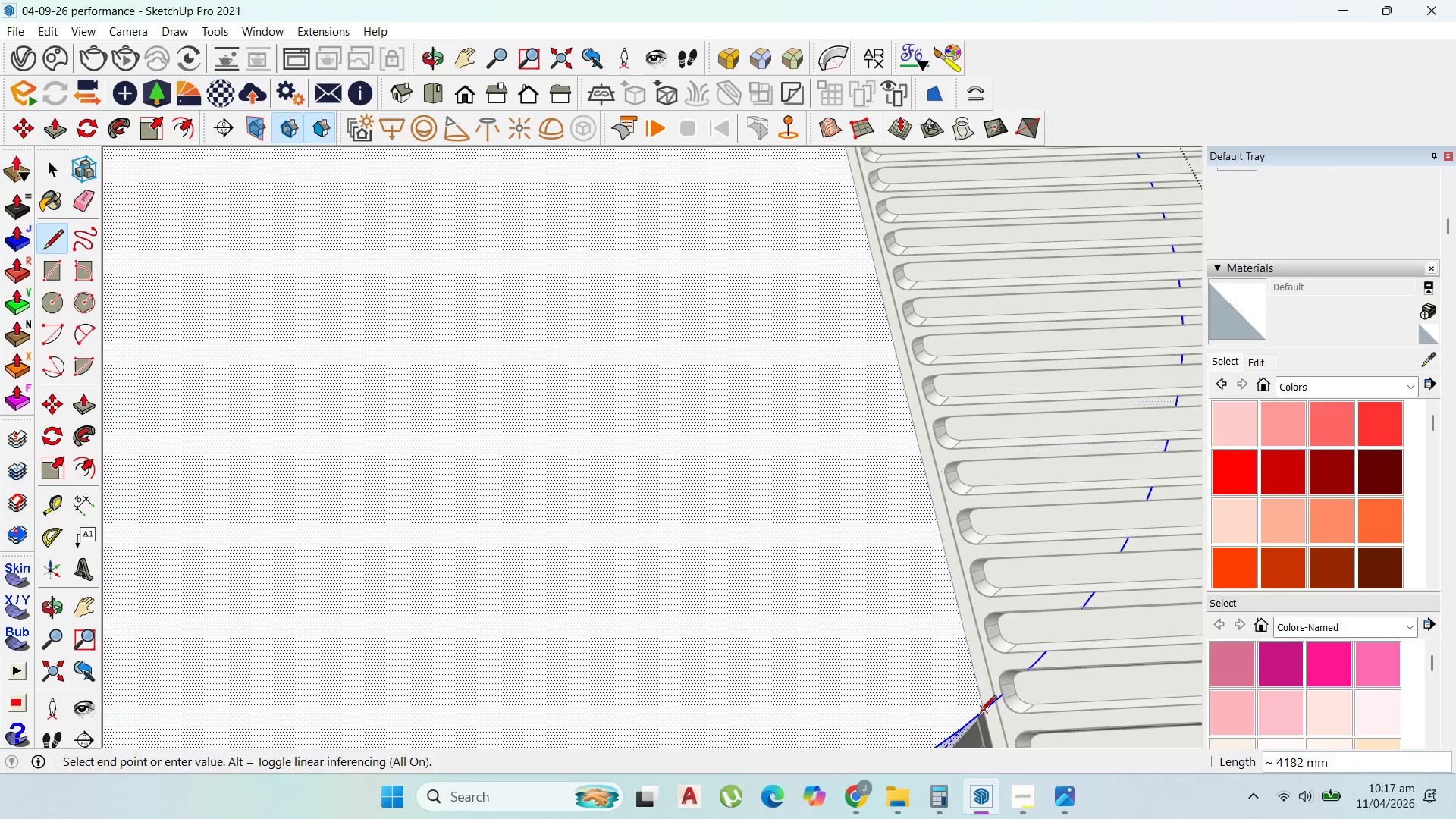 
left_click([981, 712])
 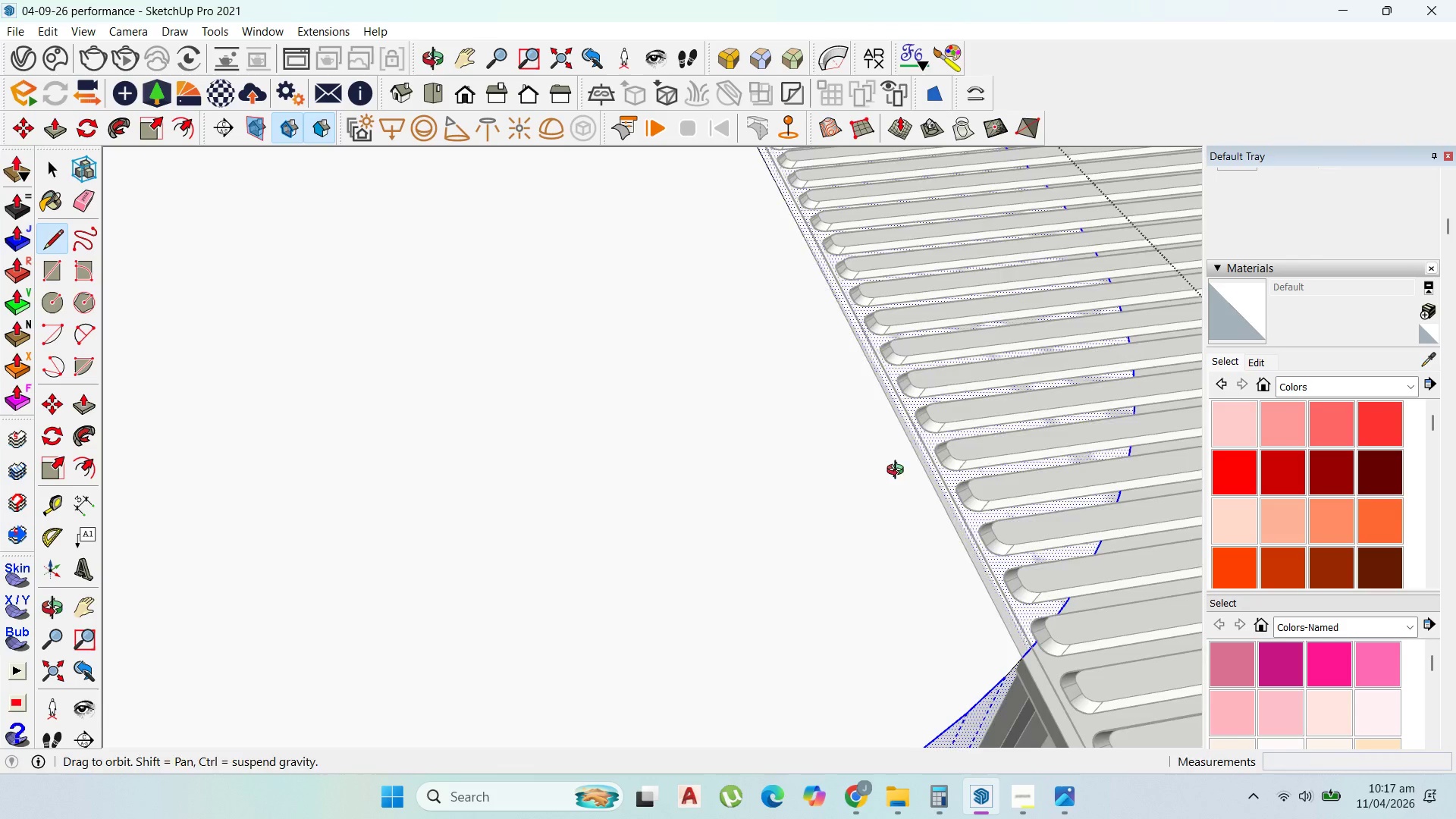 
scroll: coordinate [885, 353], scroll_direction: down, amount: 4.0
 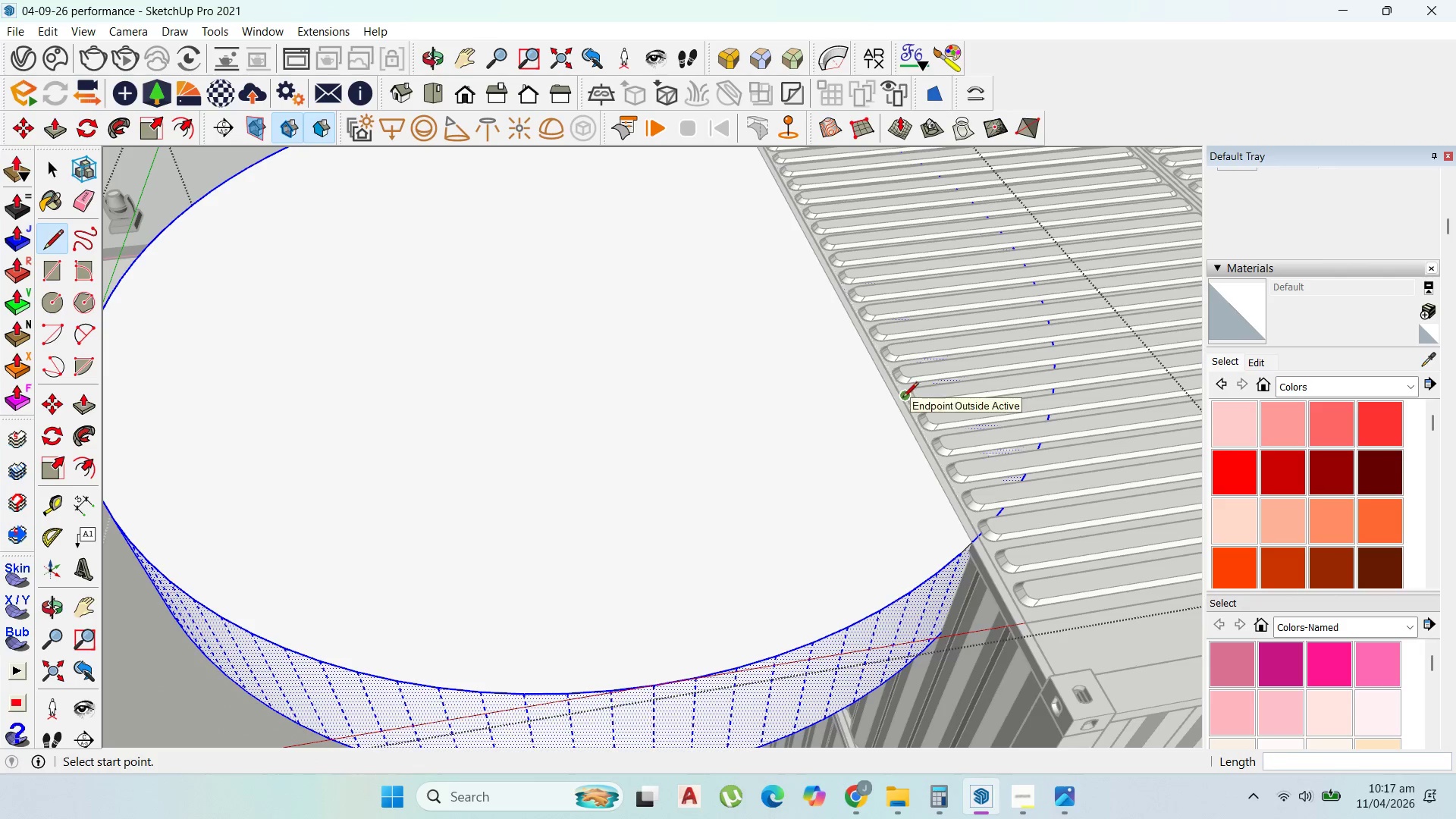 
key(P)
 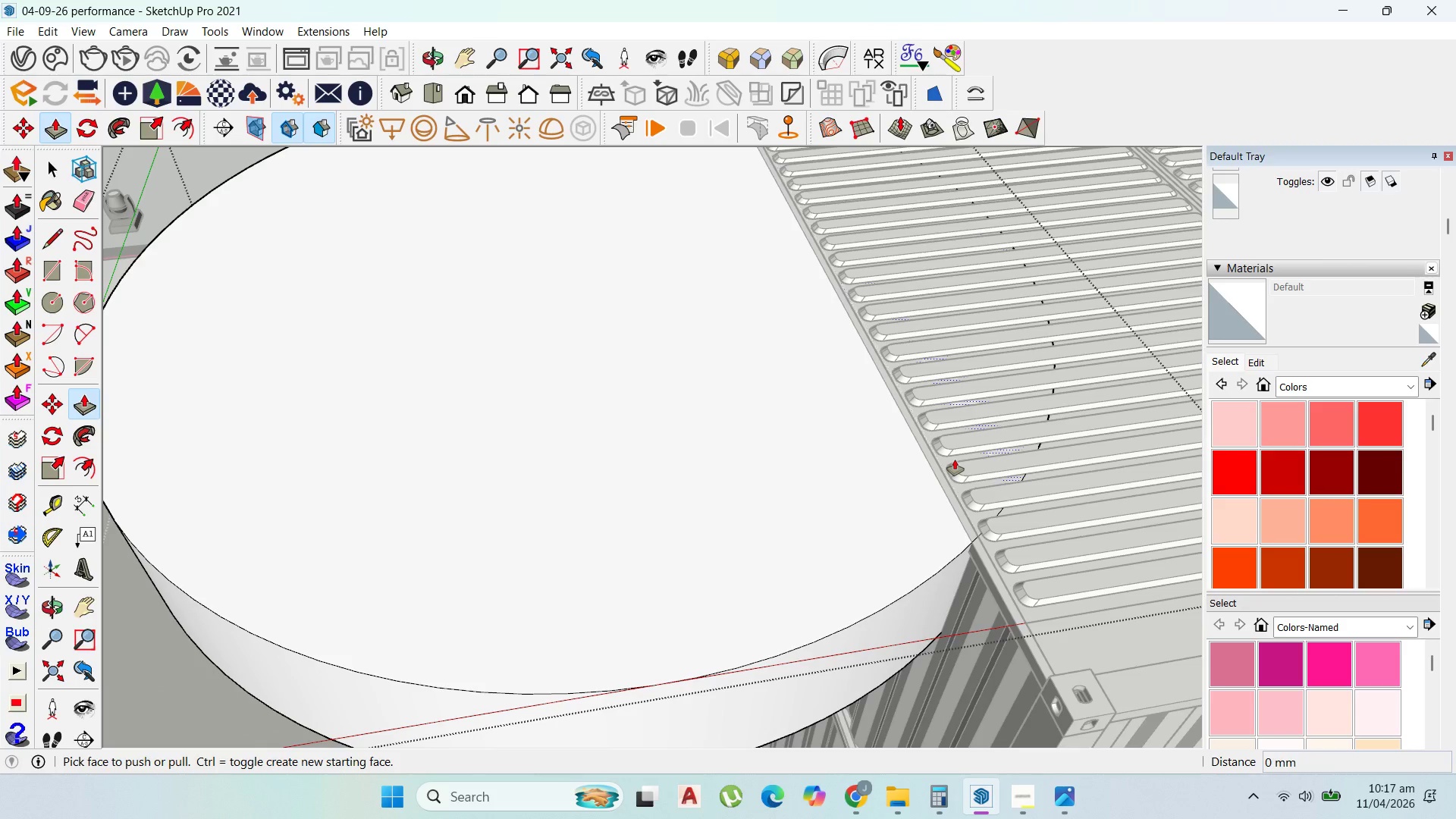 
left_click([955, 460])
 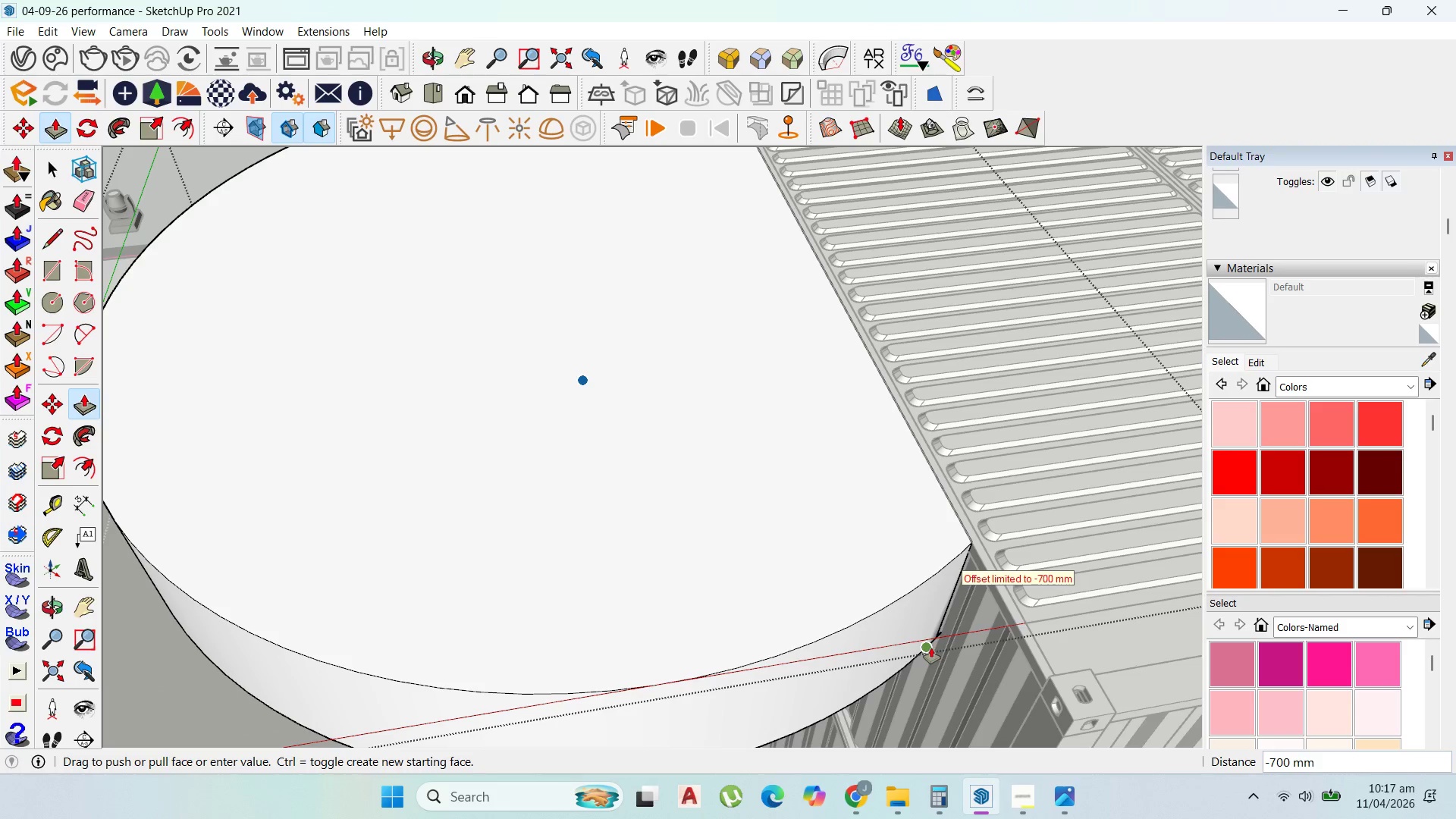 
left_click([931, 646])
 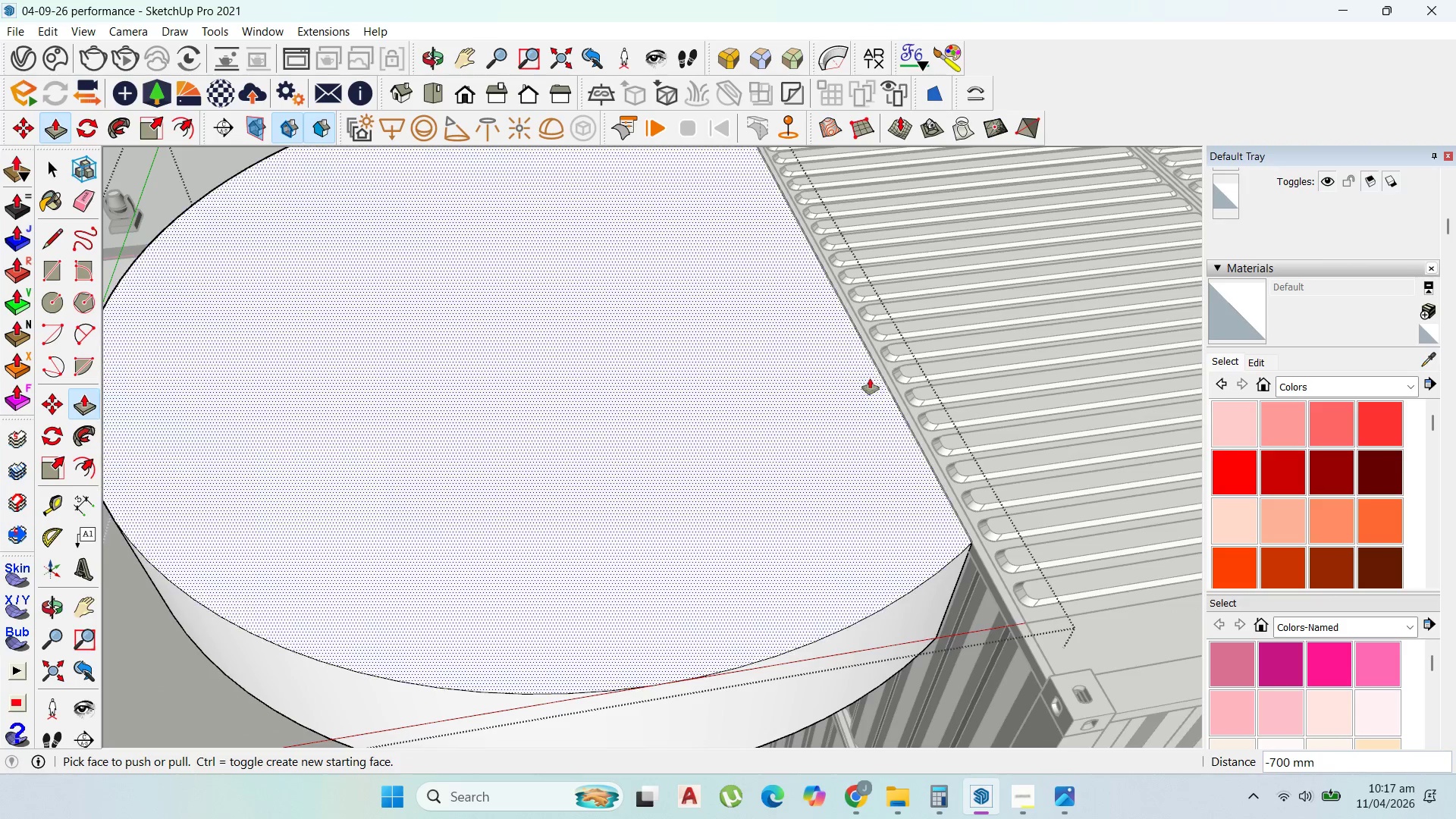 
scroll: coordinate [874, 321], scroll_direction: down, amount: 12.0
 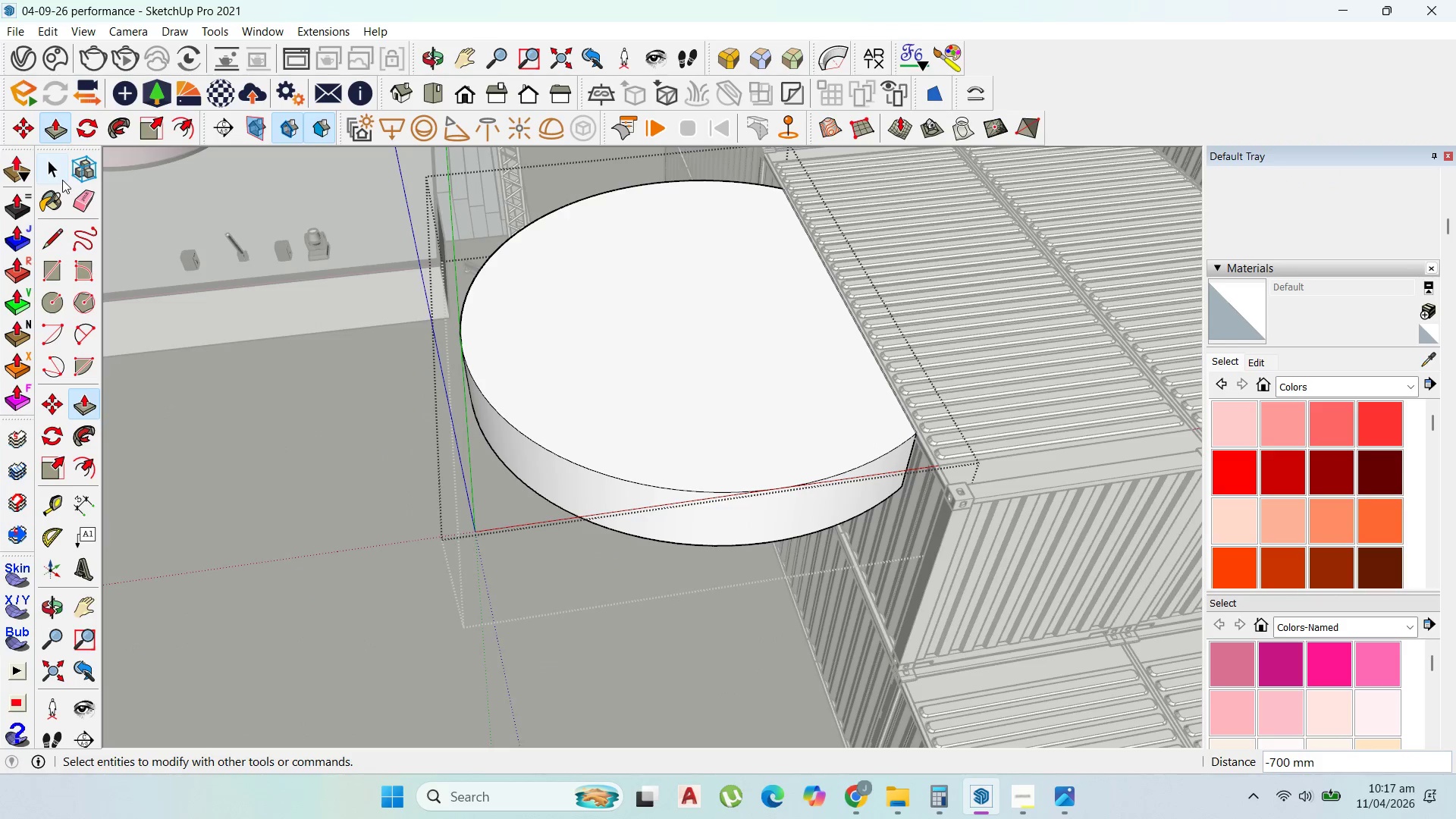 
key(Escape)
 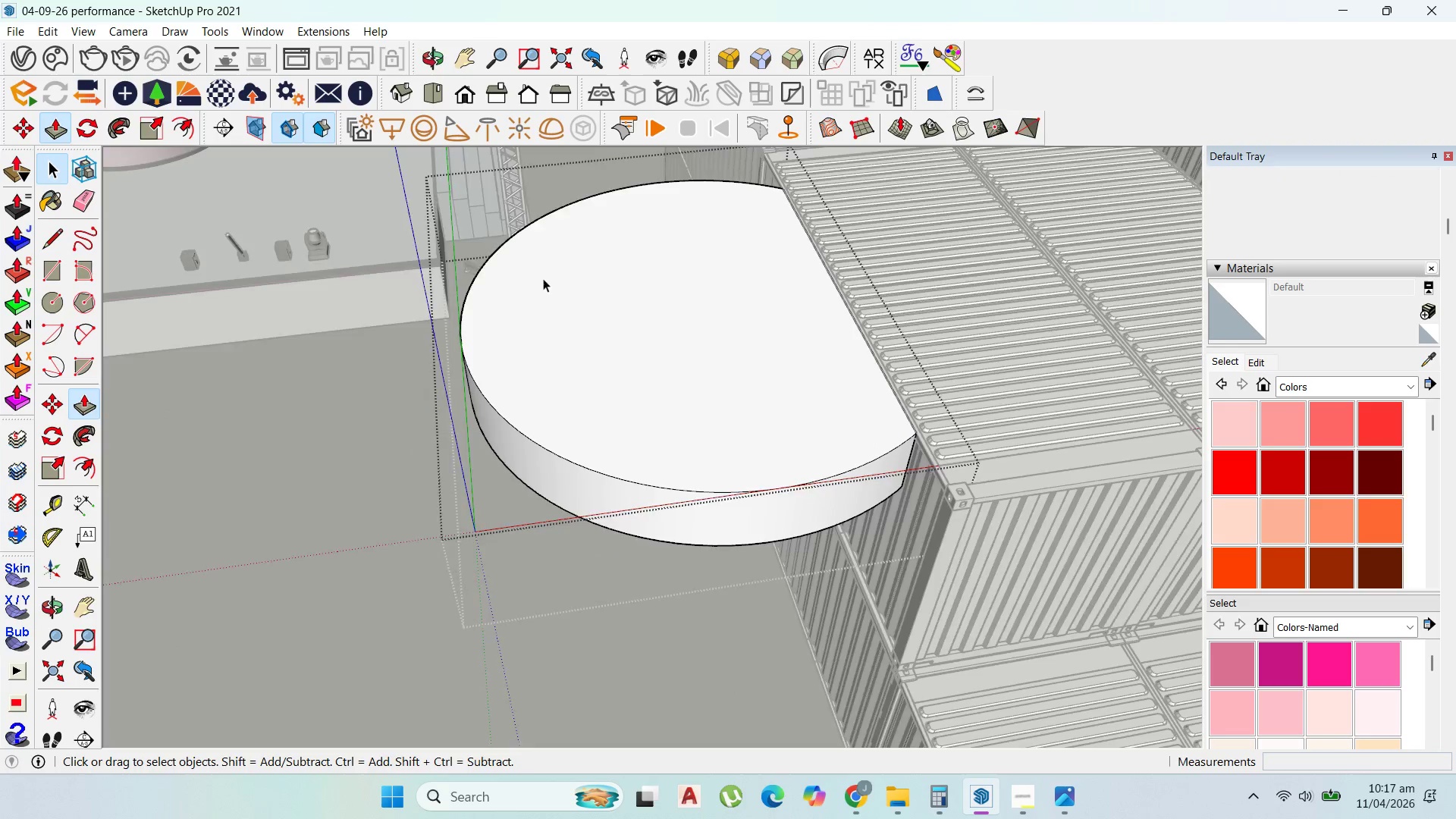 
key(Escape)
 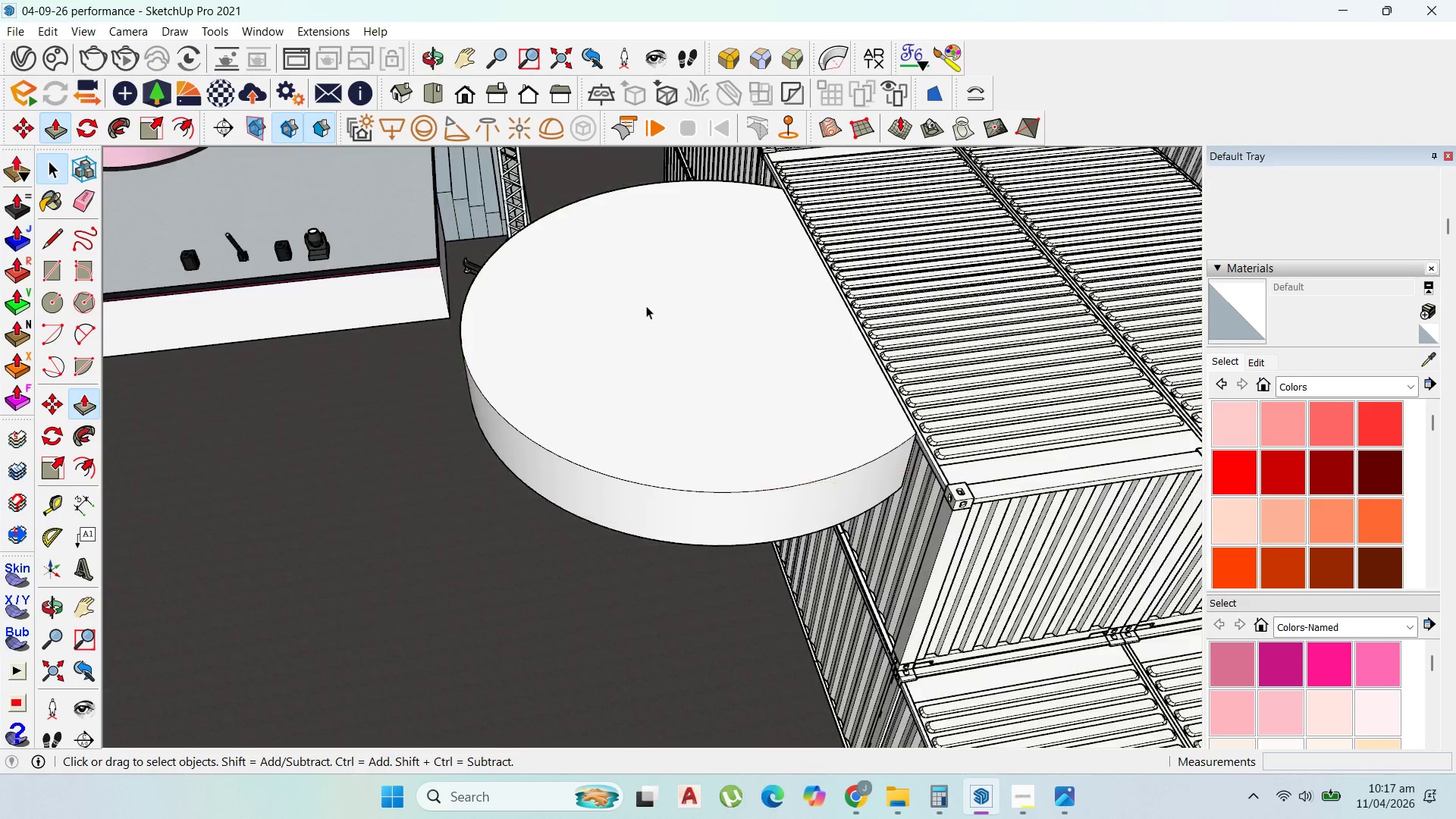 
key(Escape)
 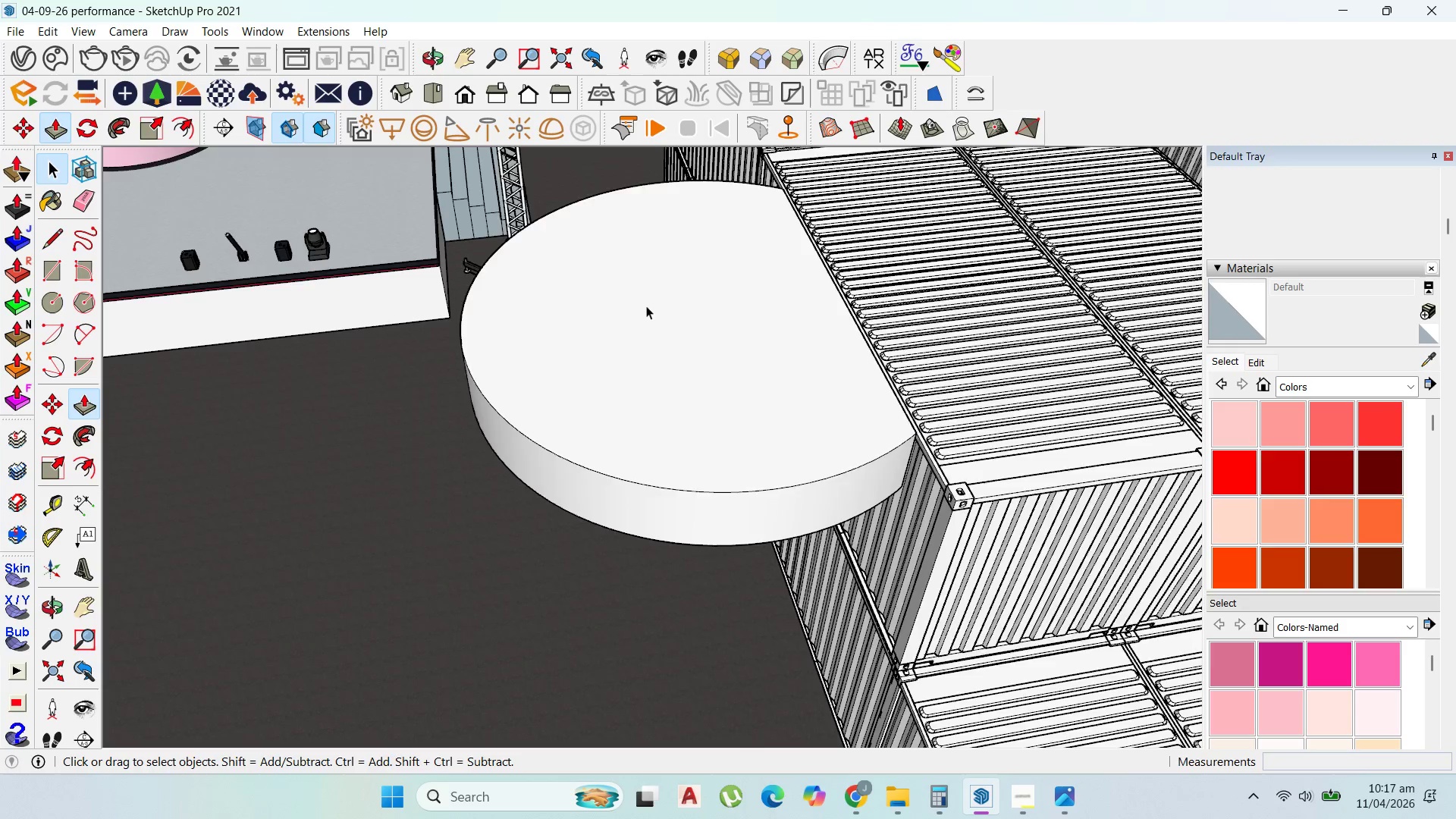 
scroll: coordinate [862, 366], scroll_direction: down, amount: 23.0
 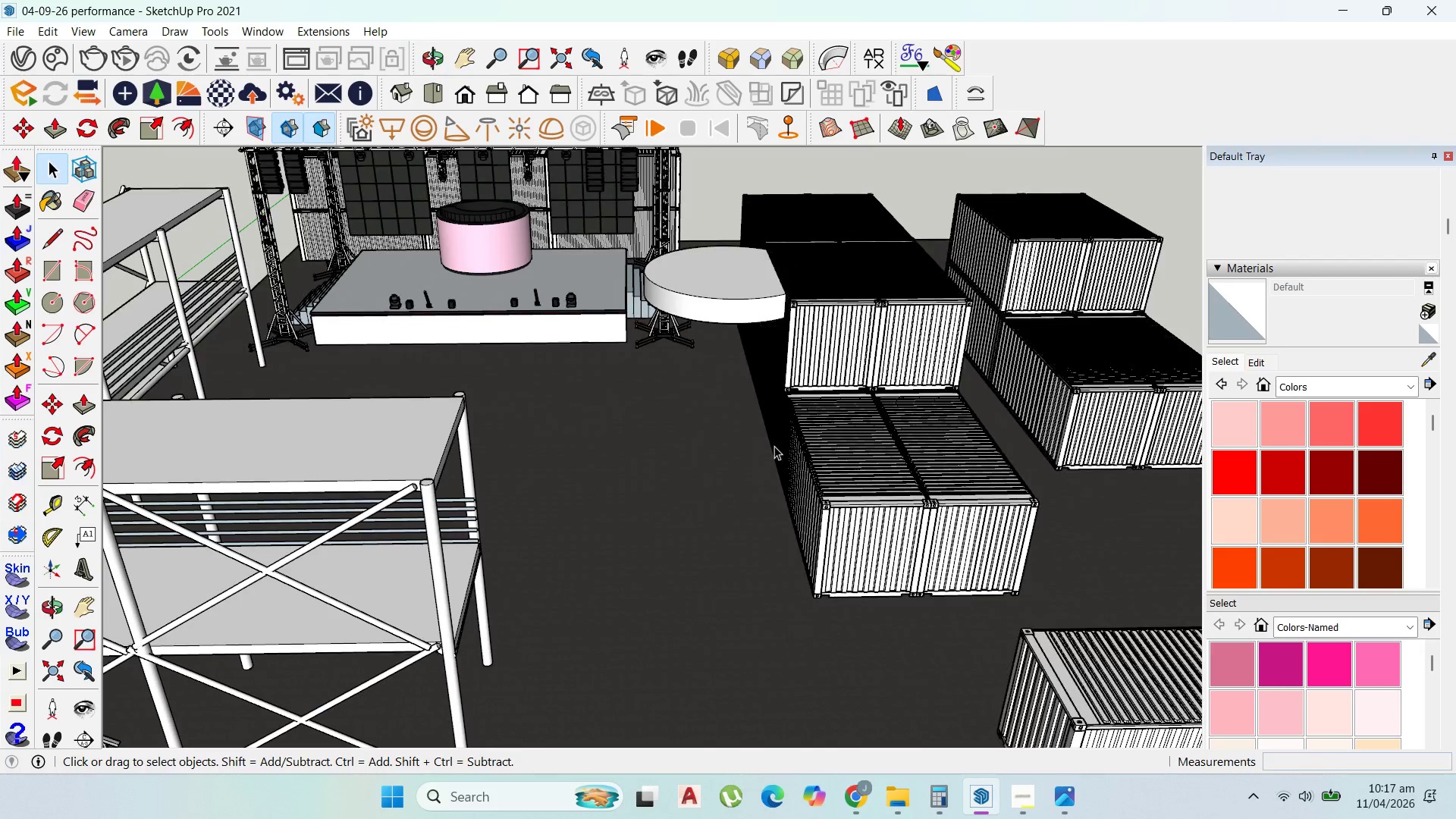 
left_click([714, 233])
 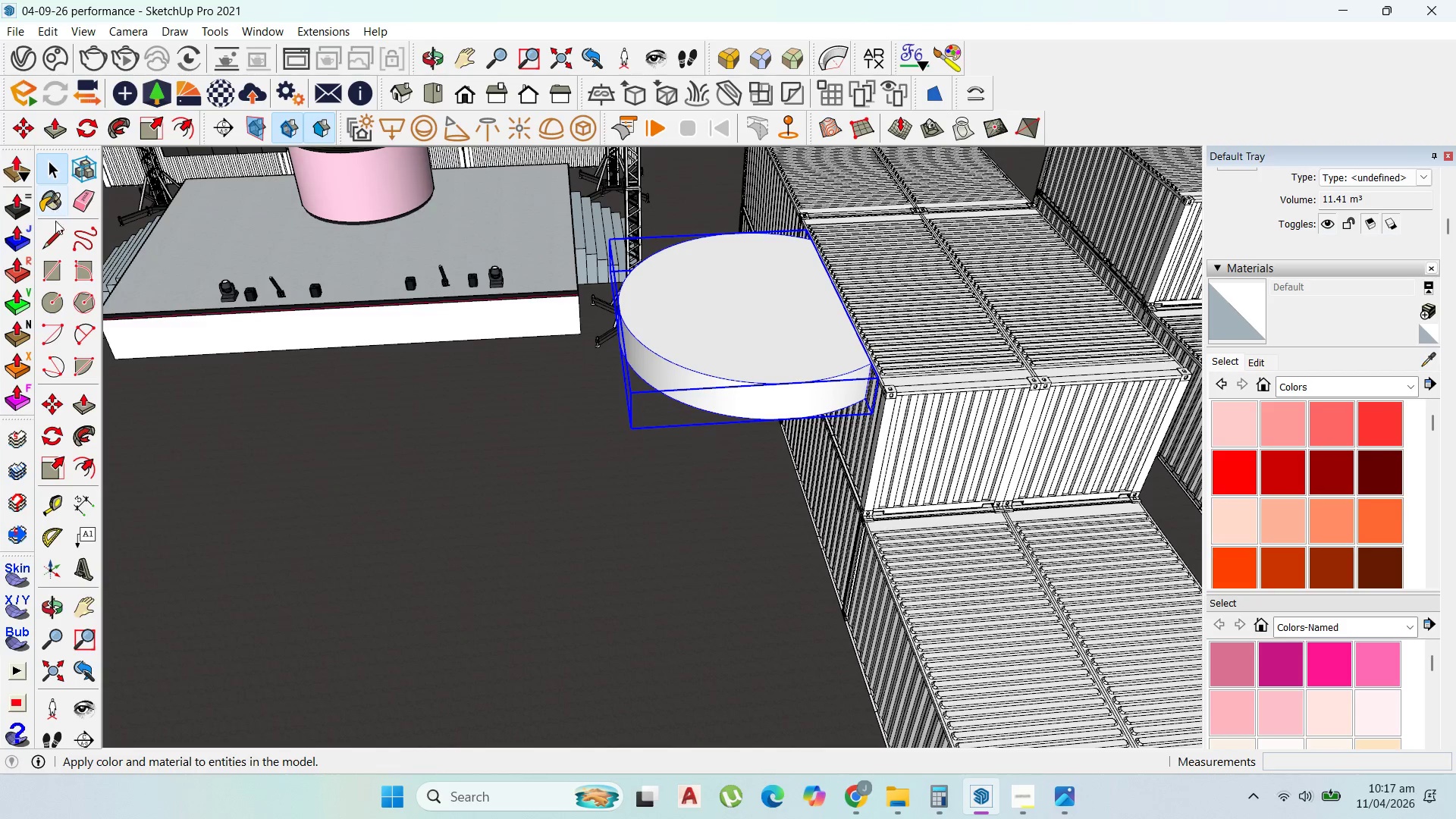 
scroll: coordinate [677, 350], scroll_direction: up, amount: 4.0
 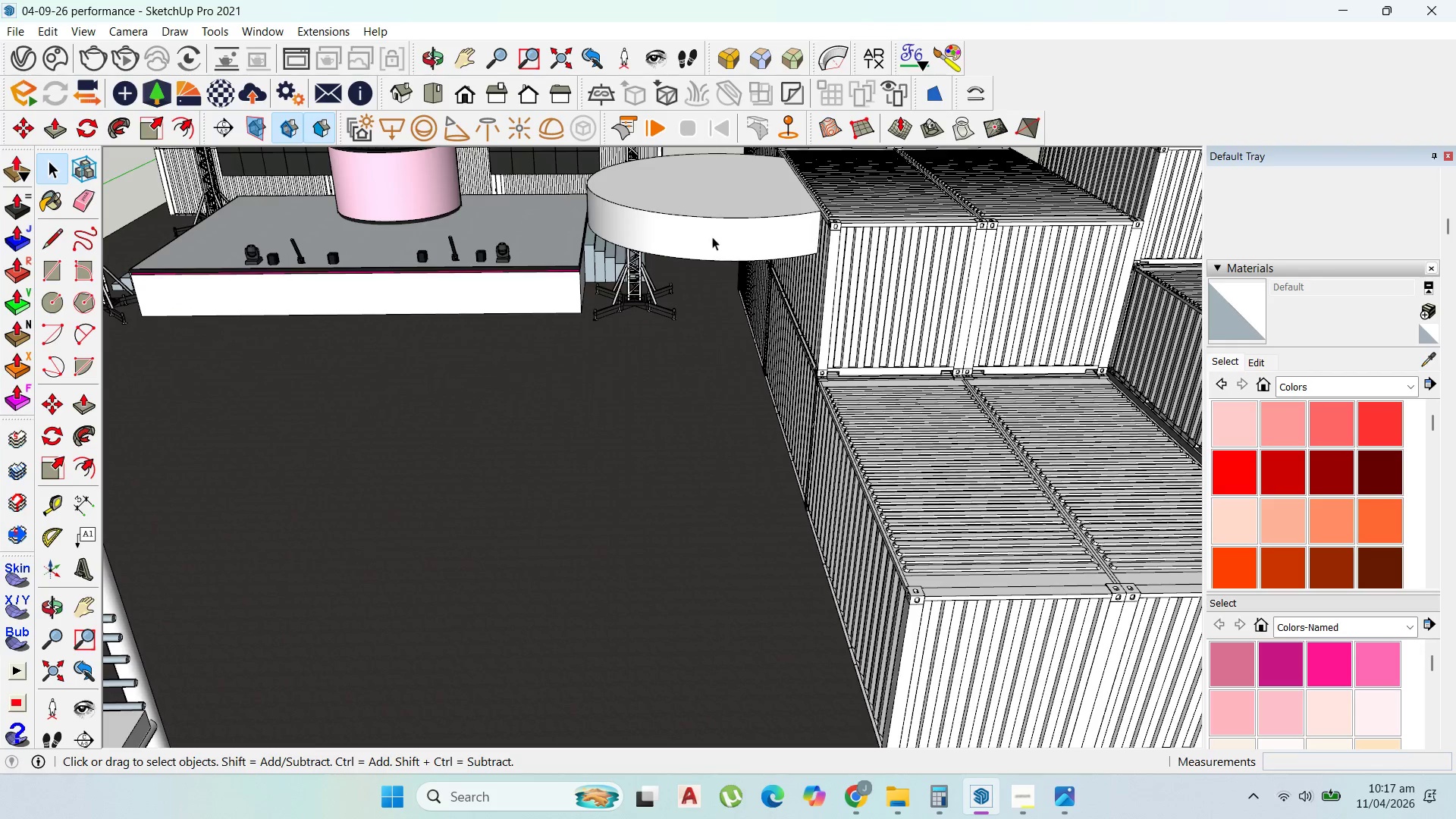 
left_click([62, 306])
 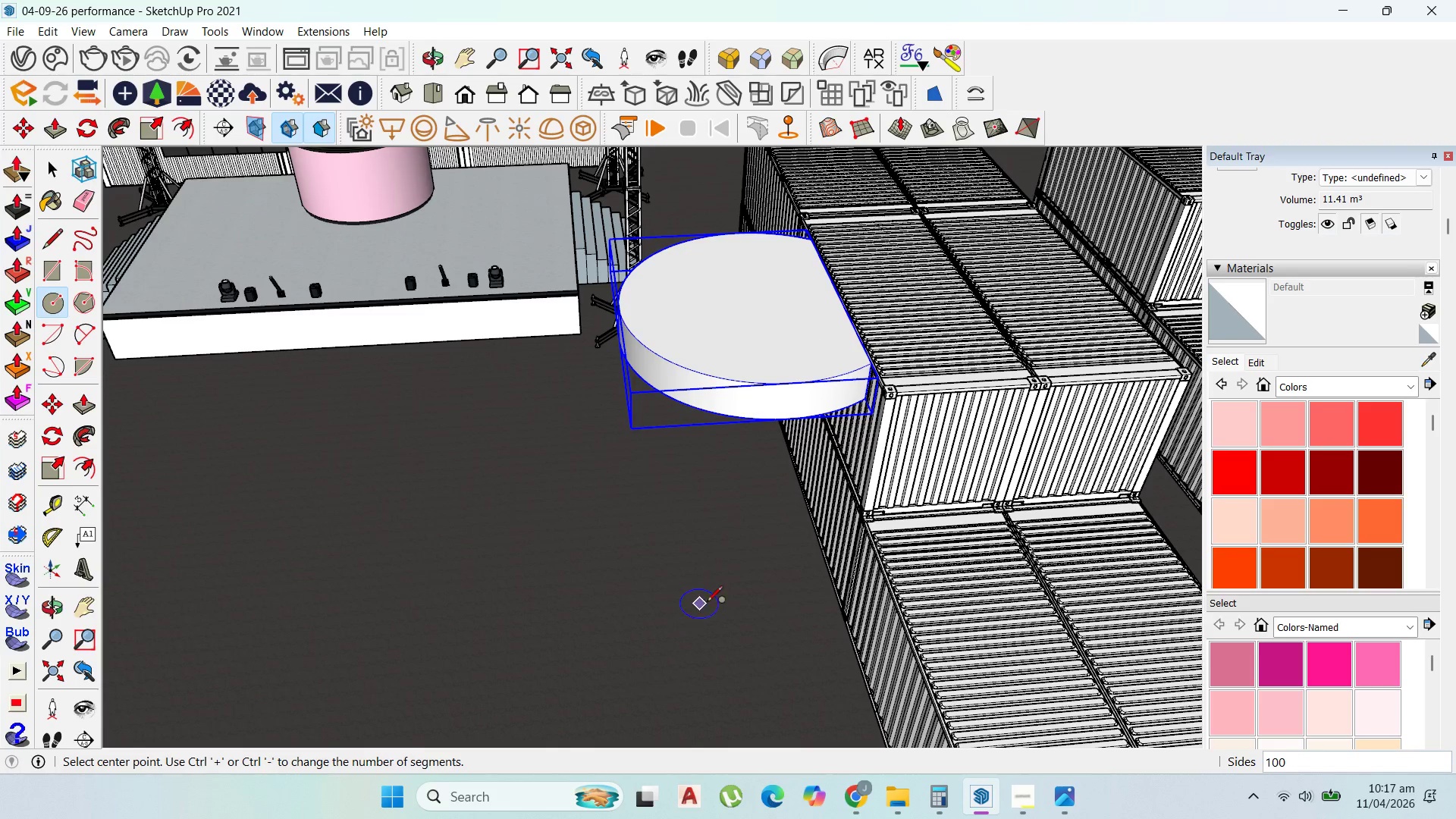 
left_click([717, 624])
 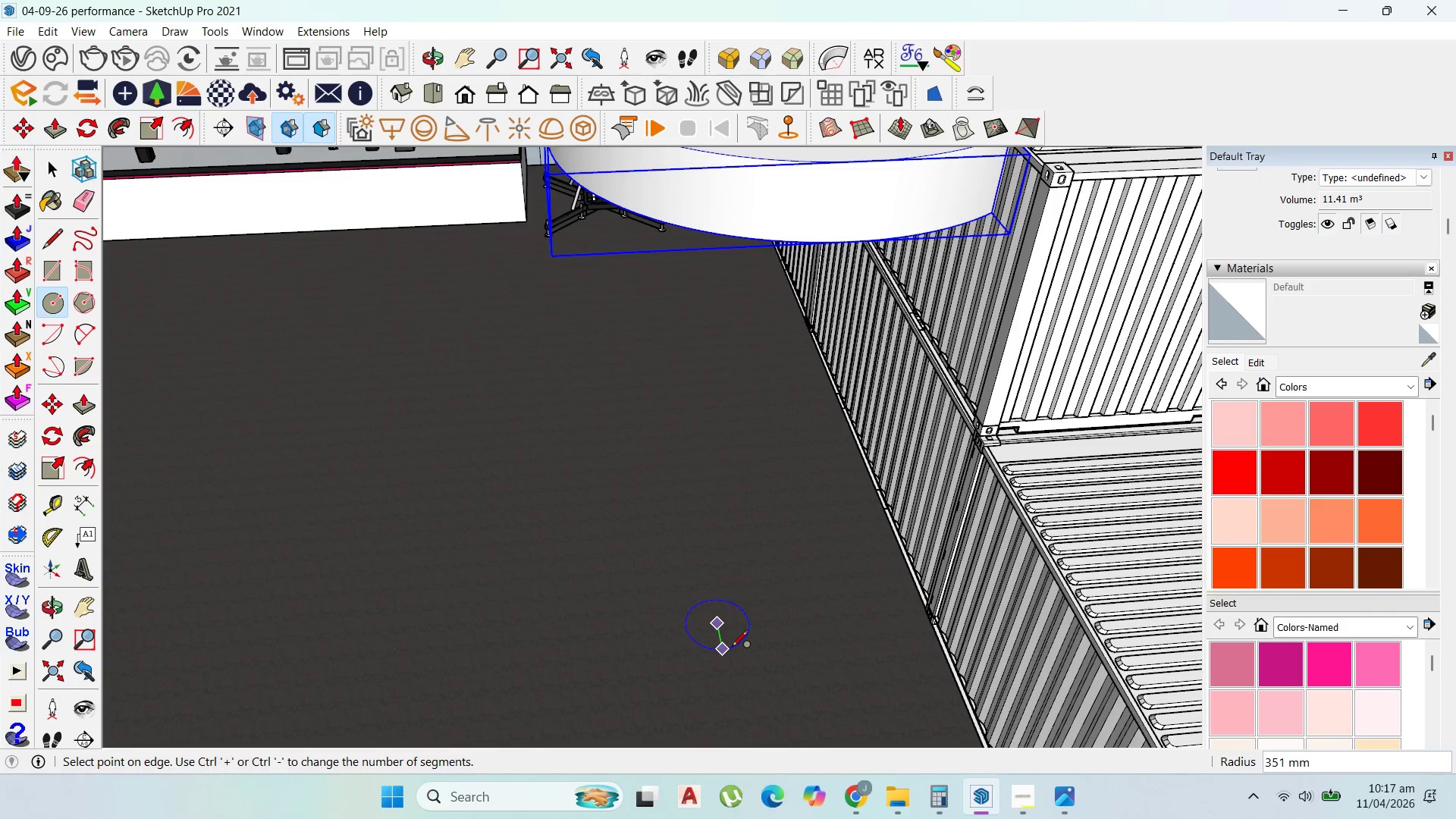 
scroll: coordinate [731, 647], scroll_direction: up, amount: 11.0
 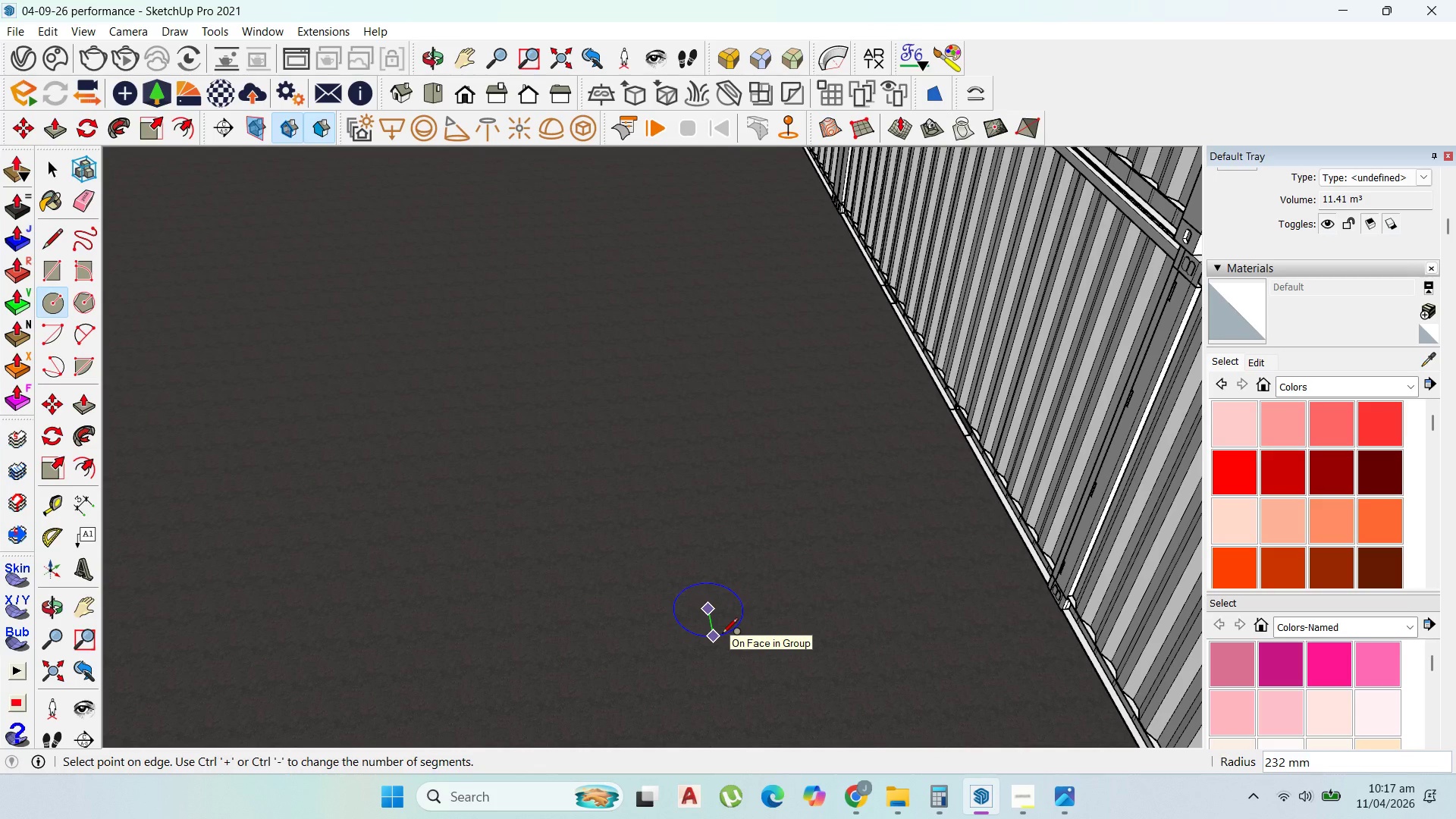 
type(250)
 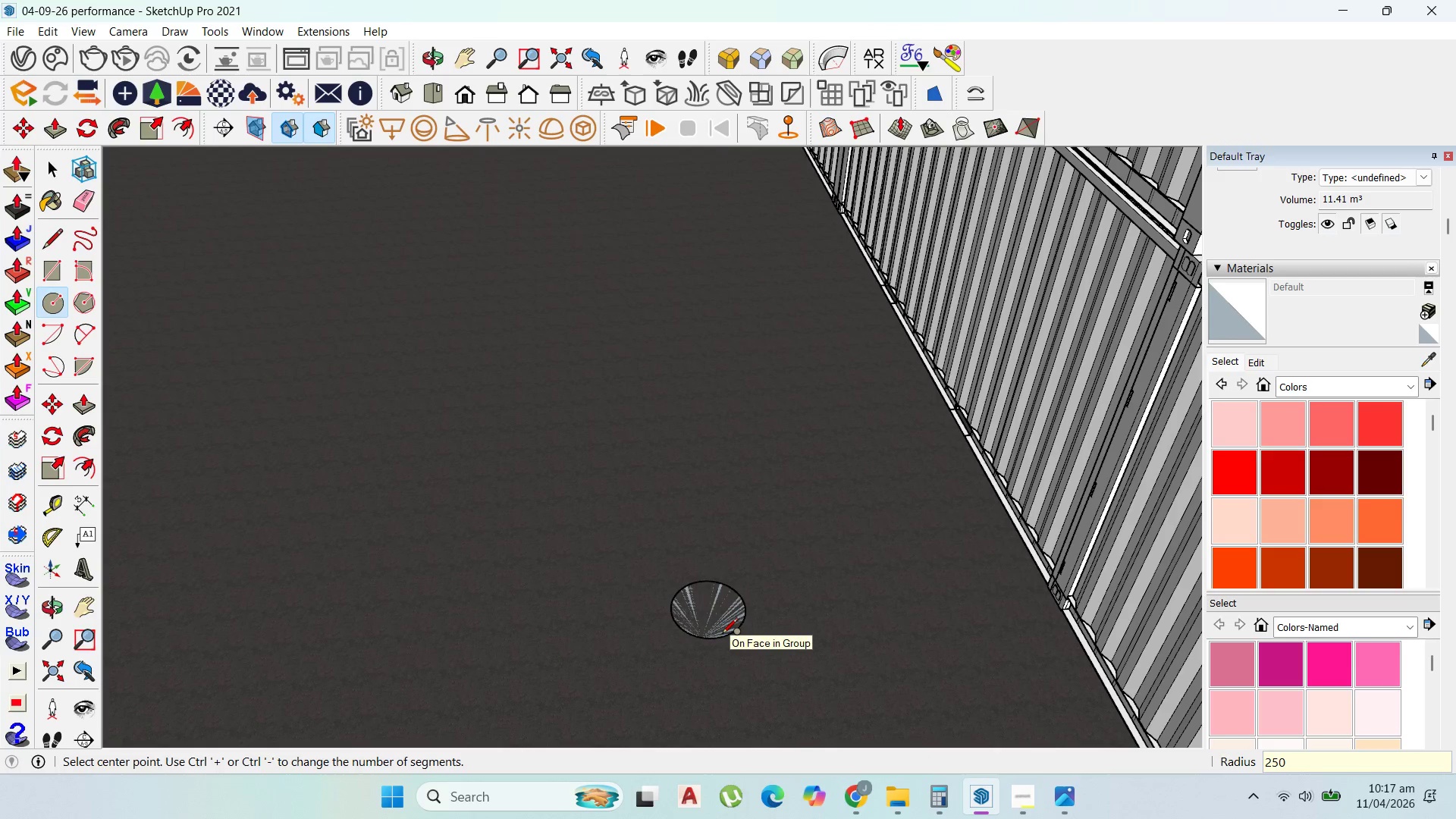 
key(Enter)
 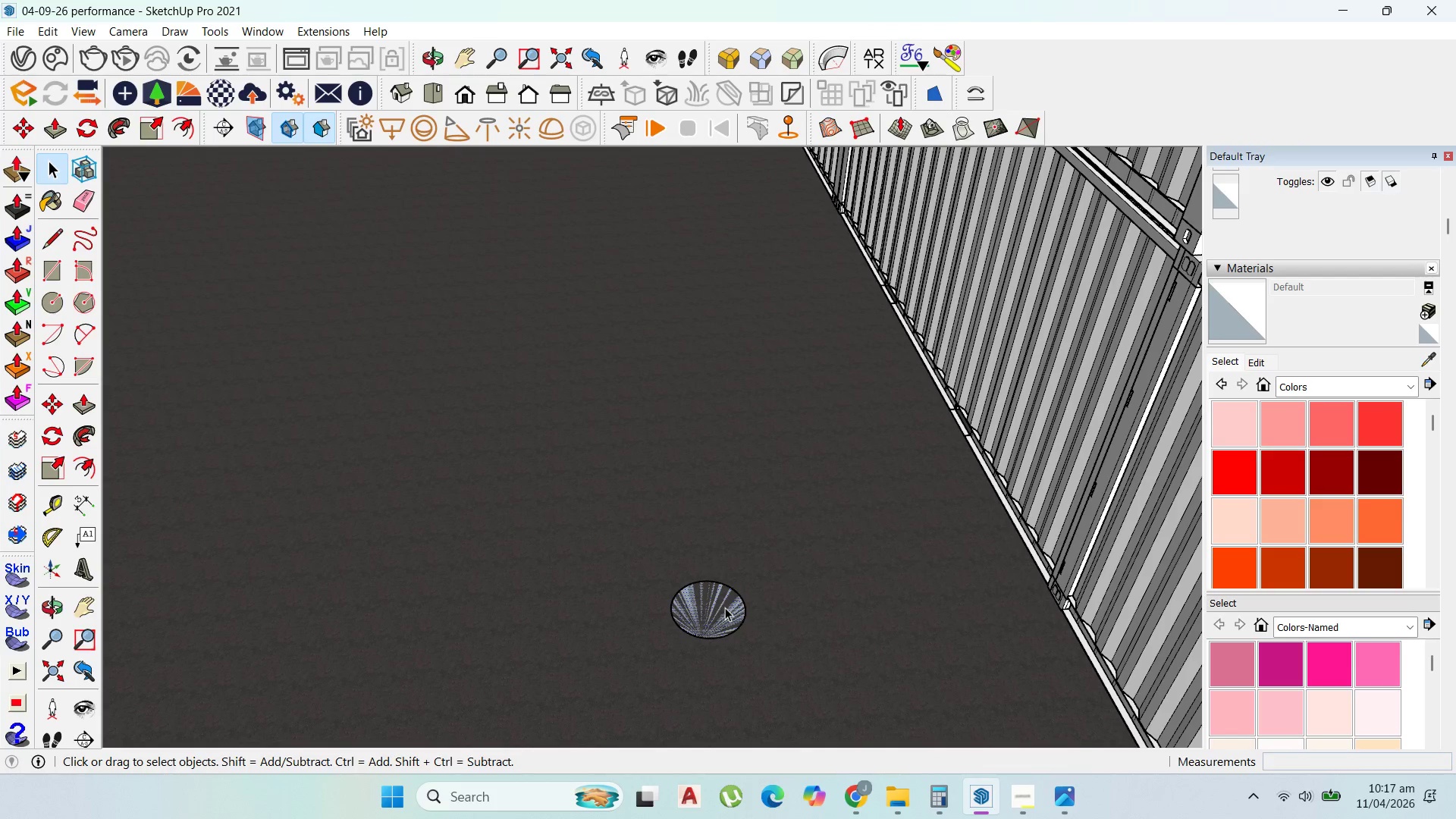 
double_click([725, 607])
 